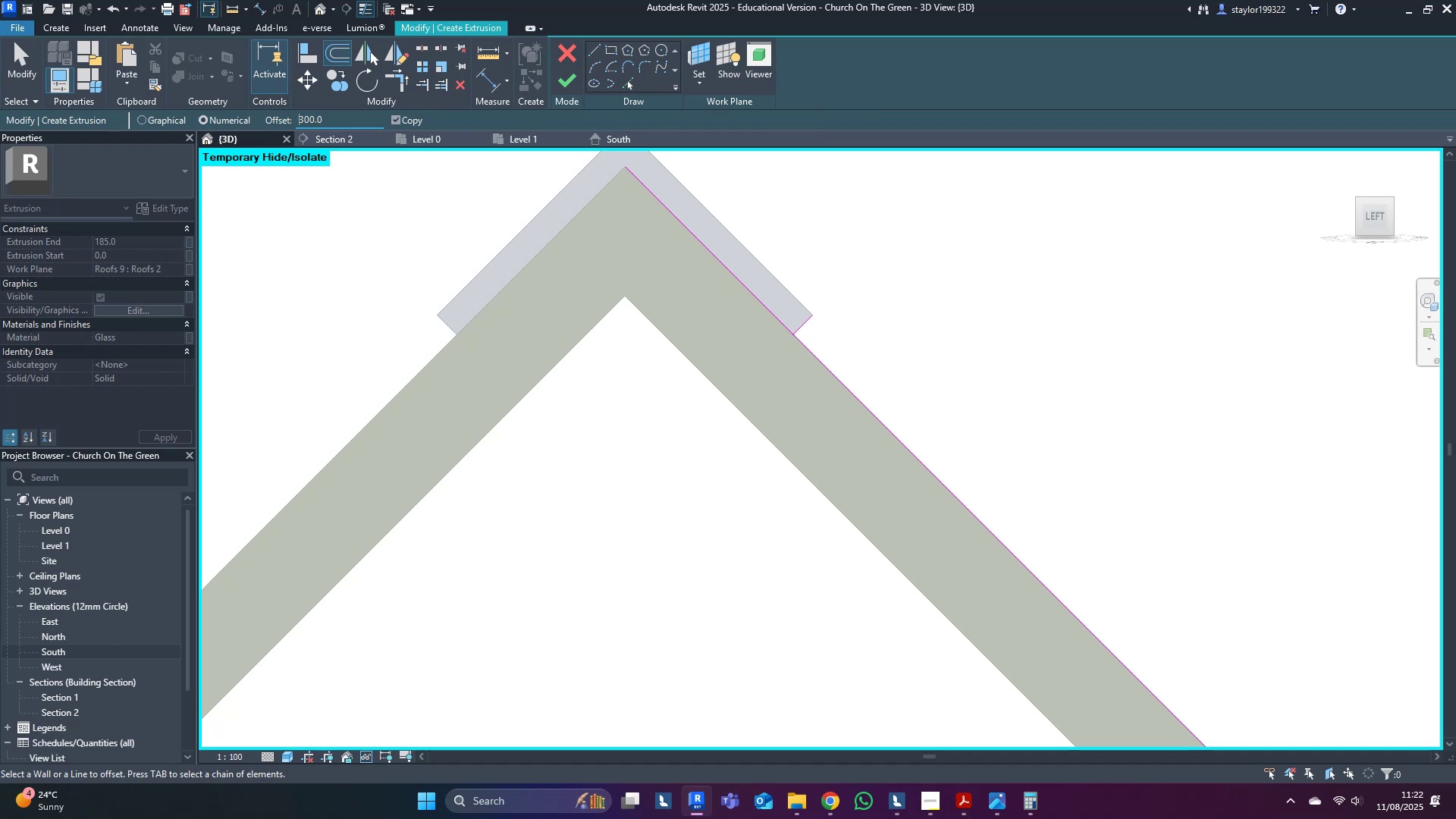 
left_click_drag(start_coordinate=[300, 124], to_coordinate=[243, 118])
 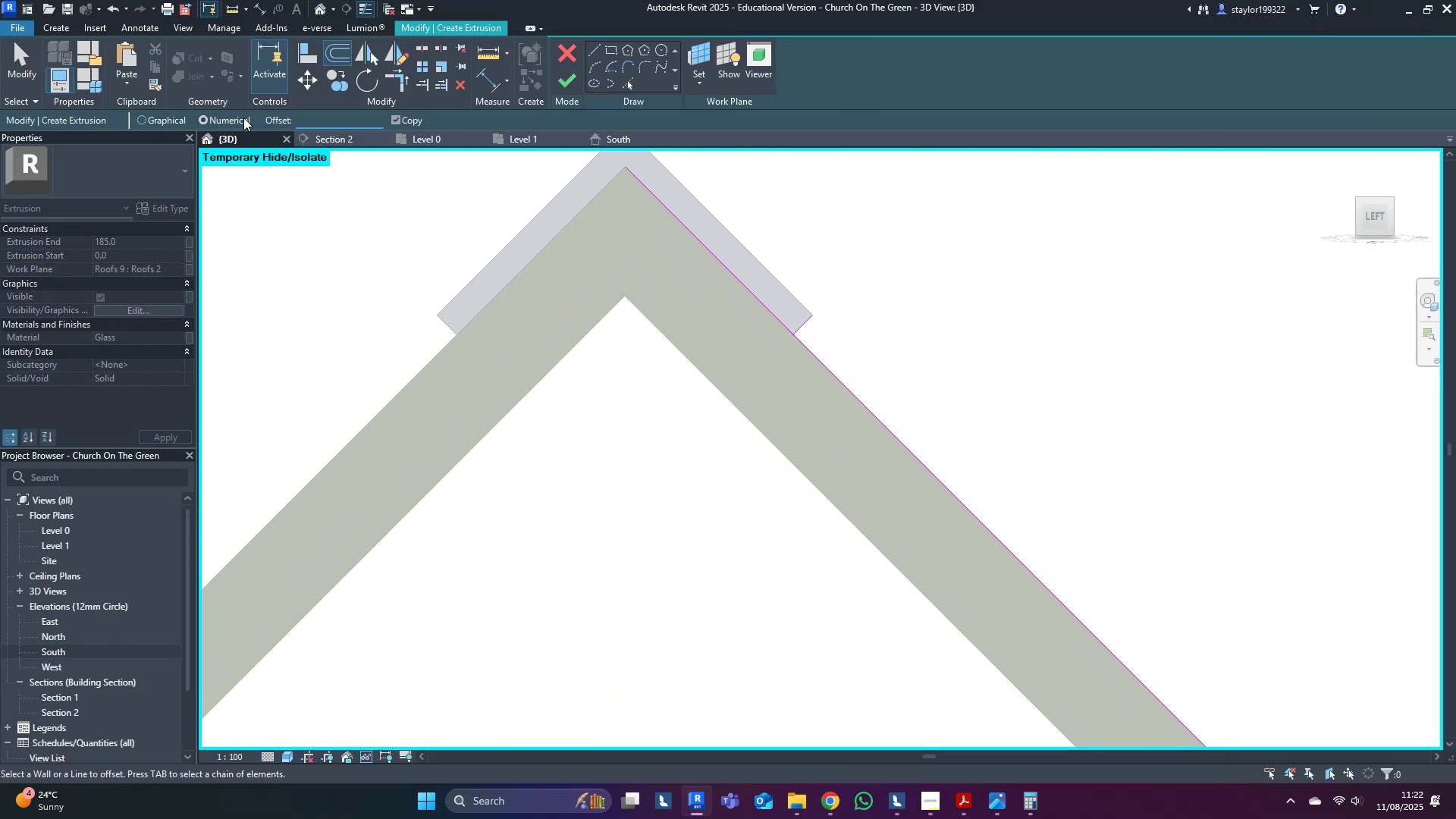 
key(Enter)
 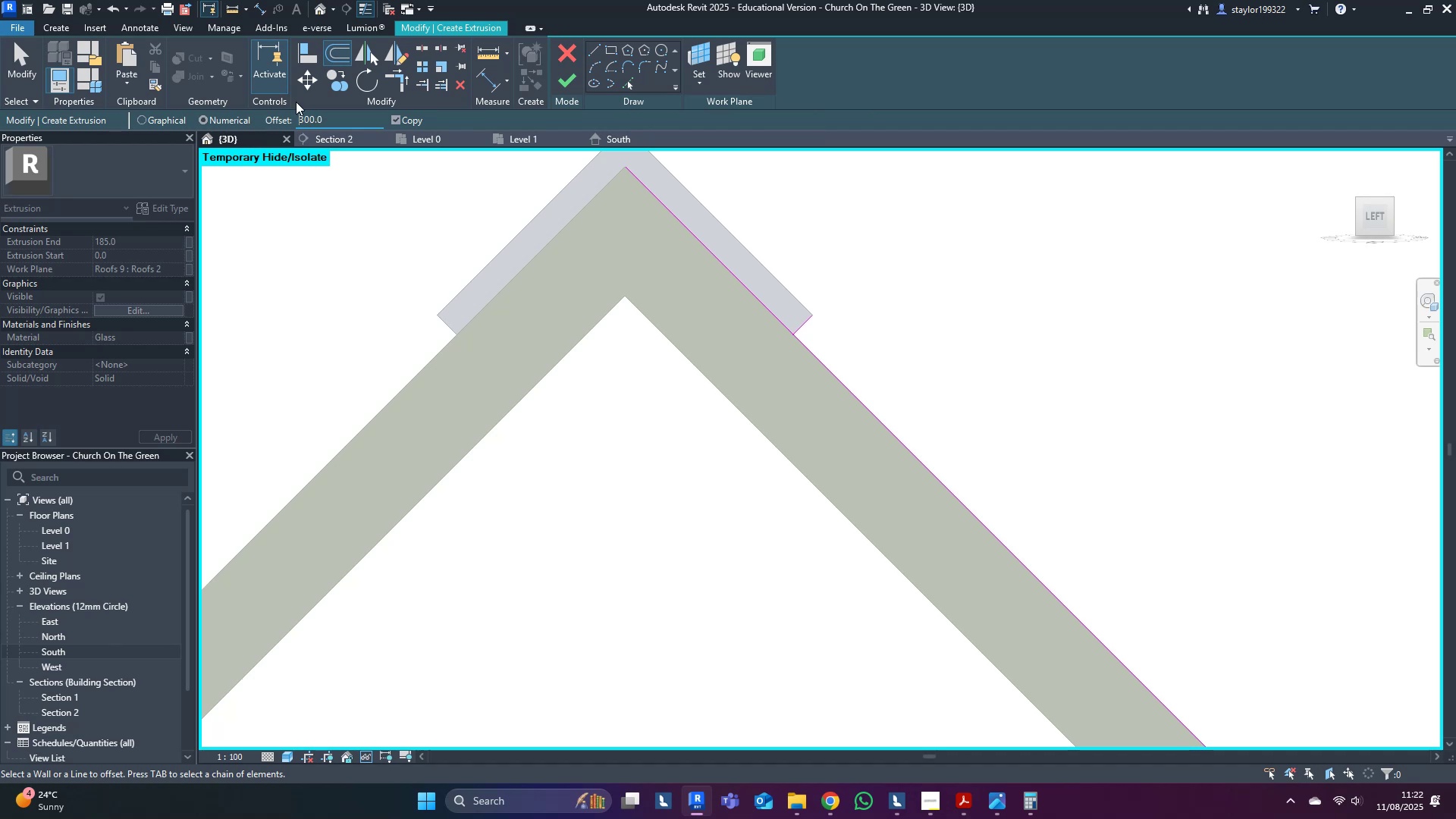 
scroll: coordinate [919, 394], scroll_direction: up, amount: 4.0
 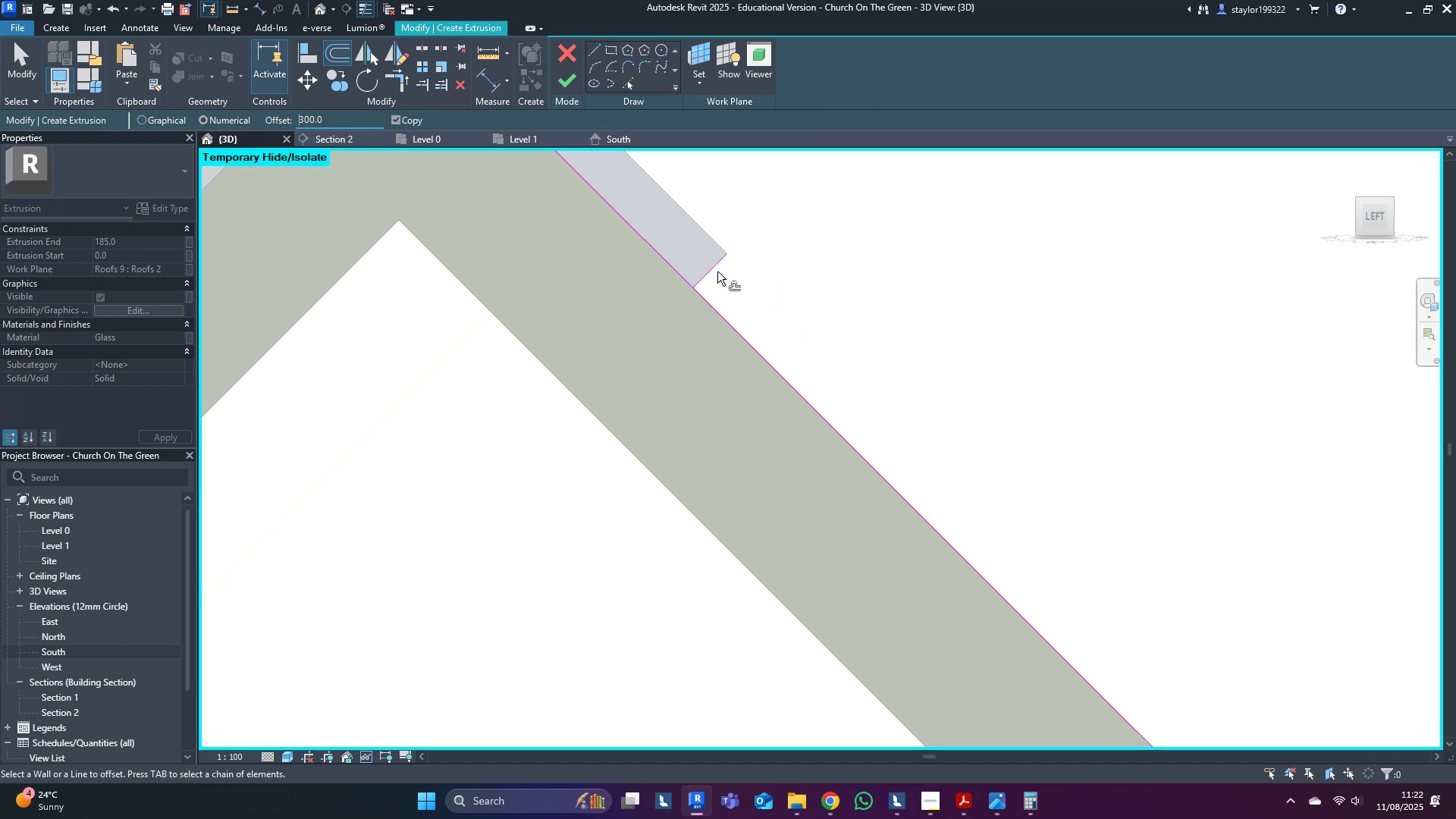 
left_click([716, 268])
 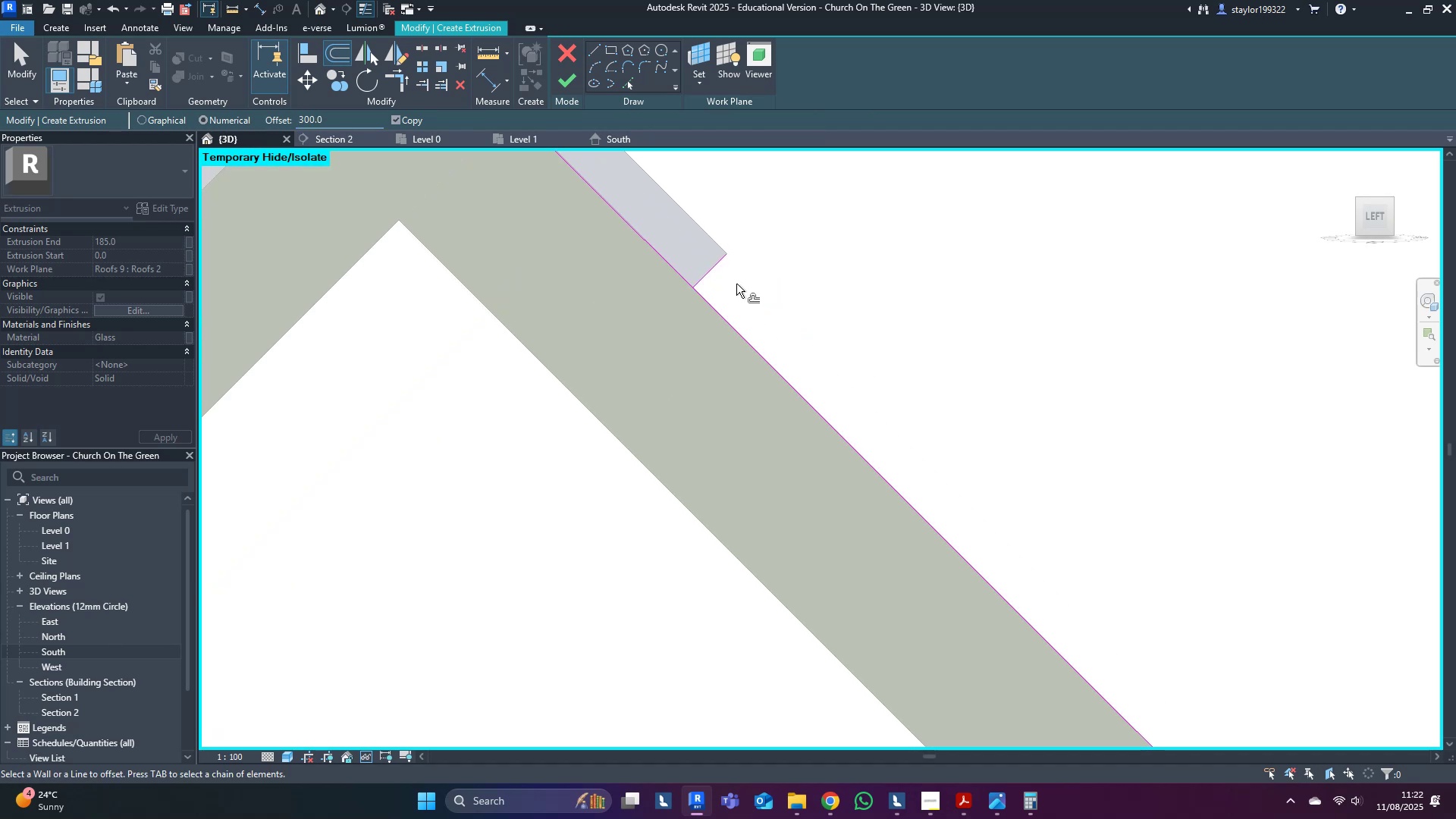 
scroll: coordinate [736, 284], scroll_direction: down, amount: 14.0
 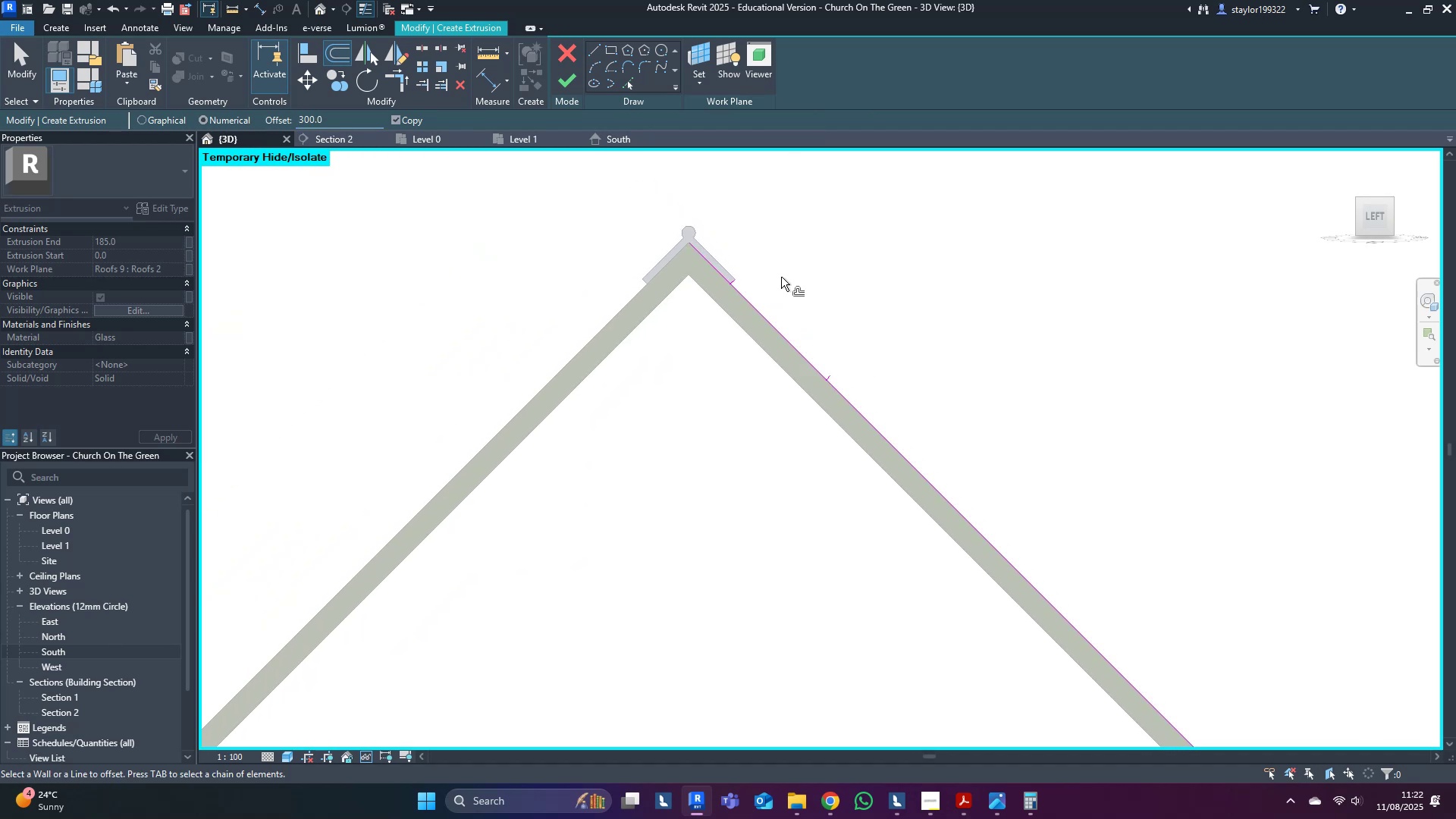 
scroll: coordinate [899, 285], scroll_direction: up, amount: 3.0
 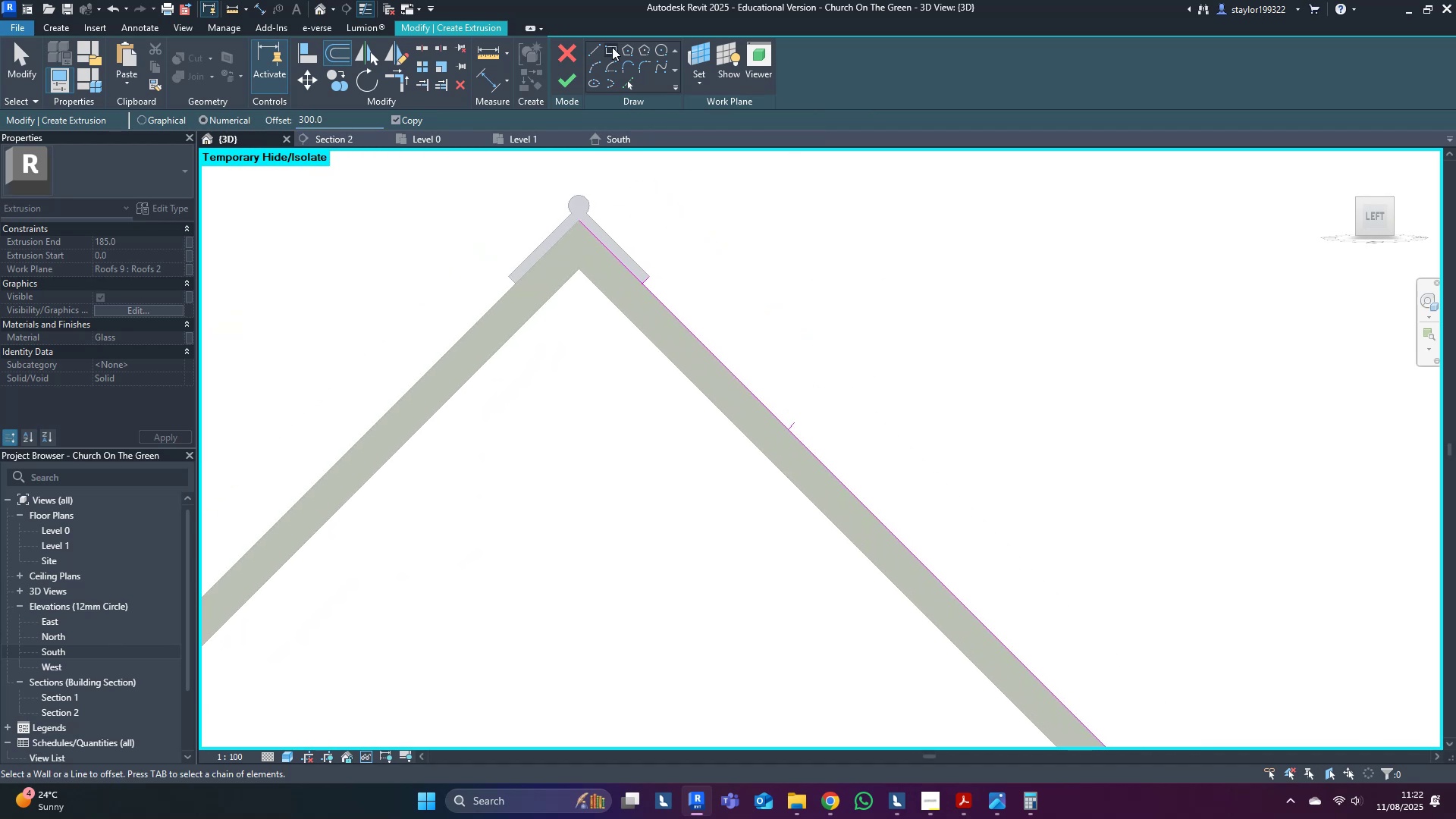 
left_click([595, 48])
 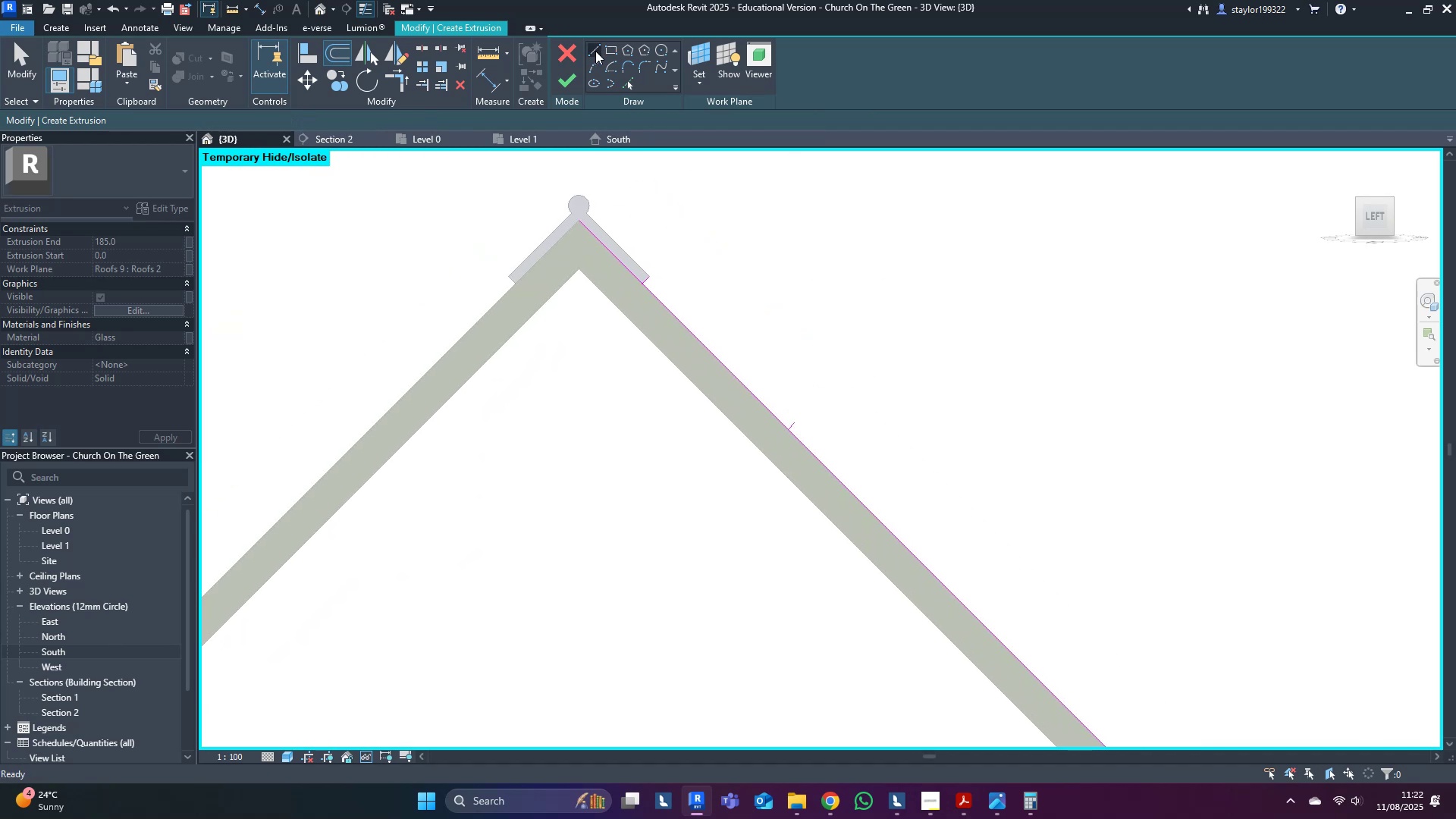 
scroll: coordinate [658, 284], scroll_direction: up, amount: 4.0
 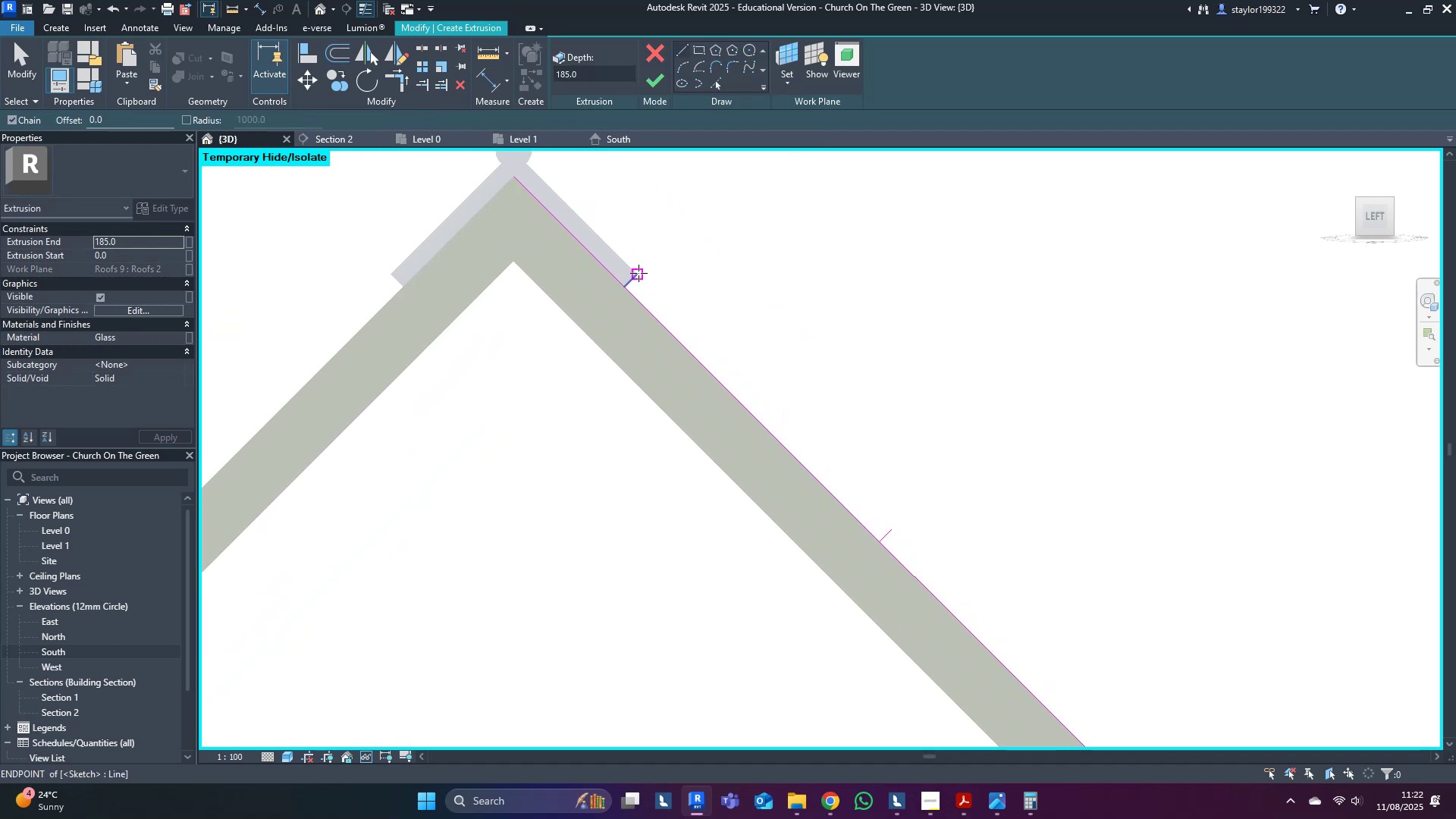 
left_click([638, 271])
 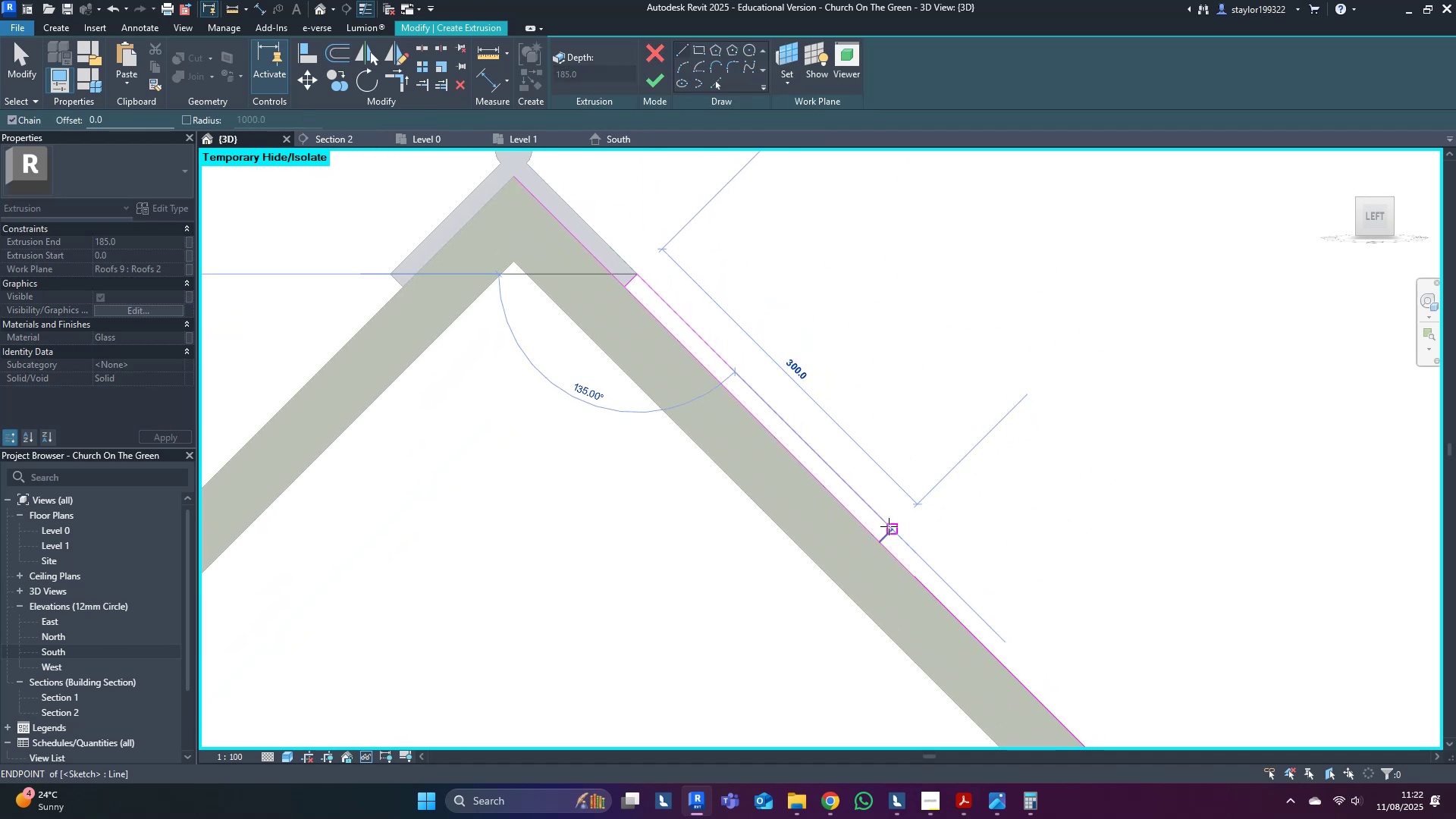 
key(Escape)
type(tr)
 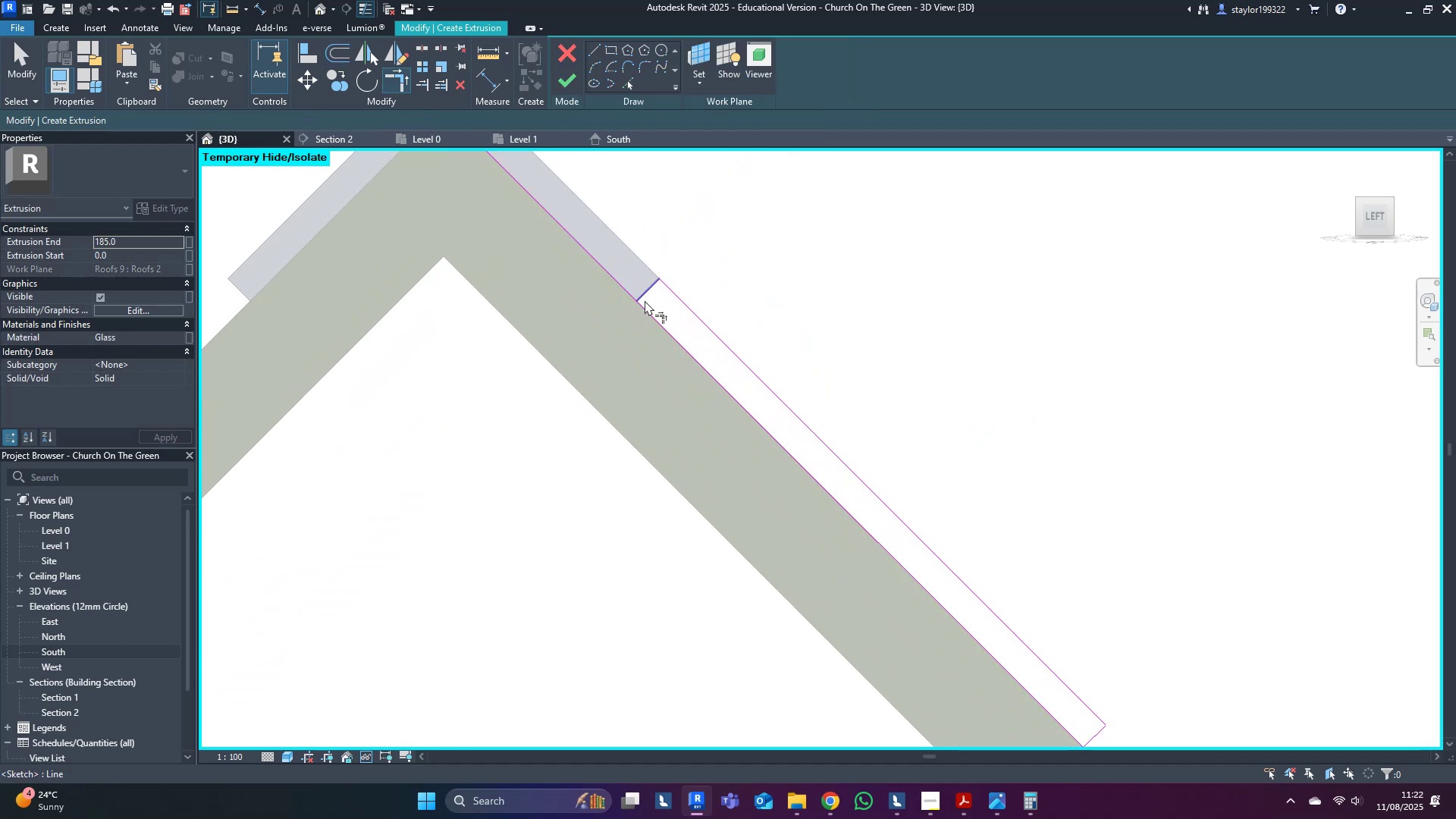 
scroll: coordinate [607, 268], scroll_direction: up, amount: 4.0
 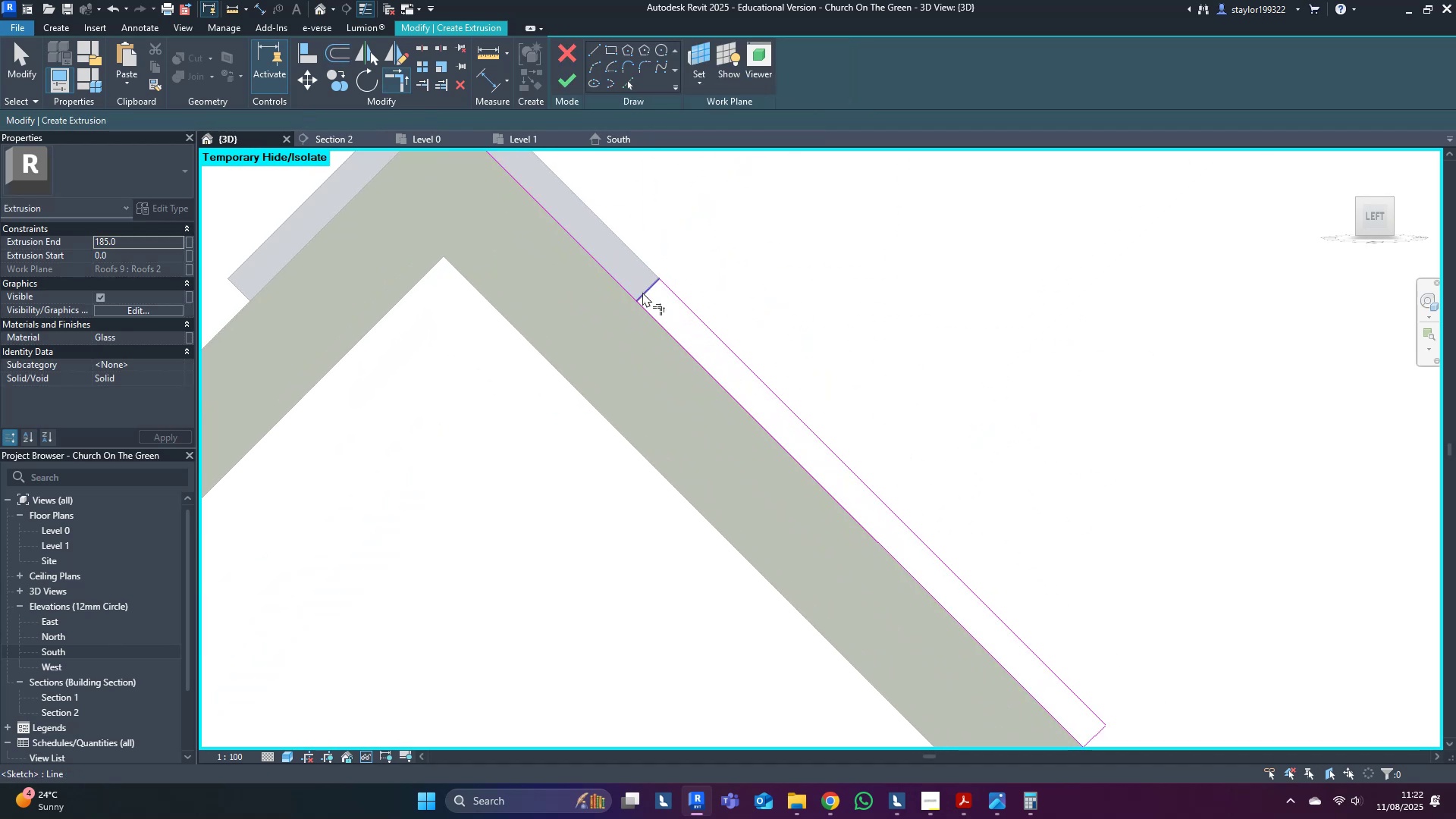 
double_click([647, 310])
 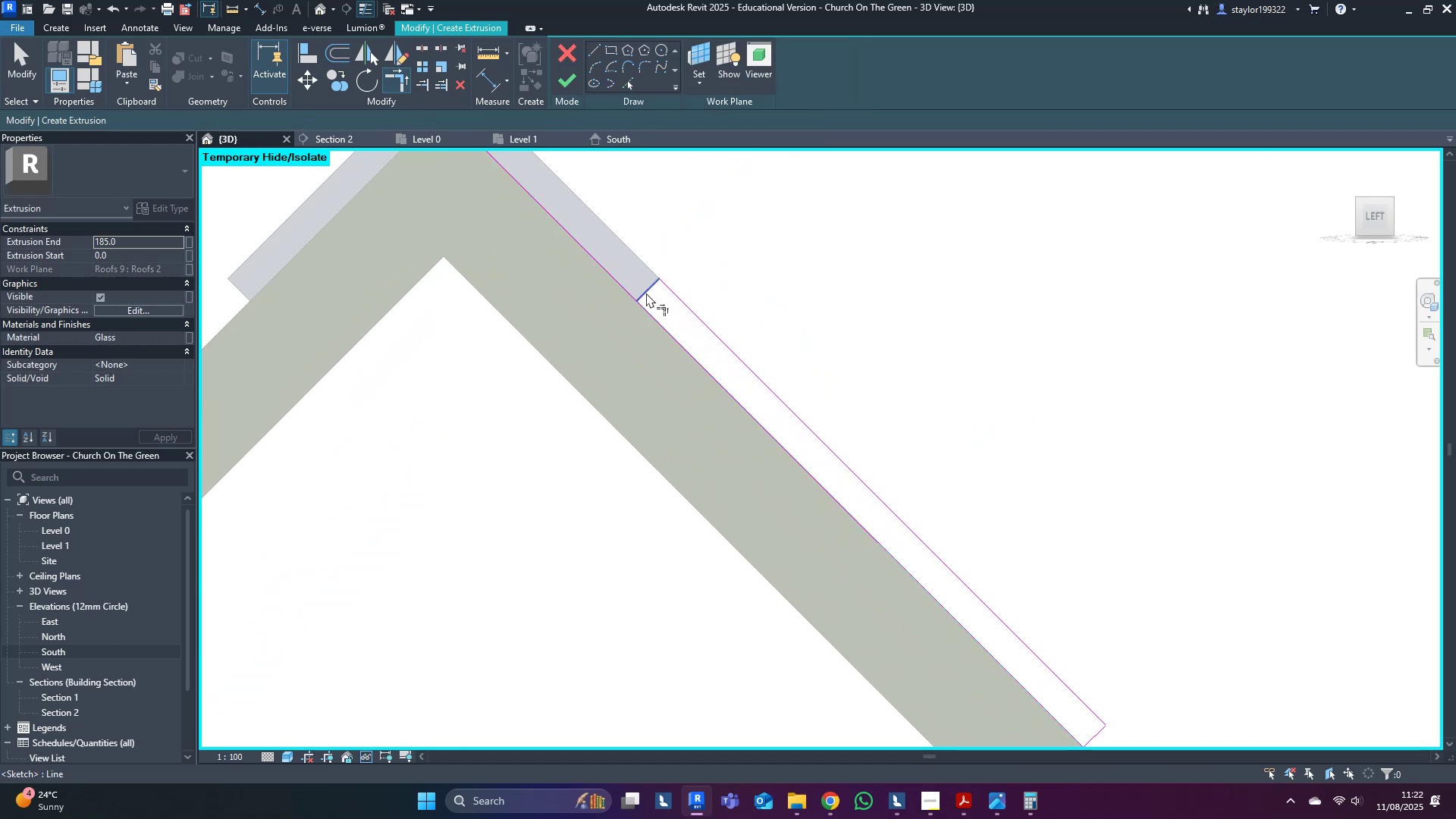 
triple_click([645, 291])
 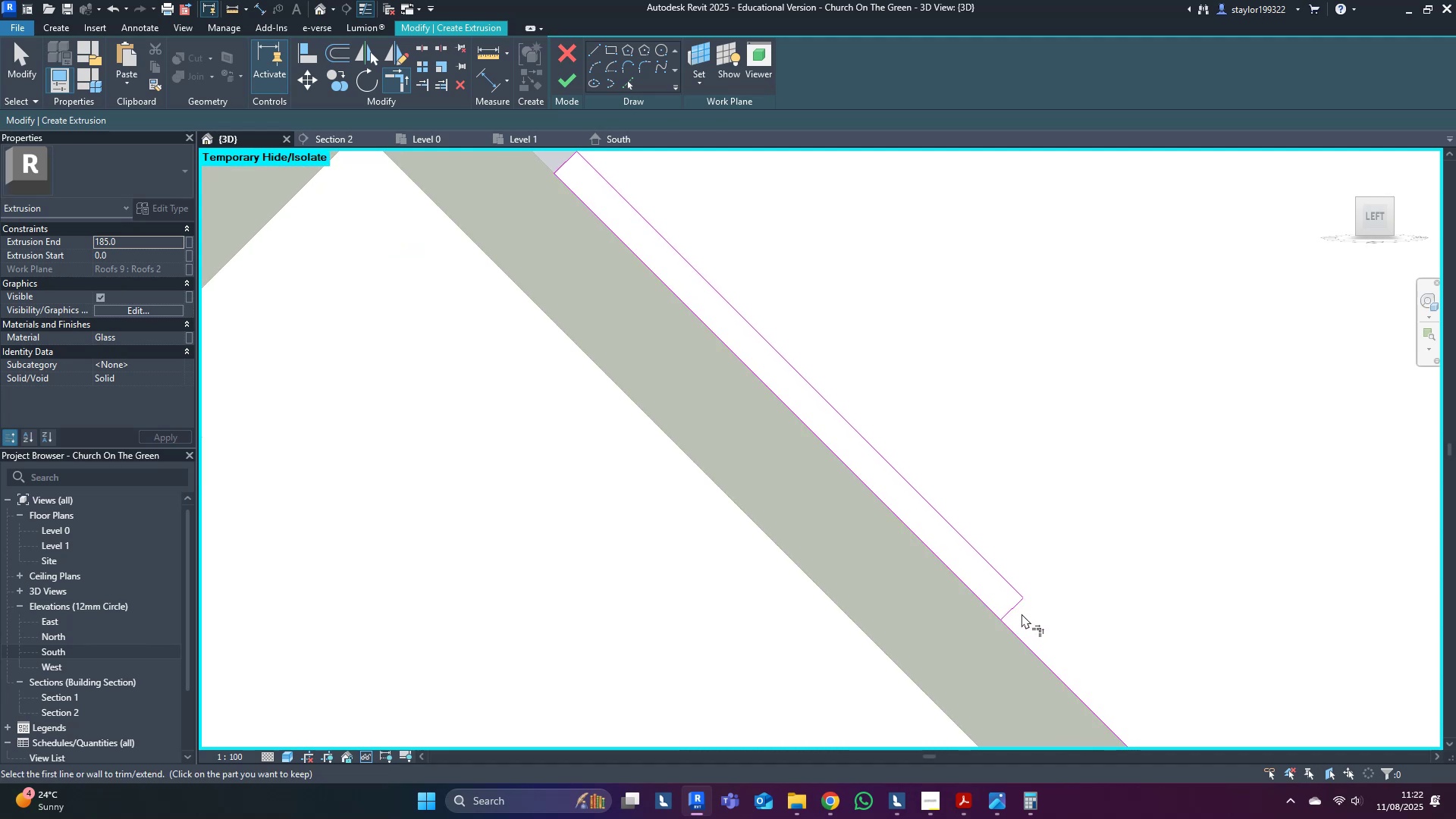 
double_click([1013, 613])
 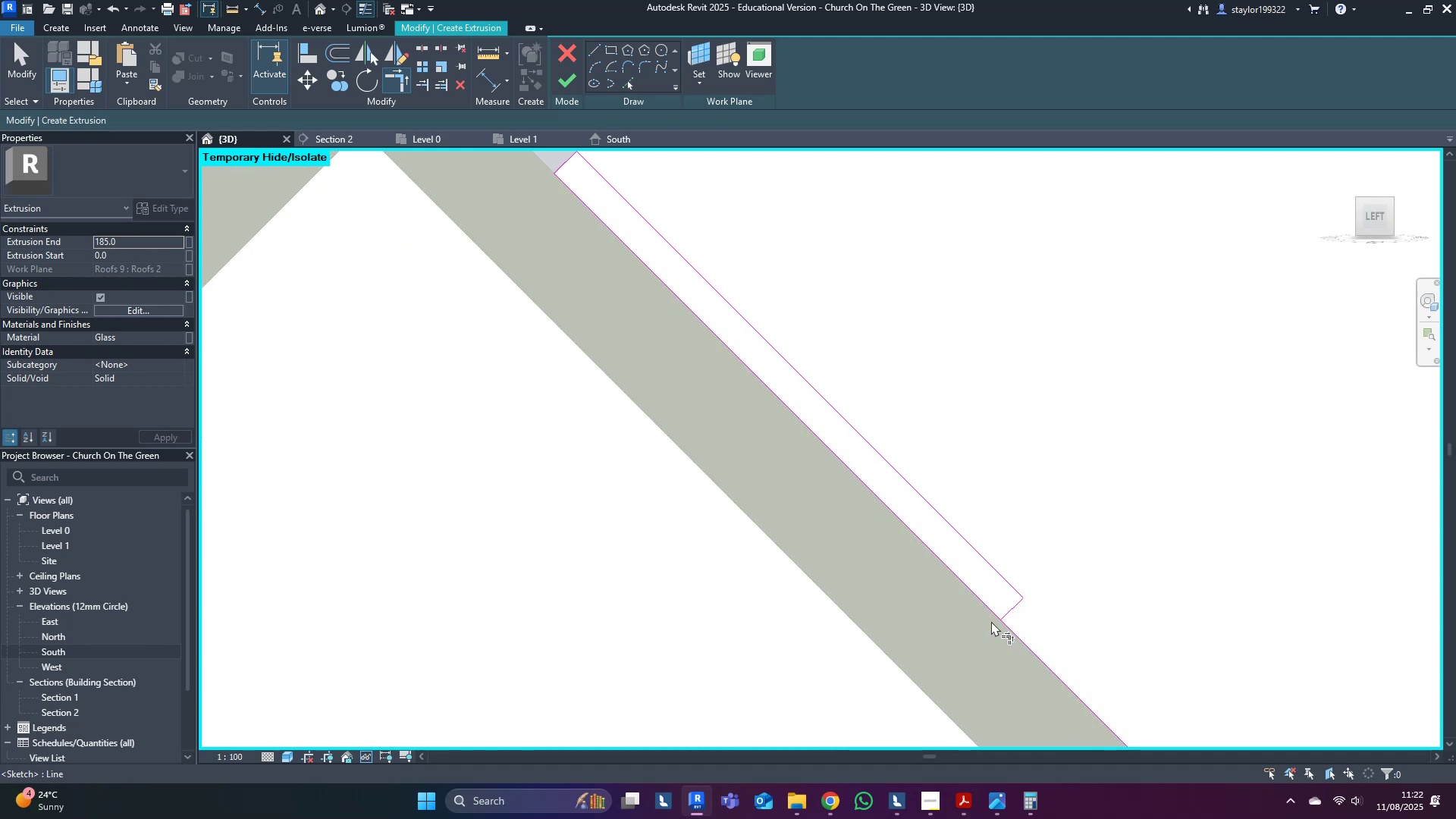 
triple_click([991, 621])
 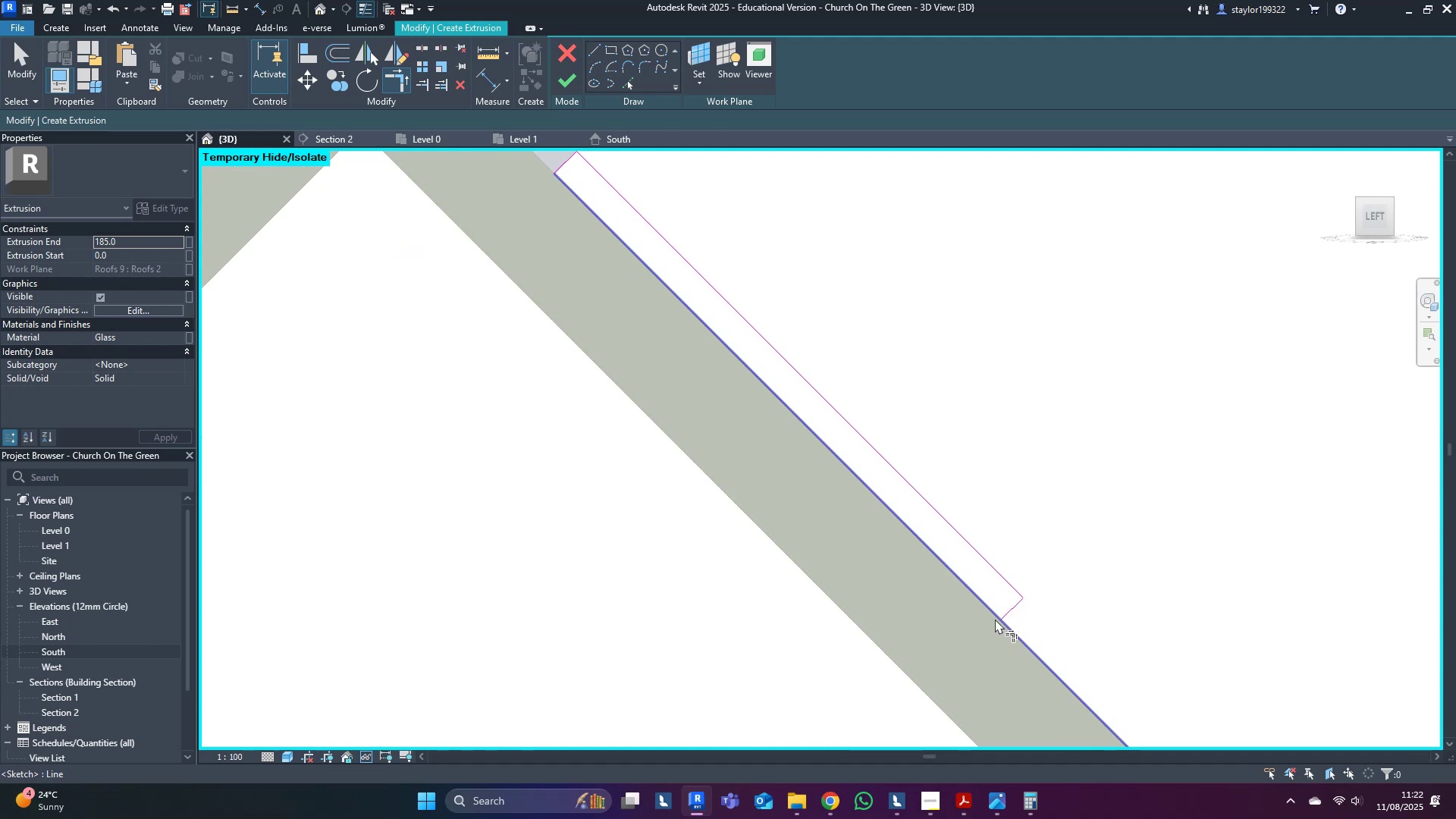 
triple_click([995, 619])
 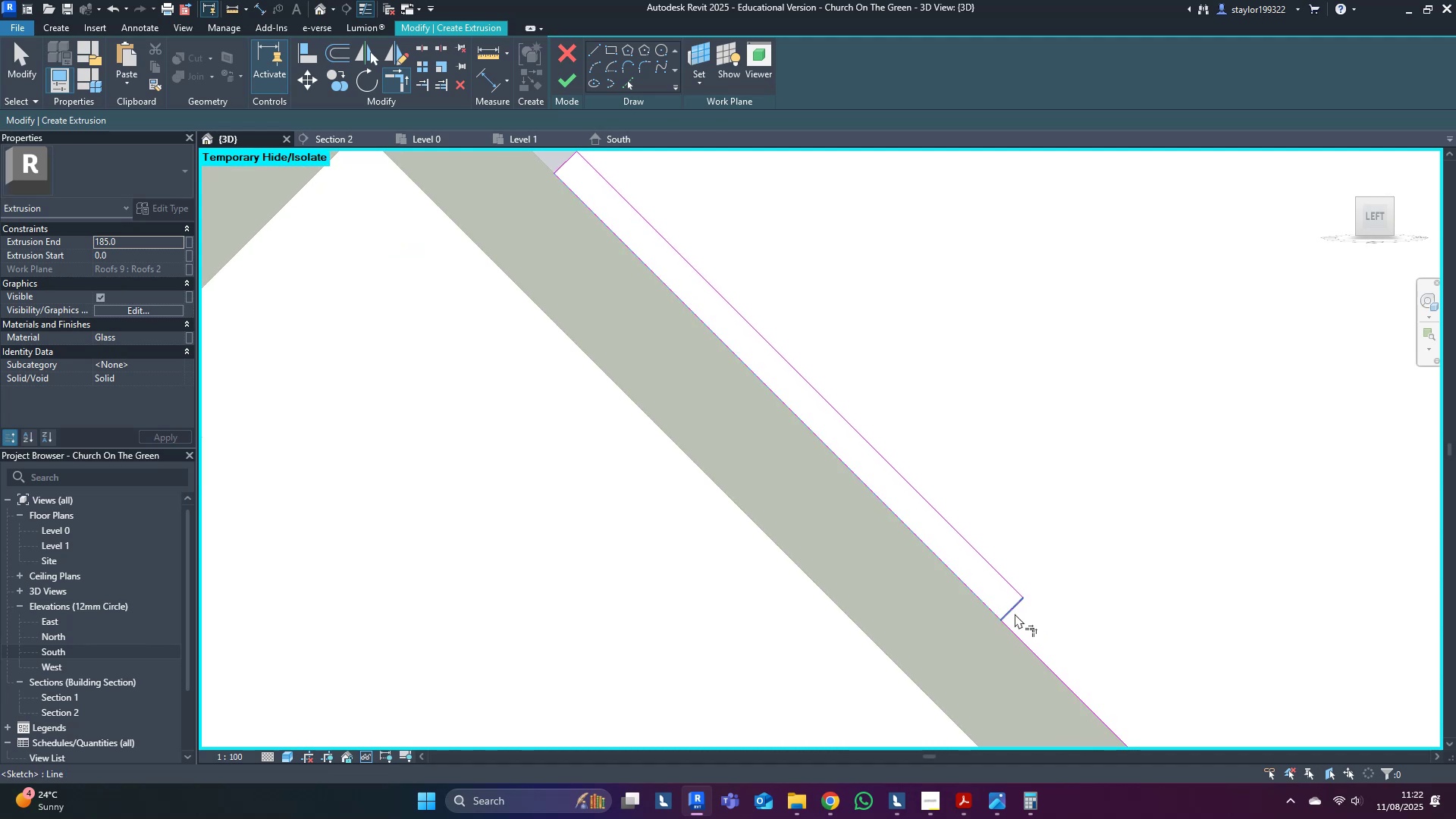 
triple_click([1015, 613])
 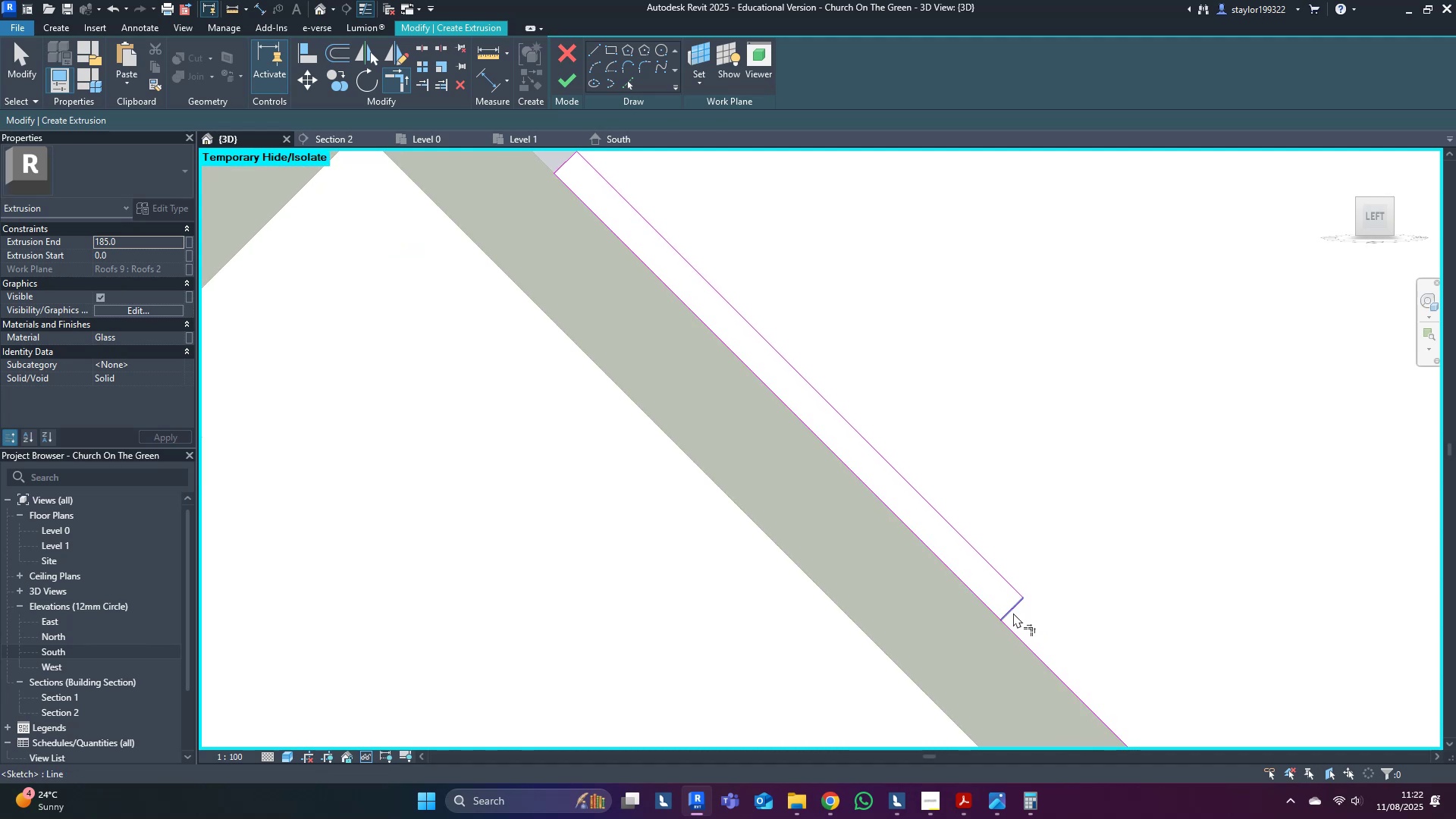 
triple_click([1011, 610])
 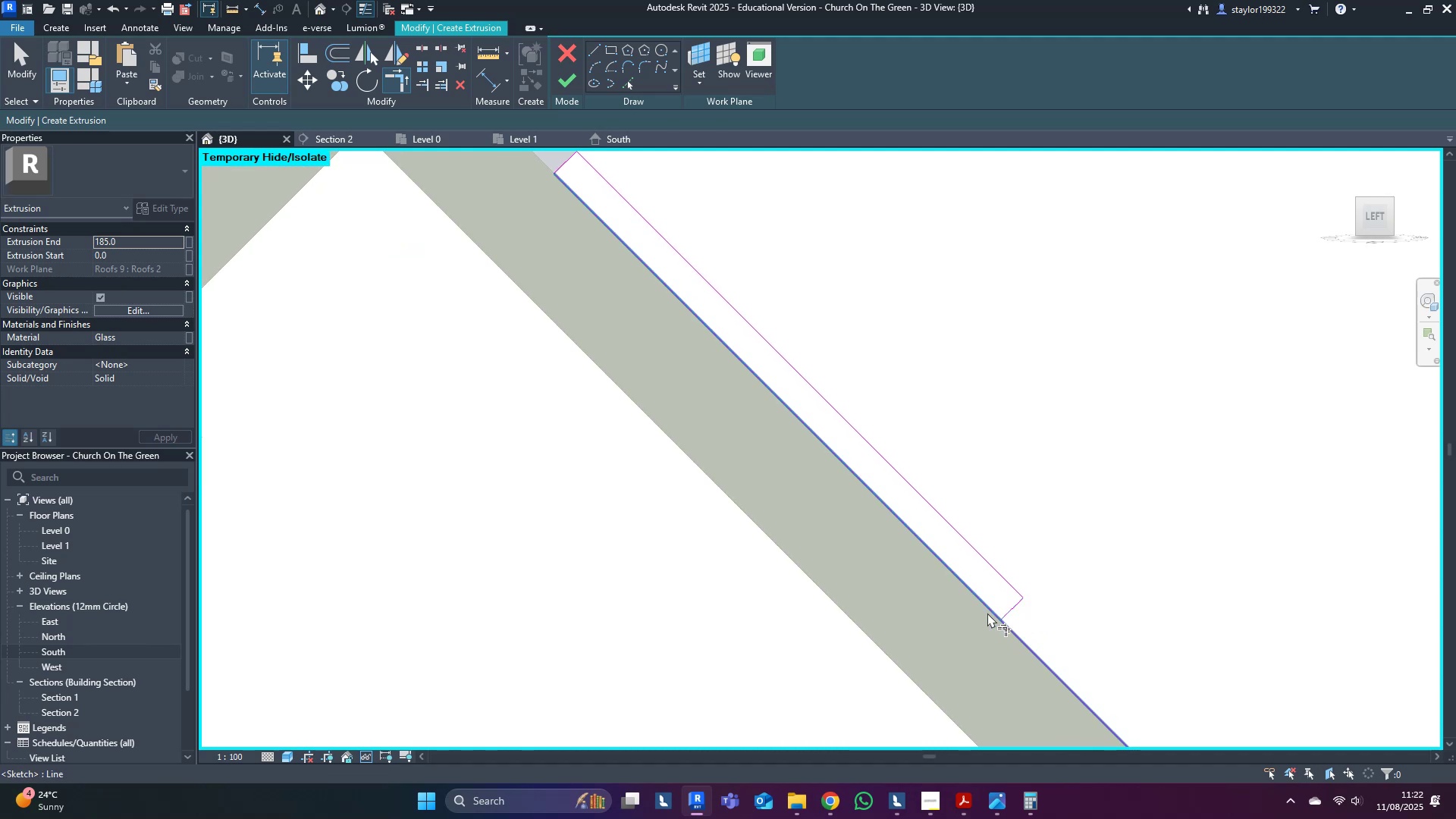 
triple_click([987, 613])
 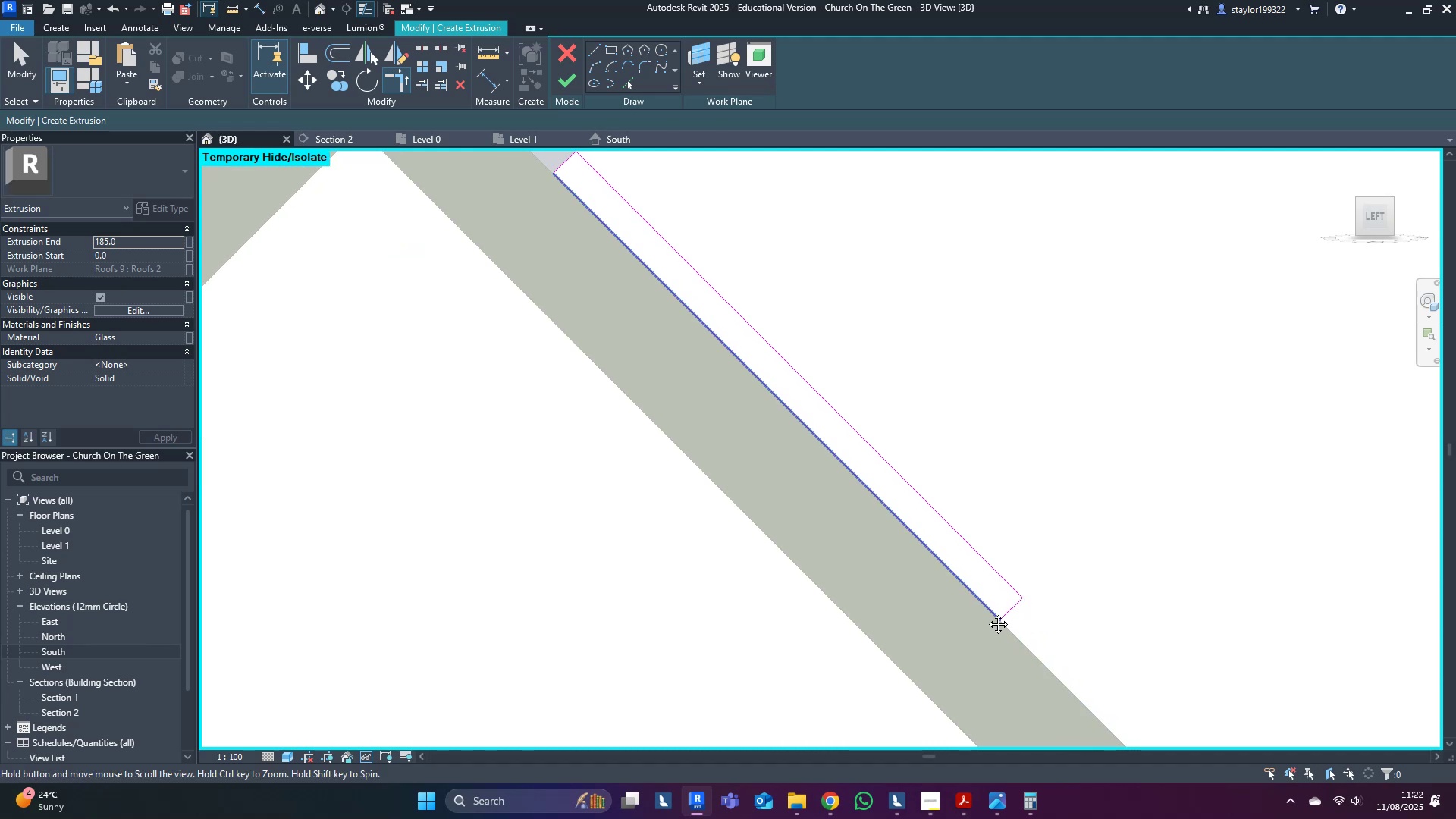 
scroll: coordinate [899, 507], scroll_direction: down, amount: 13.0
 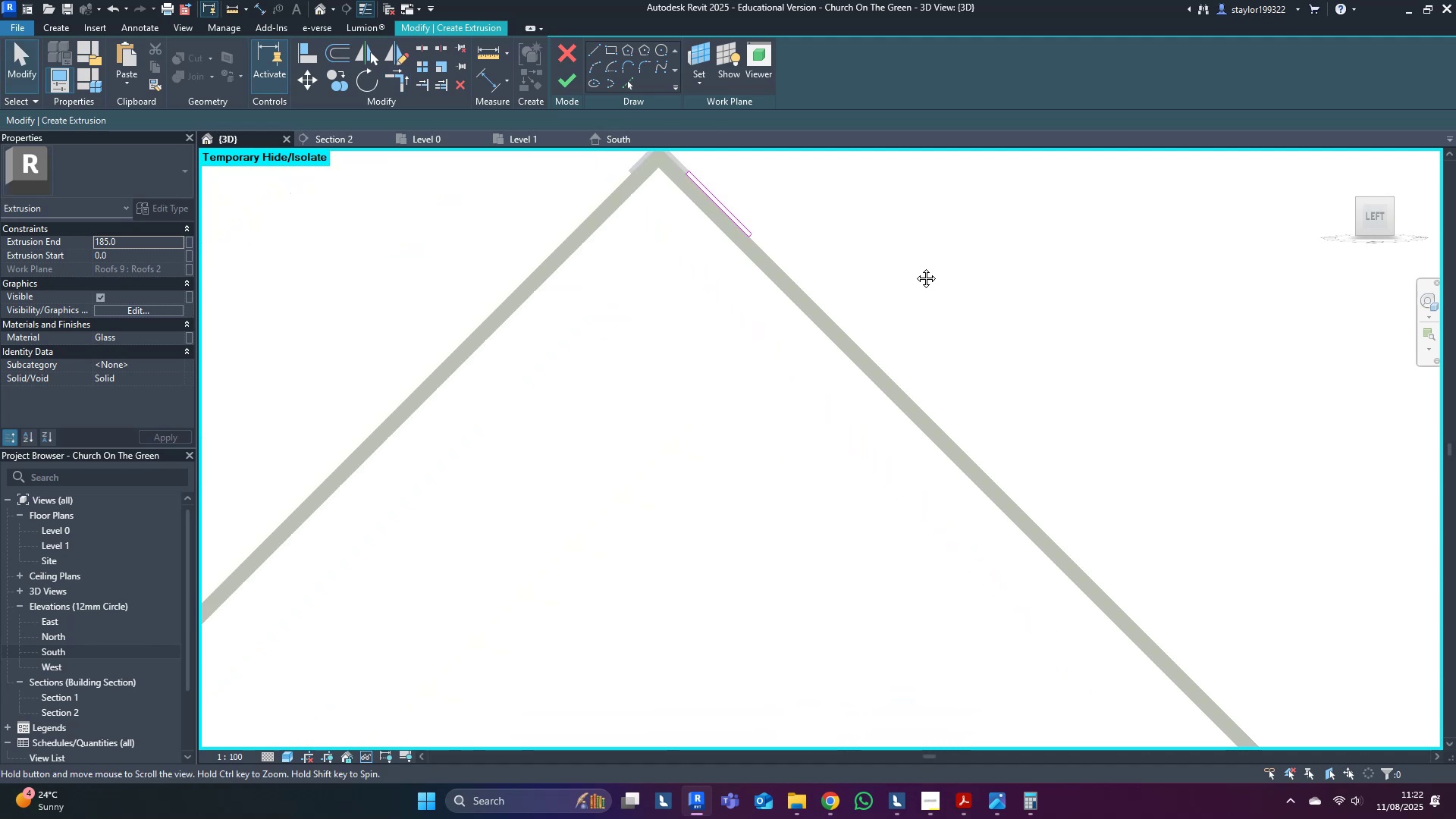 
type(md)
 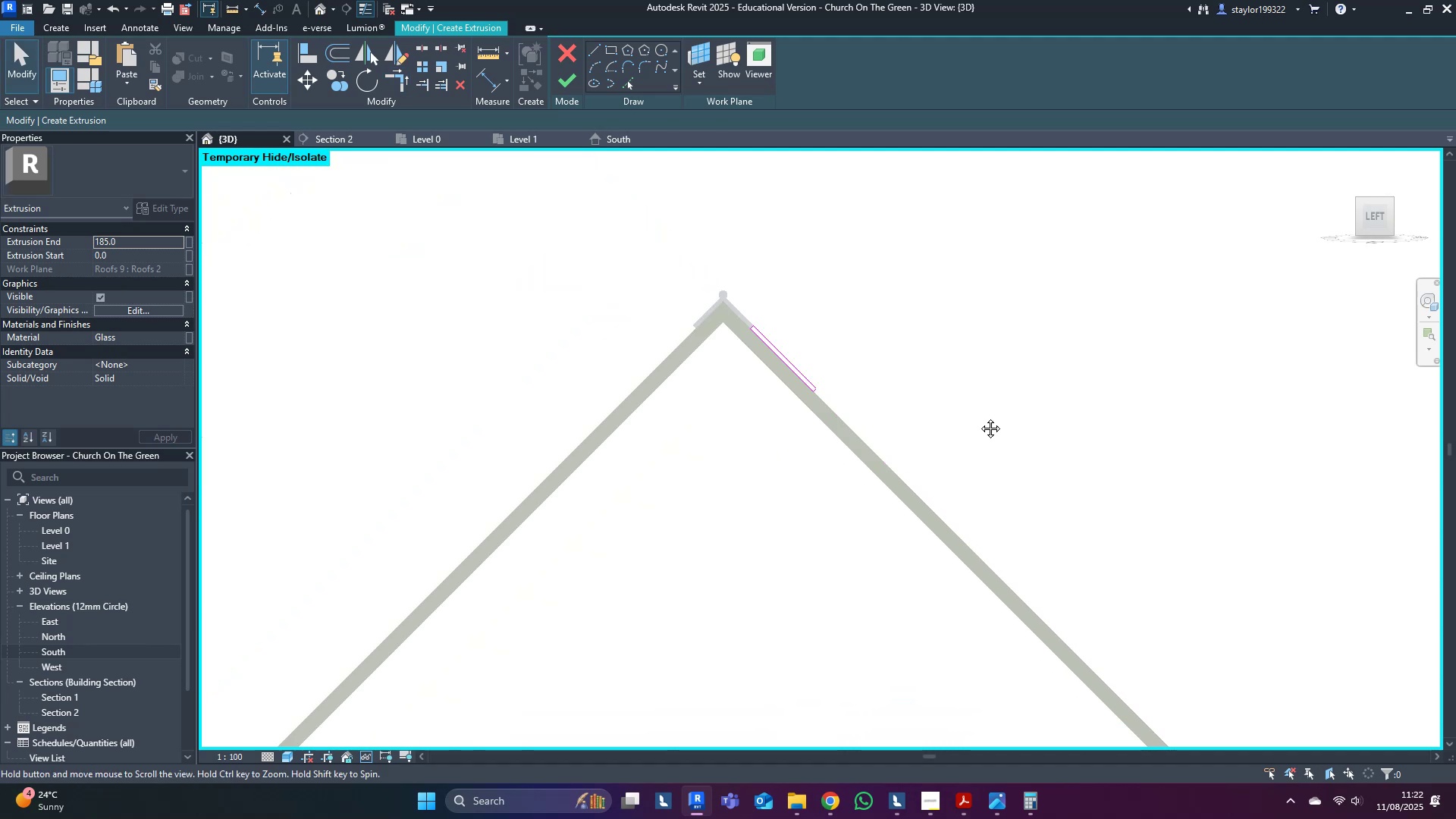 
scroll: coordinate [958, 468], scroll_direction: down, amount: 8.0
 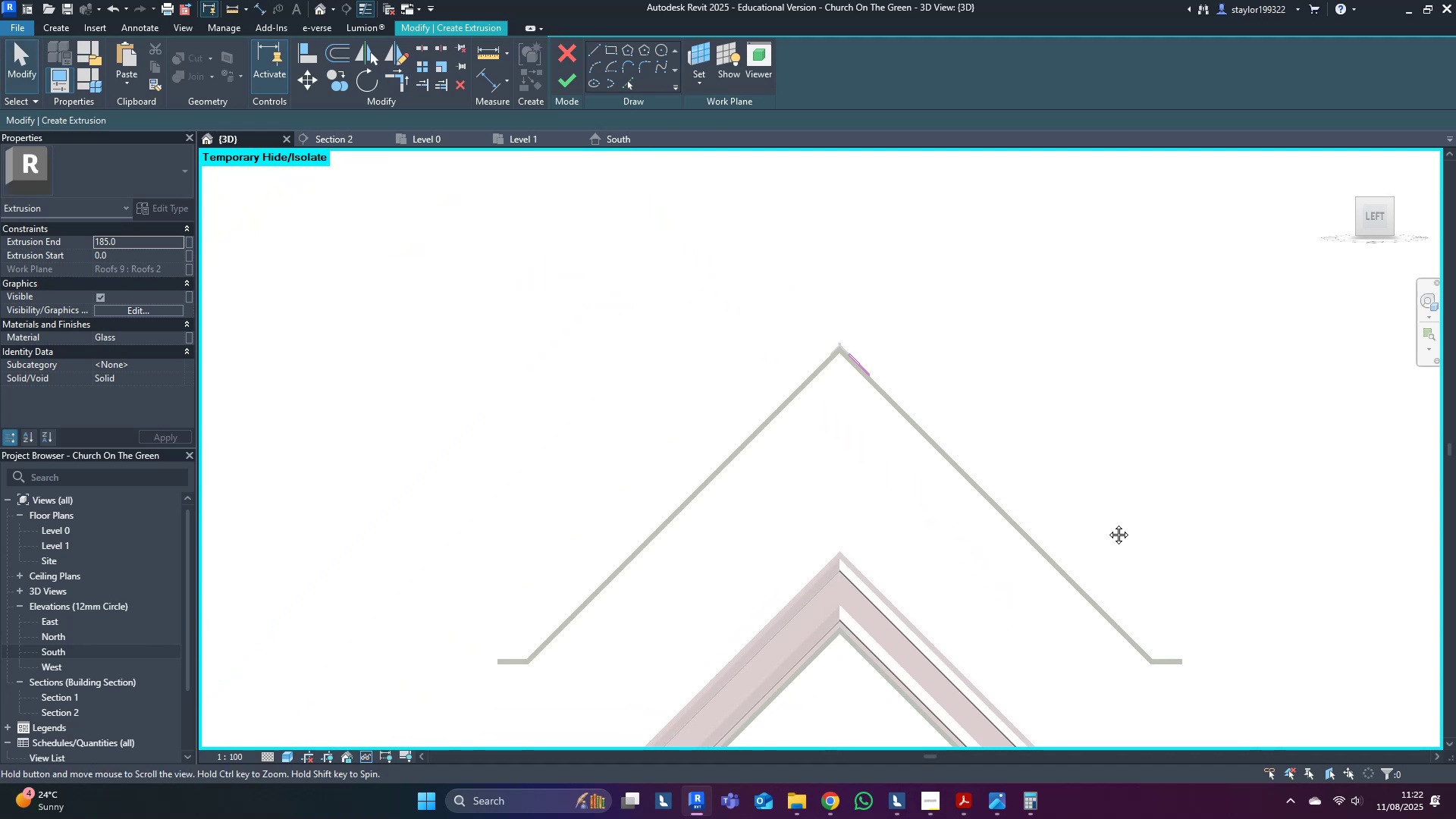 
left_click_drag(start_coordinate=[981, 403], to_coordinate=[1218, 585])
 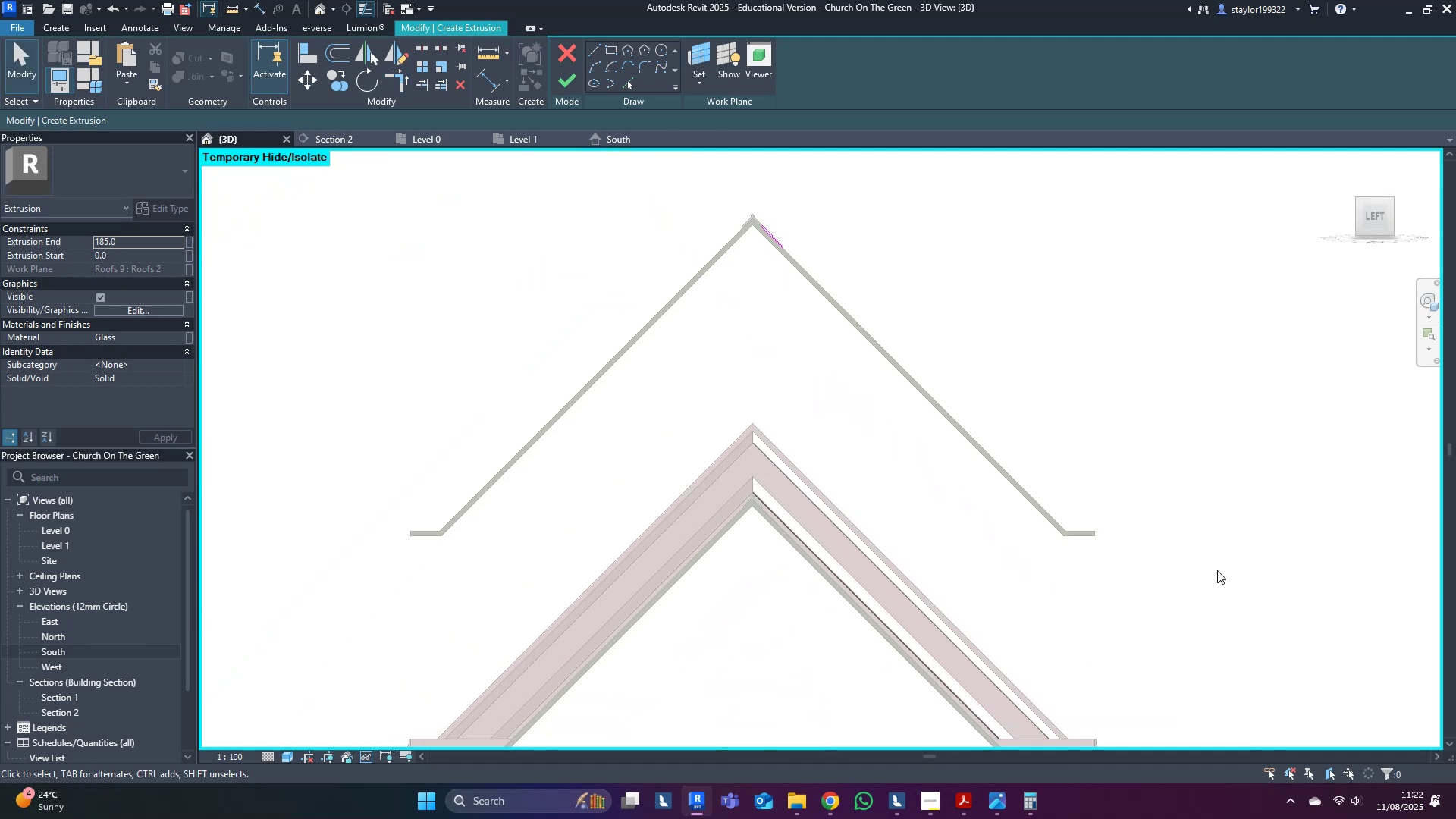 
double_click([1102, 384])
 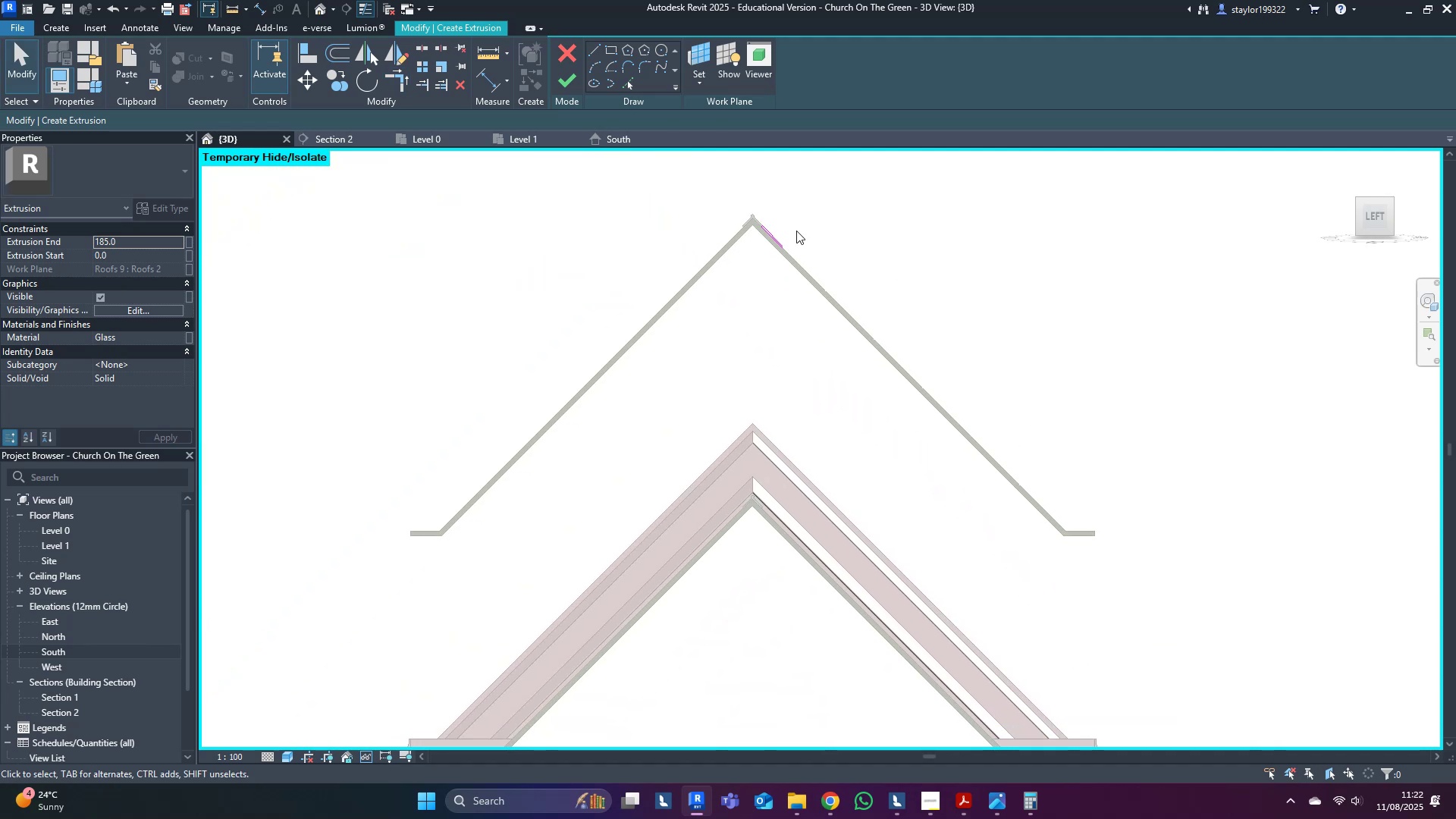 
middle_click([794, 230])
 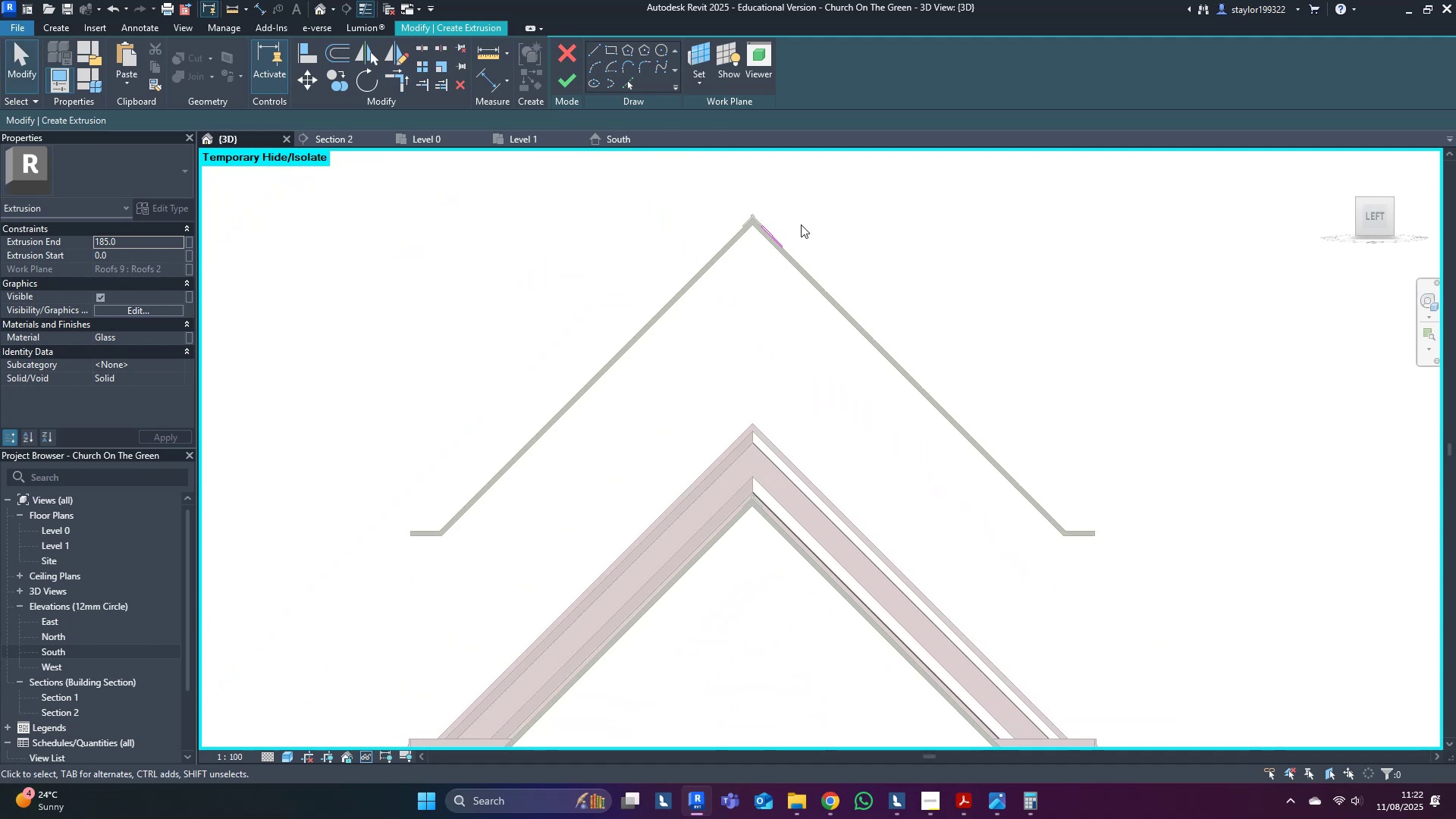 
scroll: coordinate [809, 232], scroll_direction: up, amount: 7.0
 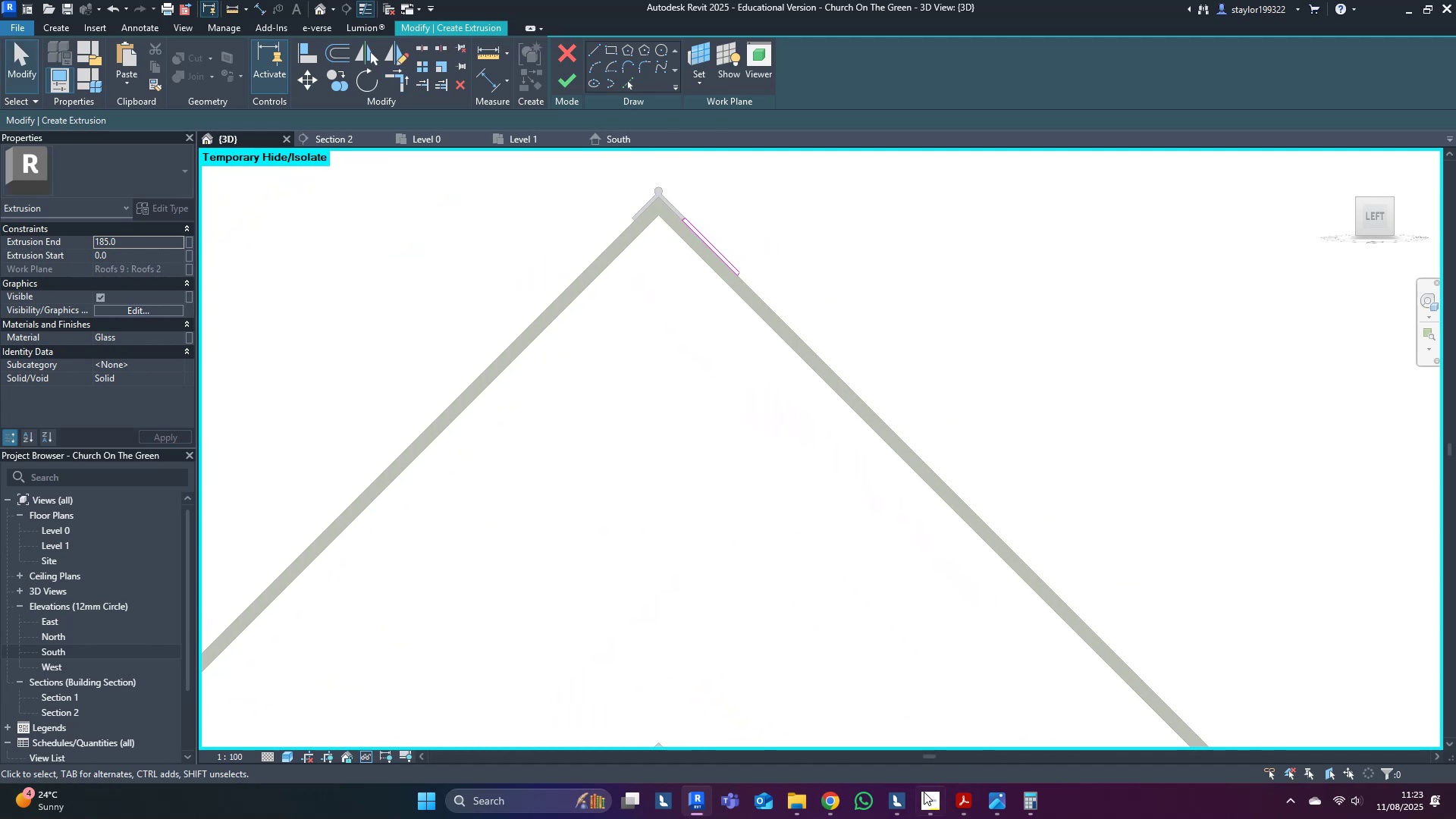 
left_click([898, 805])
 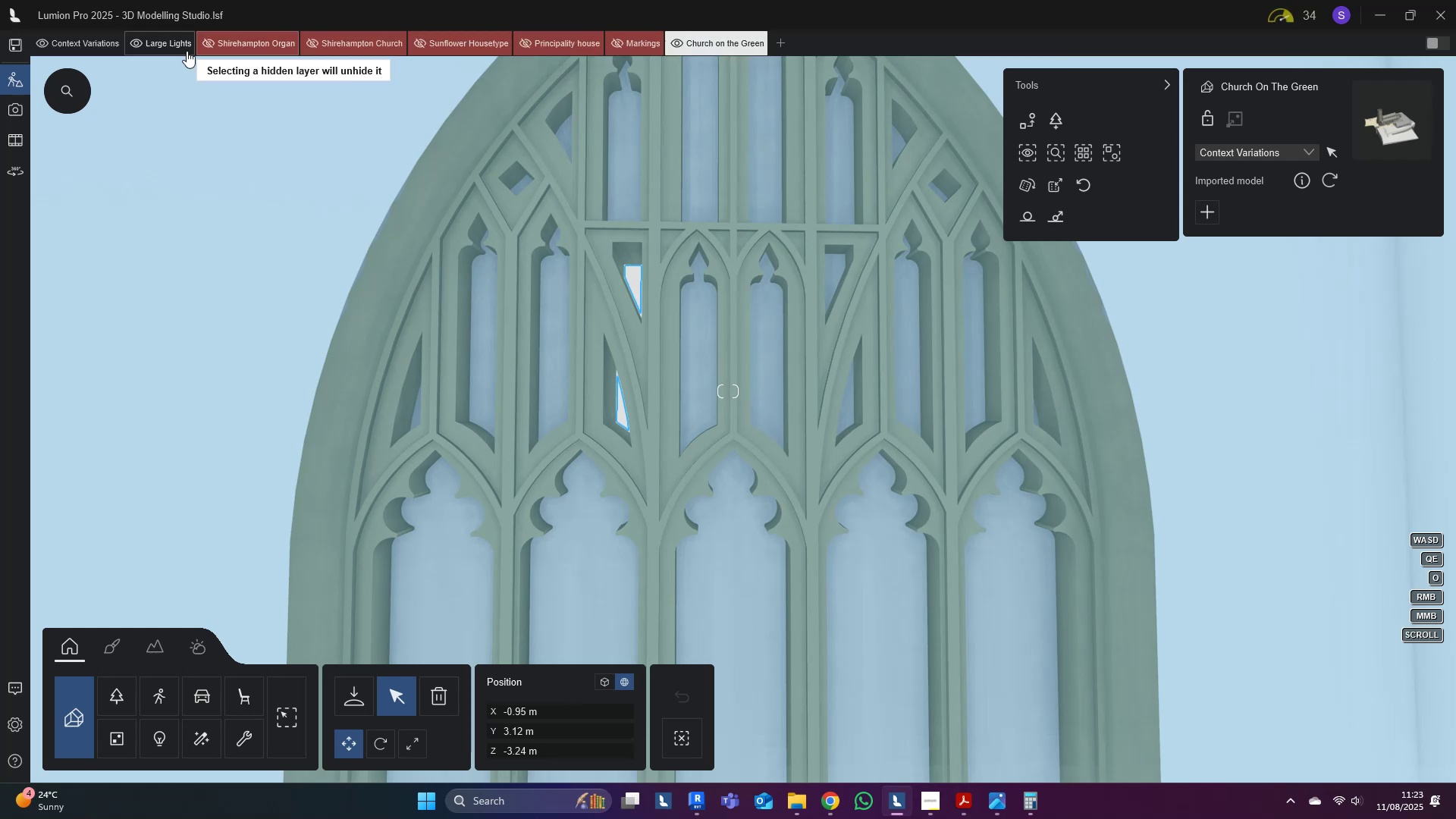 
left_click([209, 46])
 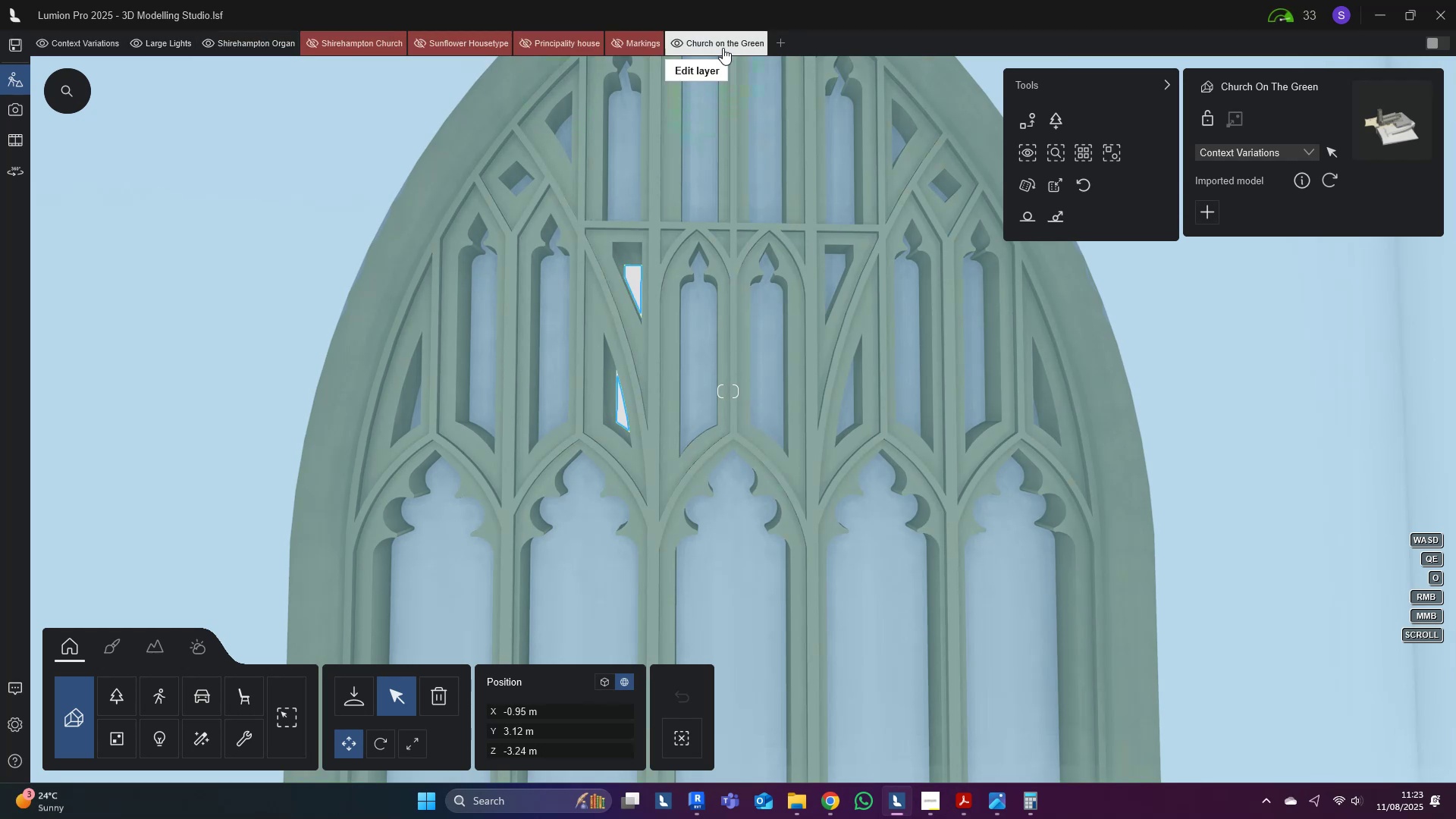 
left_click([674, 41])
 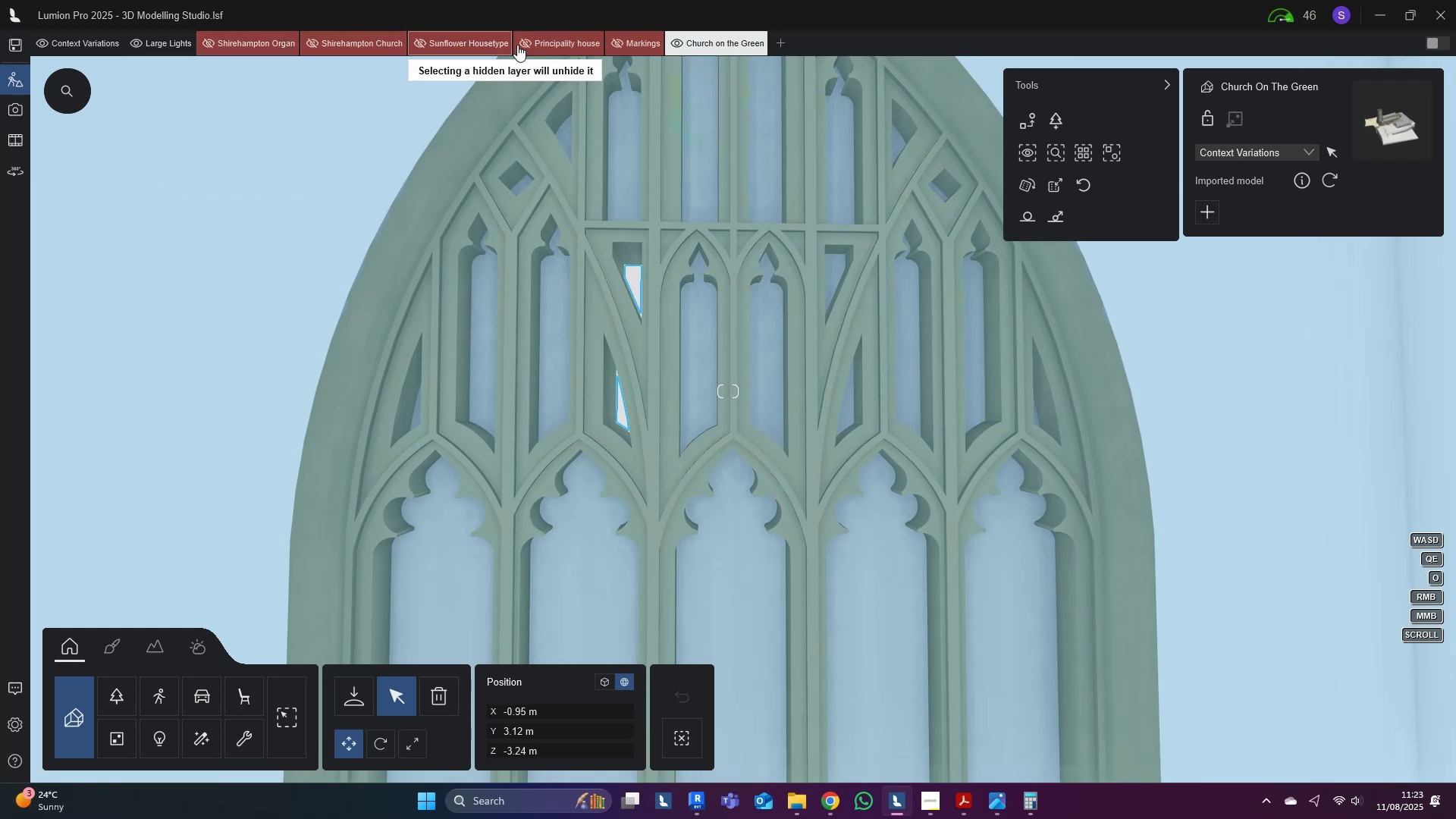 
left_click([423, 43])
 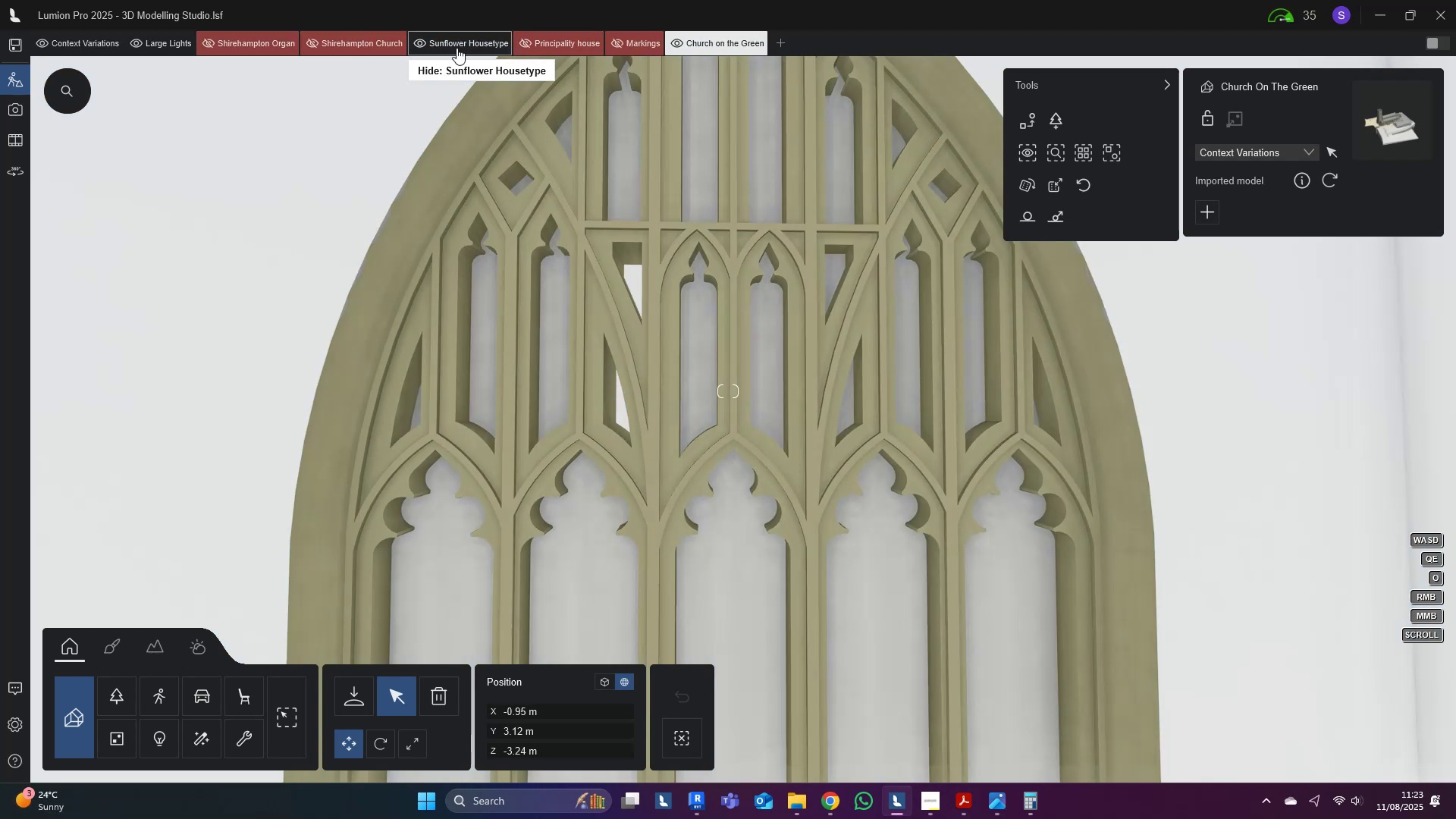 
left_click([467, 45])
 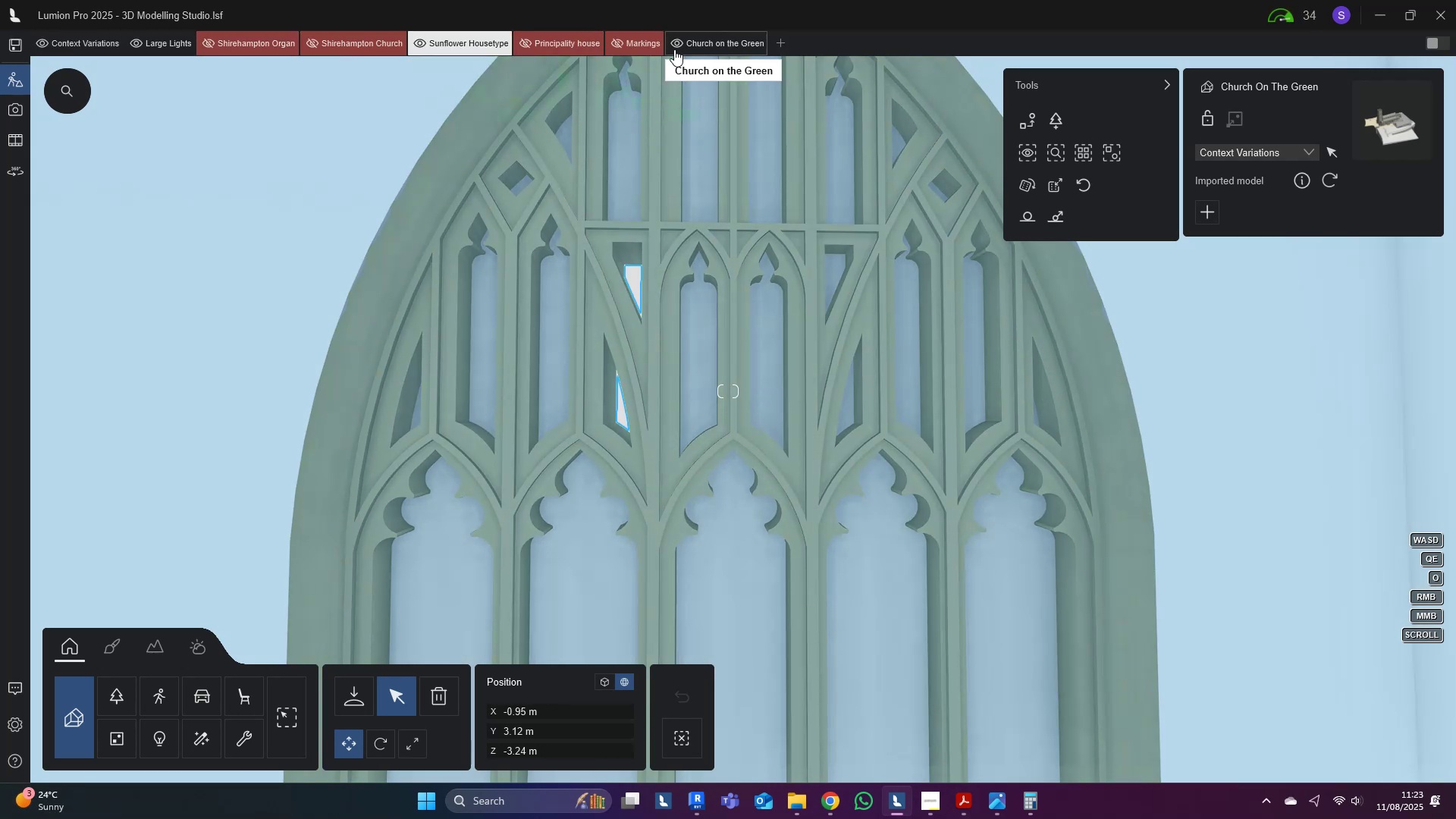 
left_click([681, 39])
 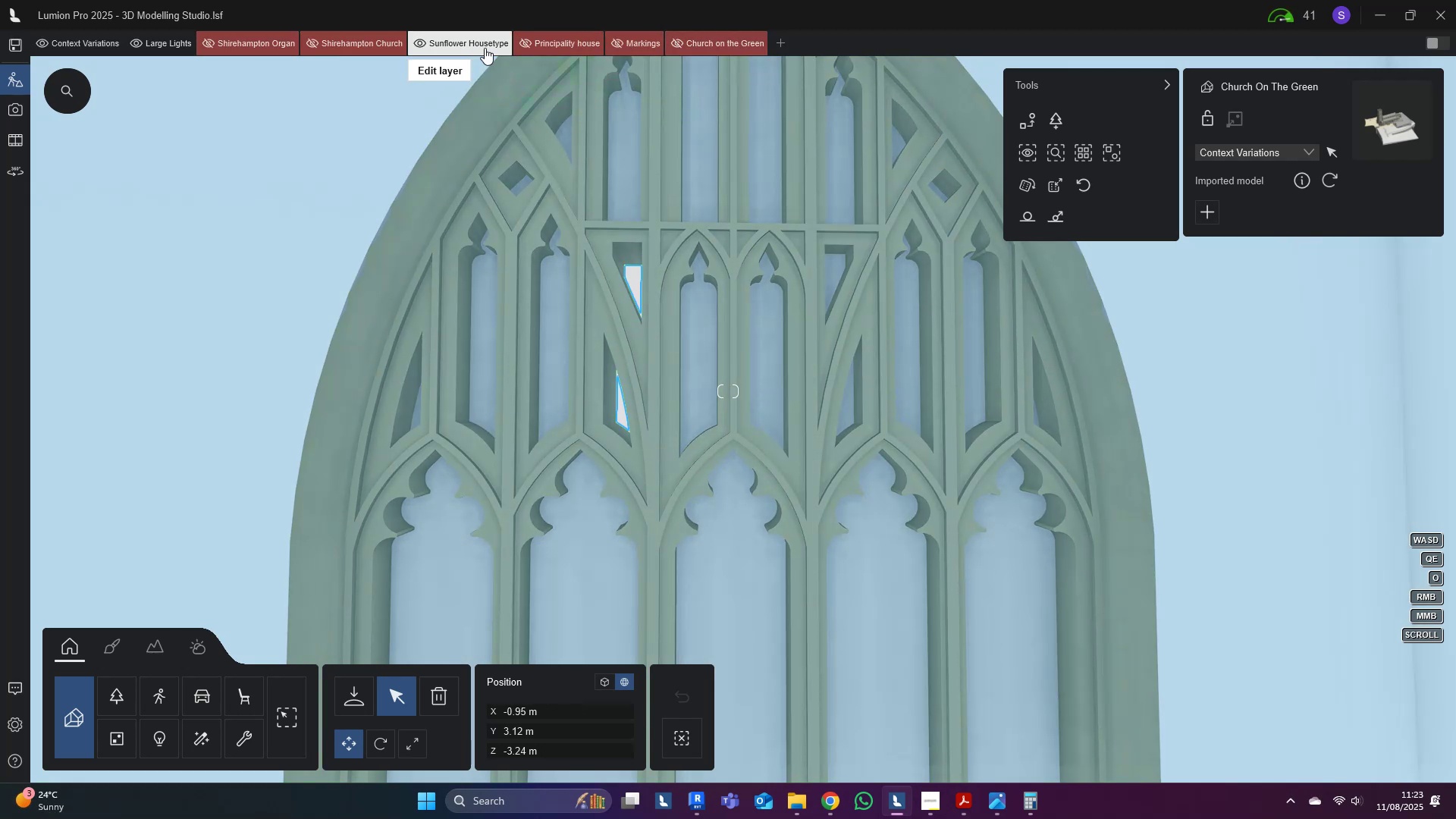 
left_click([478, 42])
 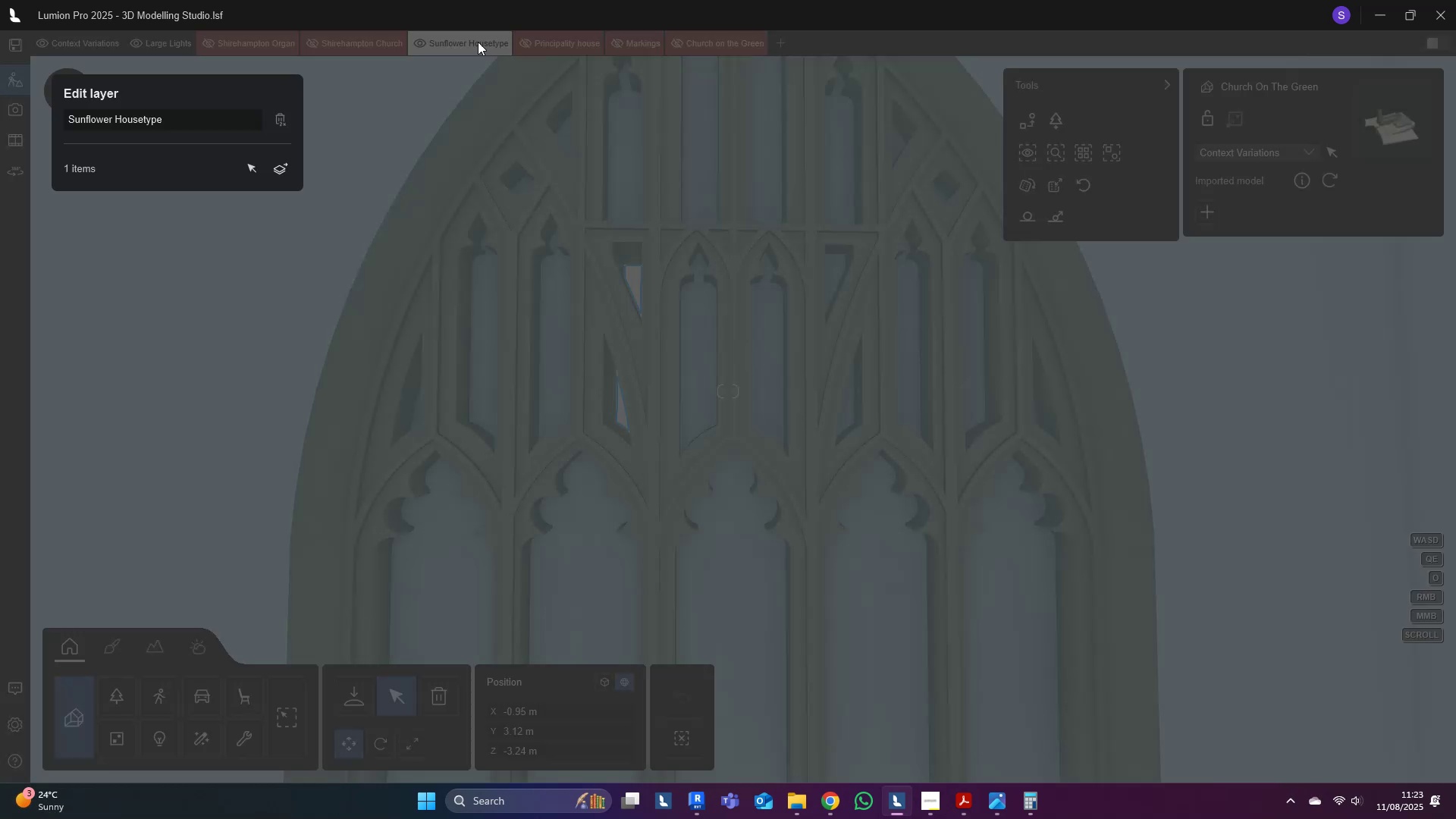 
hold_key(key=S, duration=0.31)
 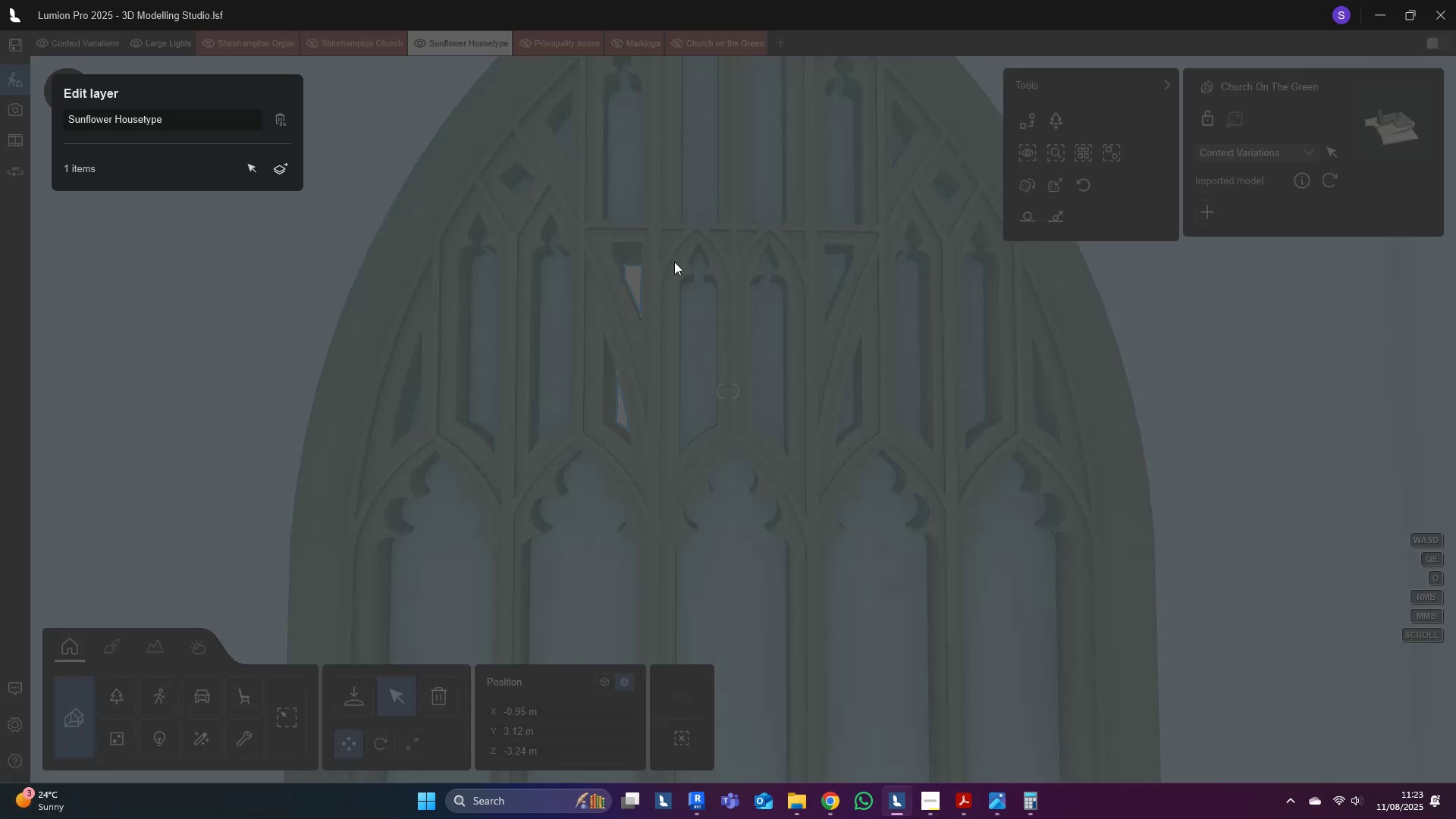 
hold_key(key=ShiftLeft, duration=0.32)
 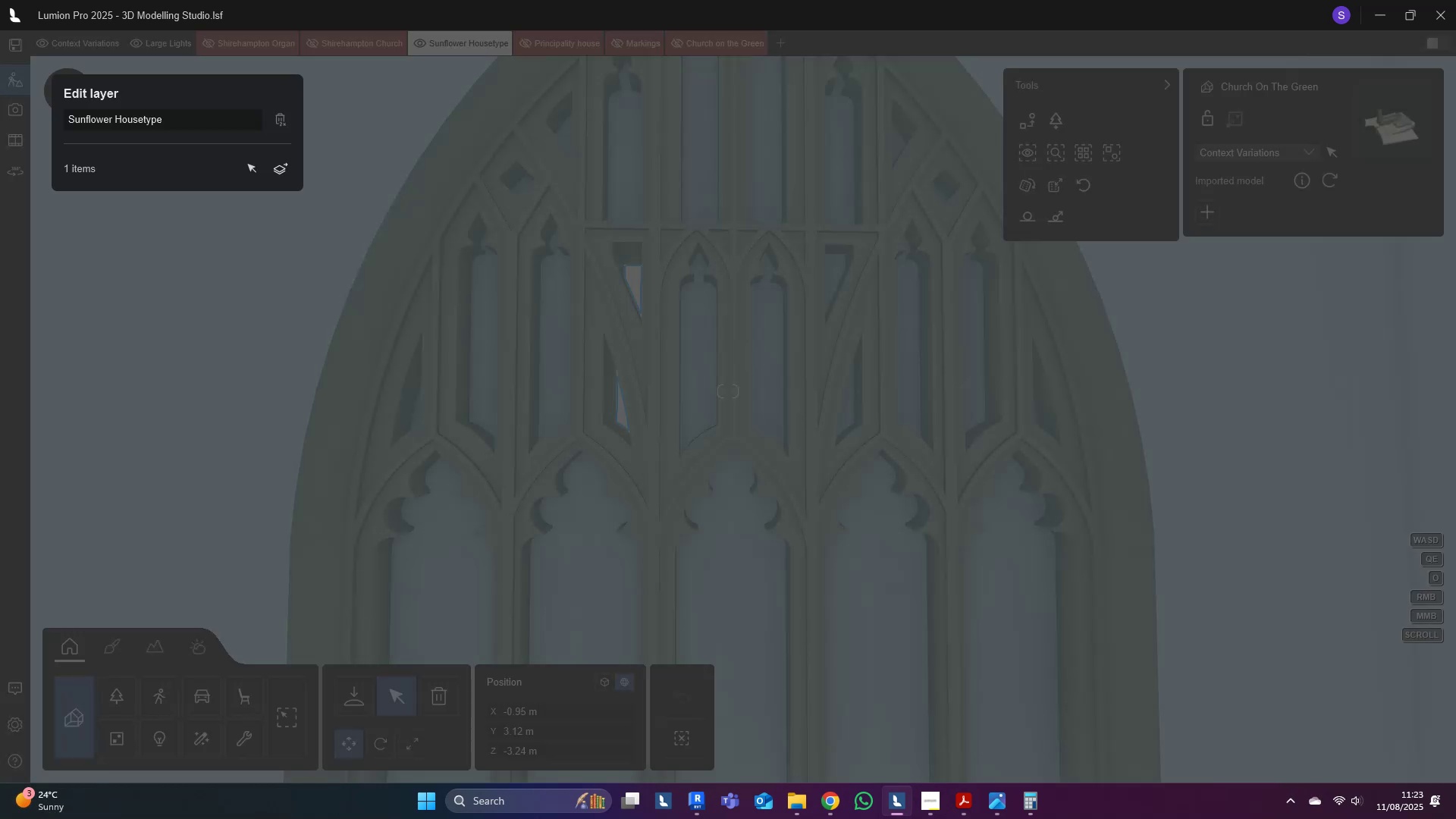 
key(Escape)
 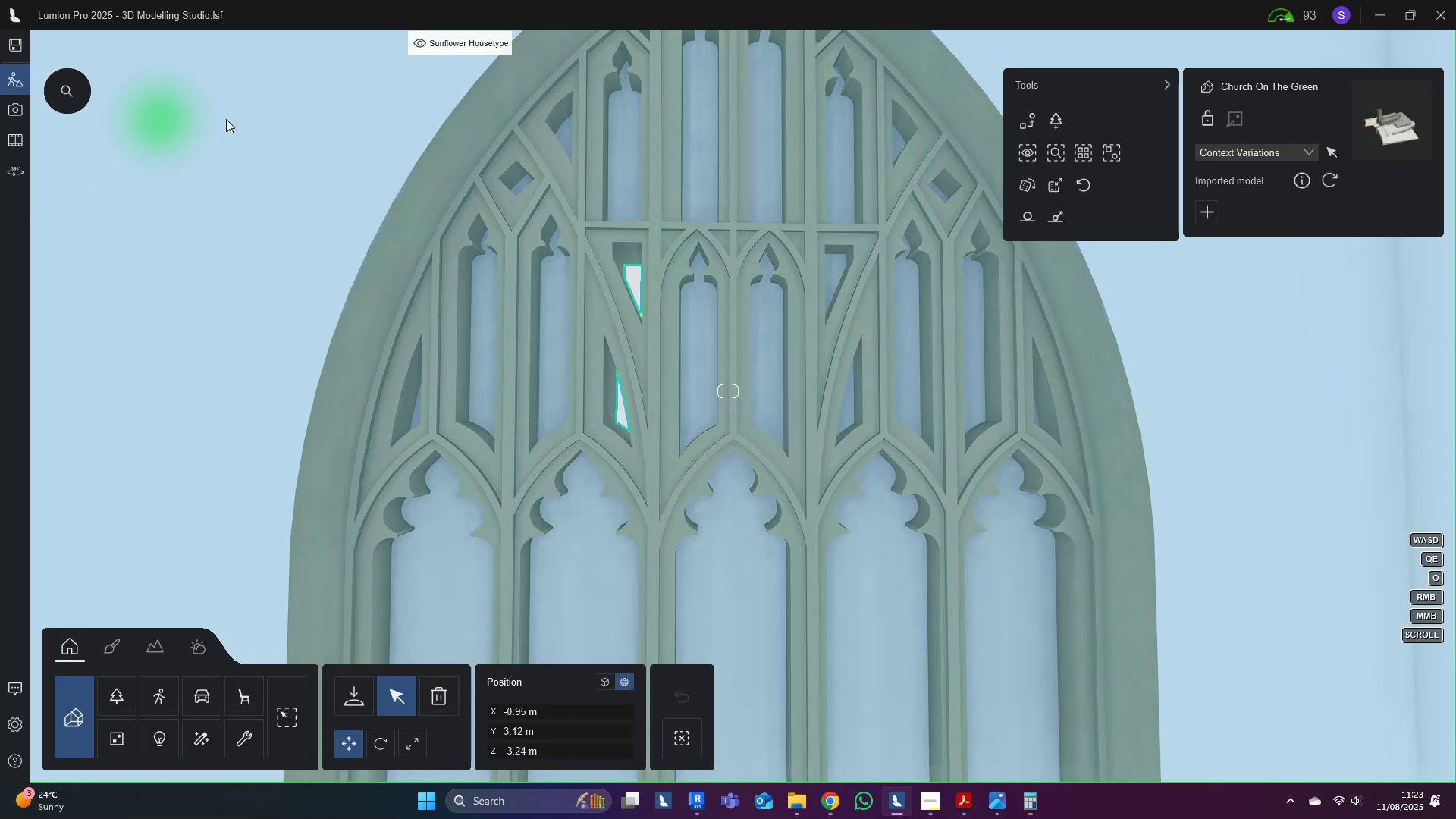 
left_click([667, 244])
 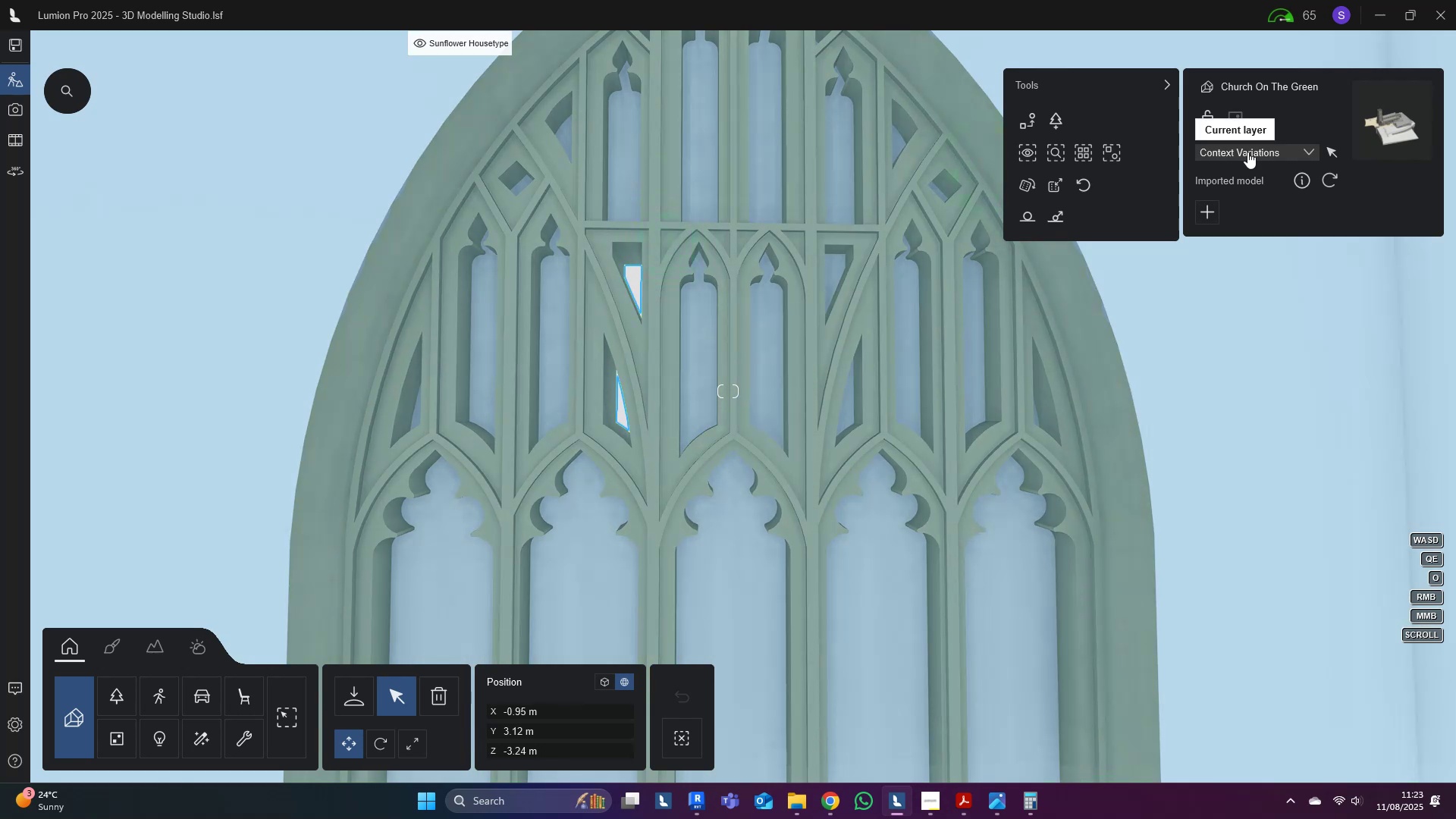 
left_click([1250, 149])
 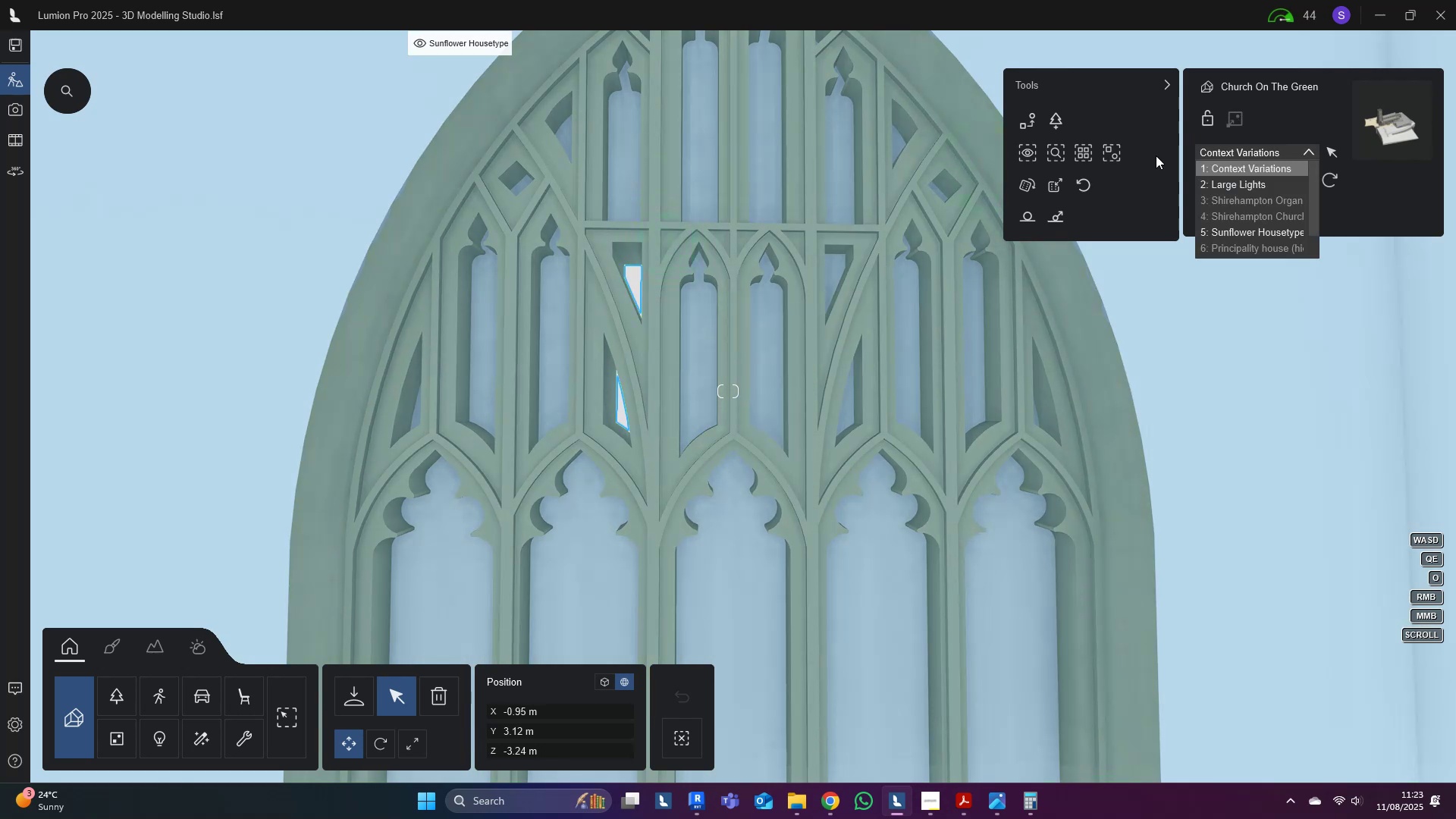 
scroll: coordinate [1225, 212], scroll_direction: down, amount: 3.0
 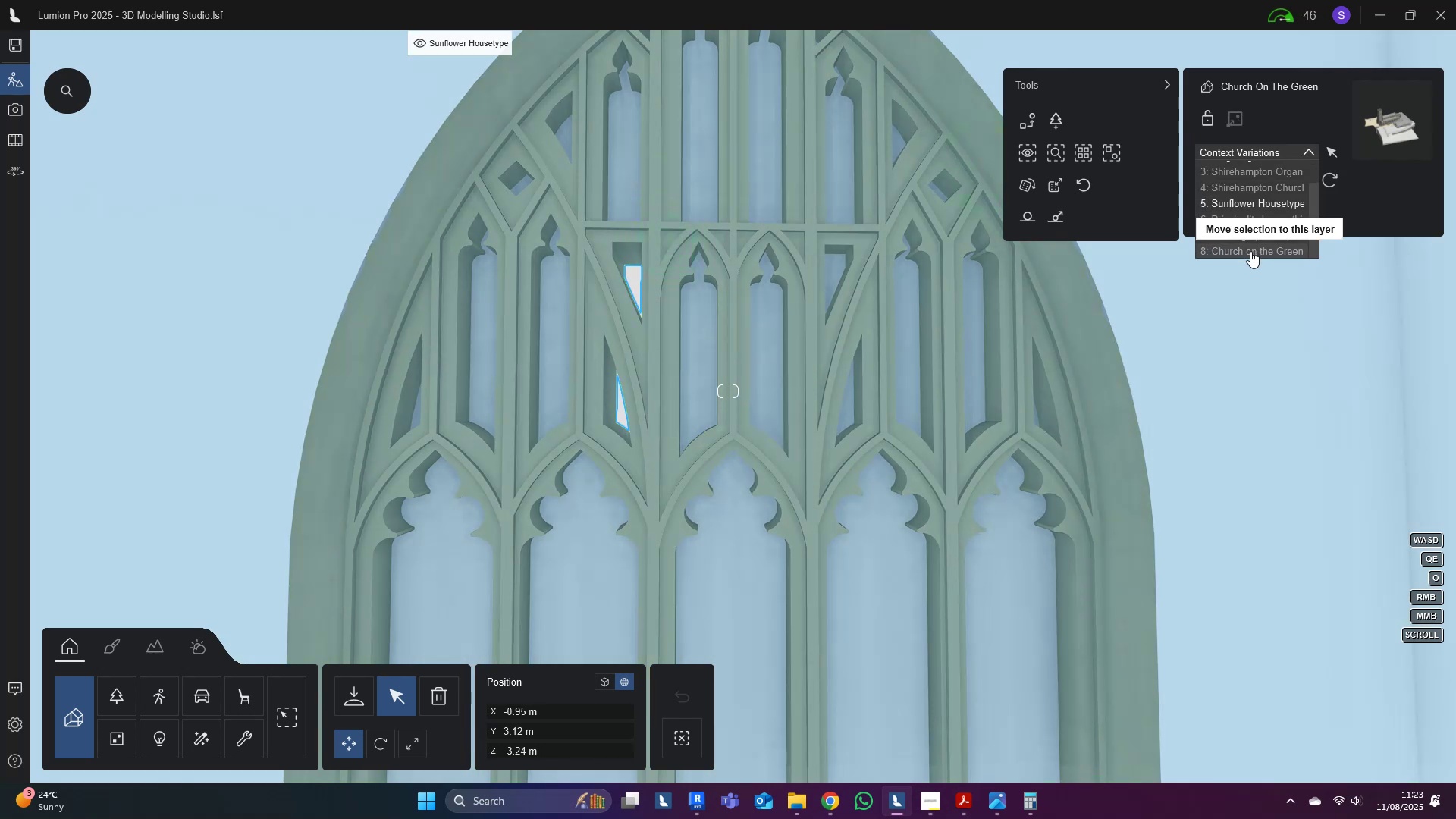 
left_click([1250, 251])
 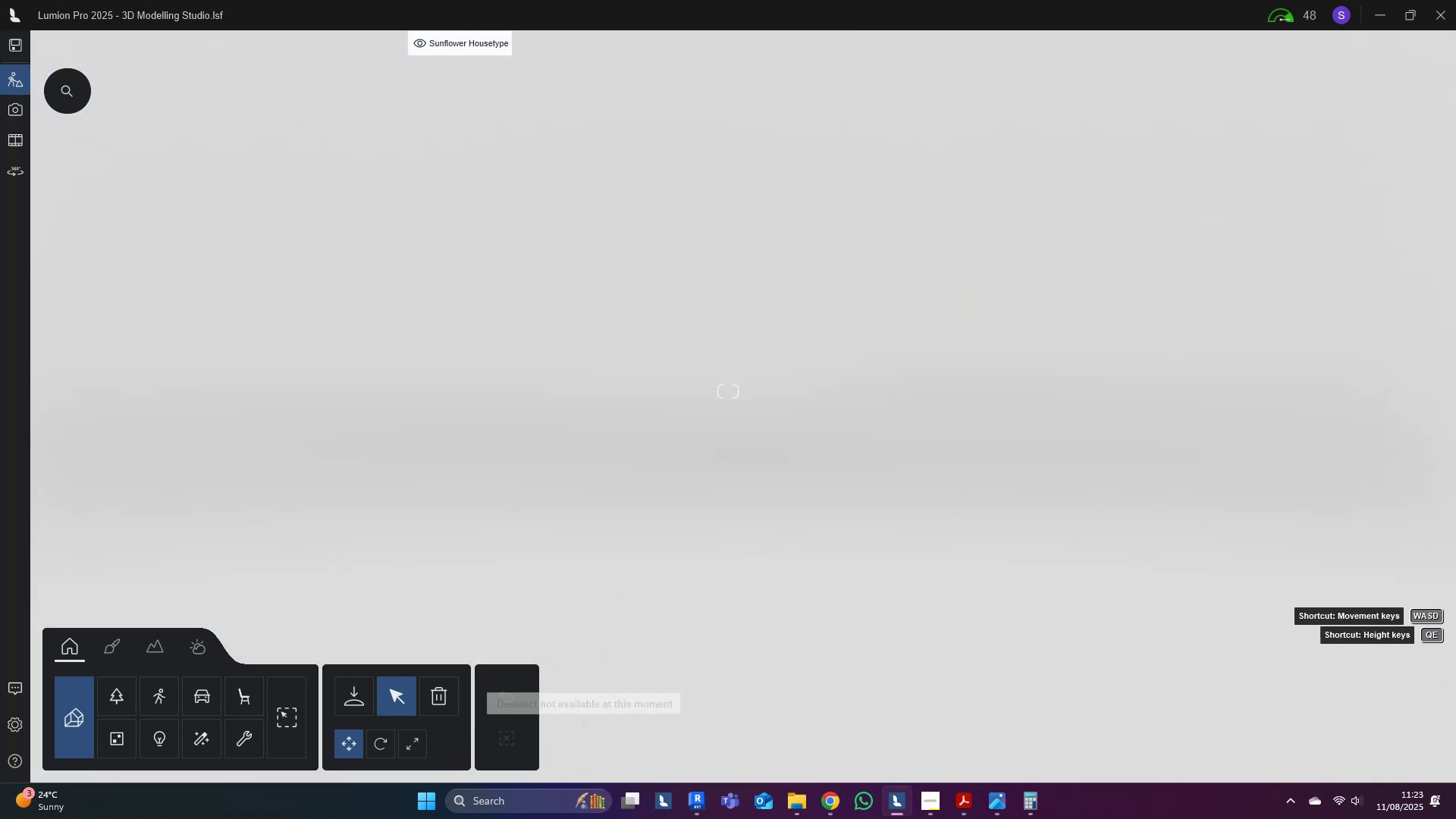 
double_click([663, 451])
 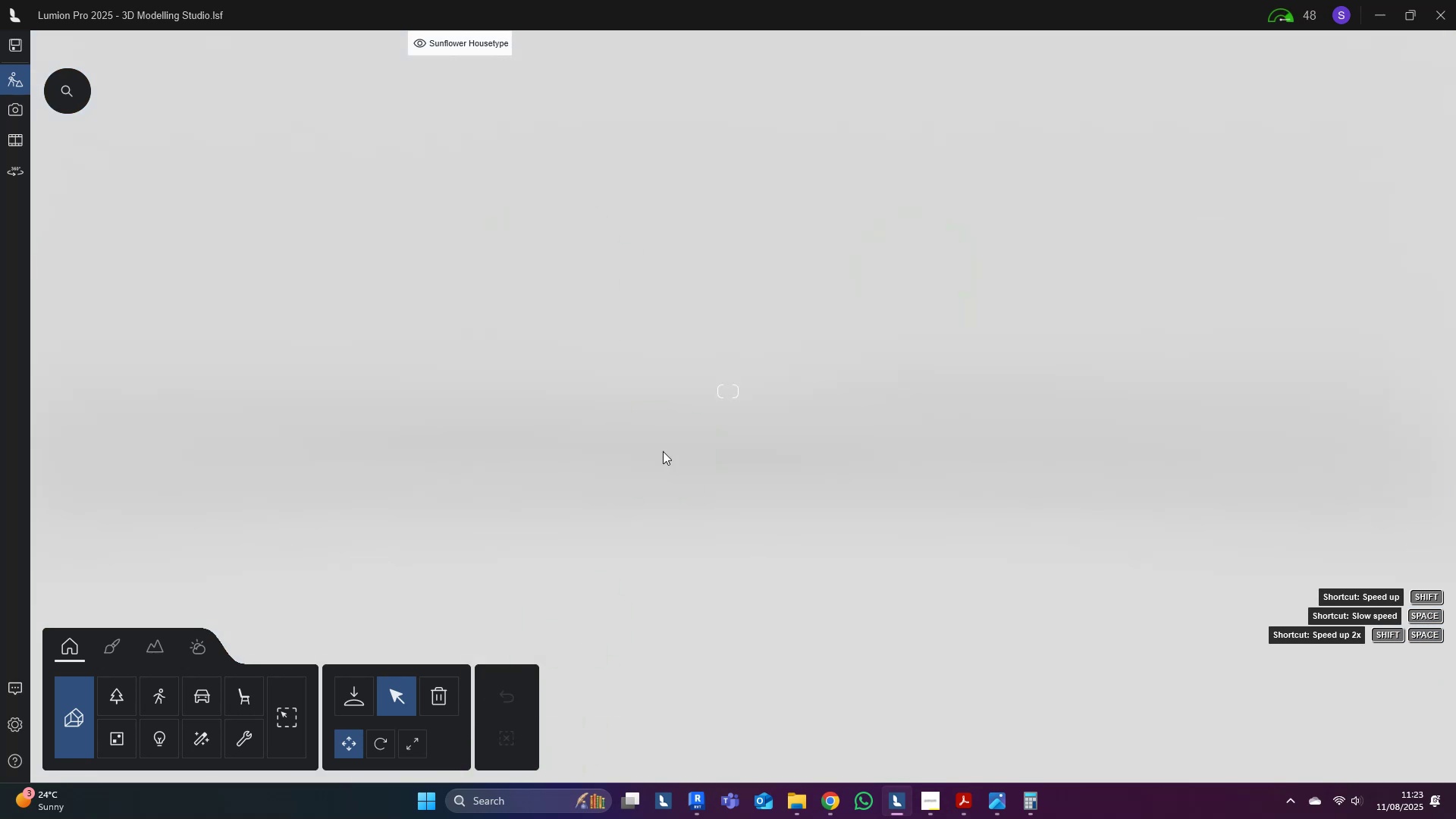 
hold_key(key=S, duration=0.58)
 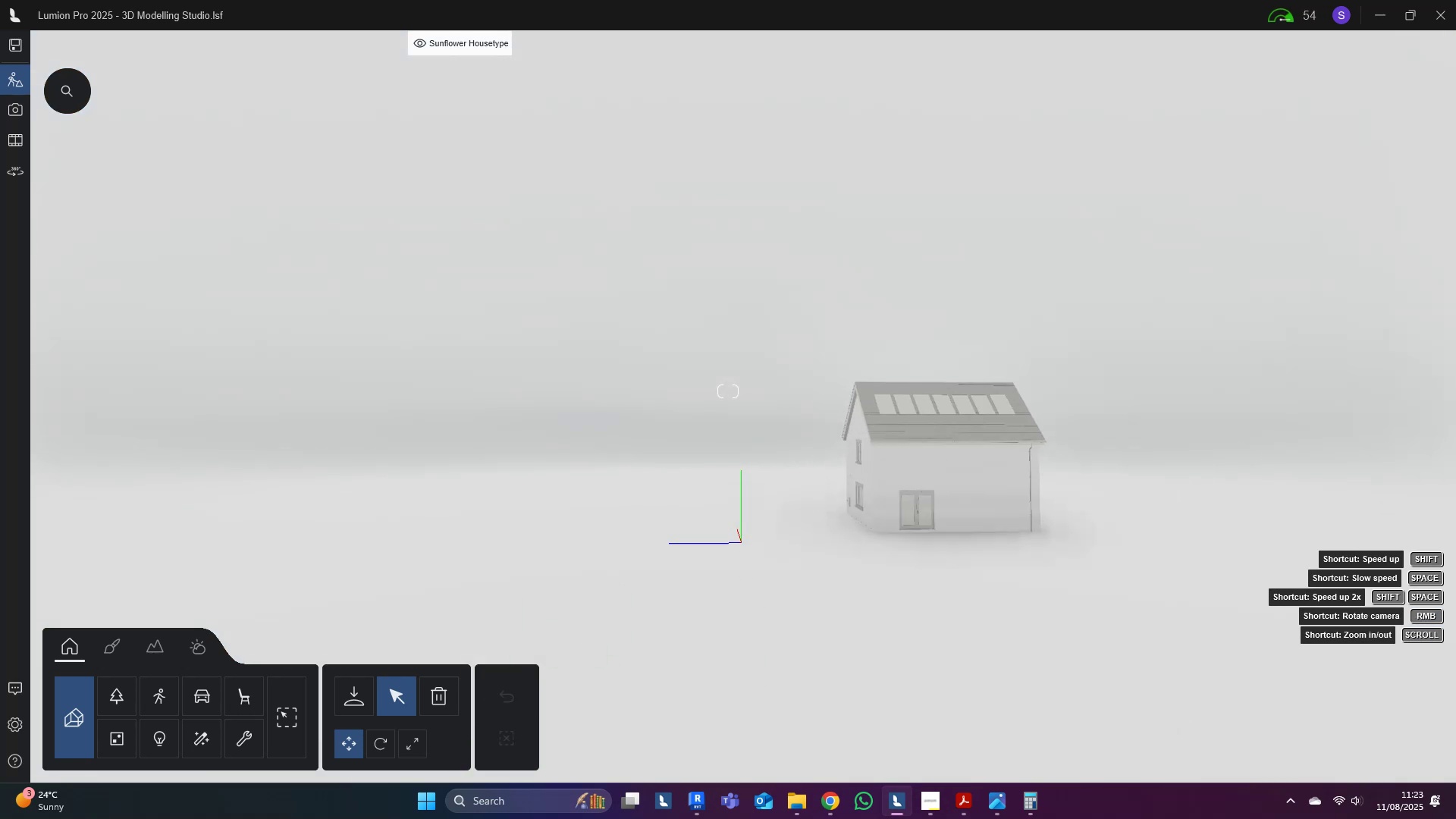 
hold_key(key=Space, duration=0.96)
 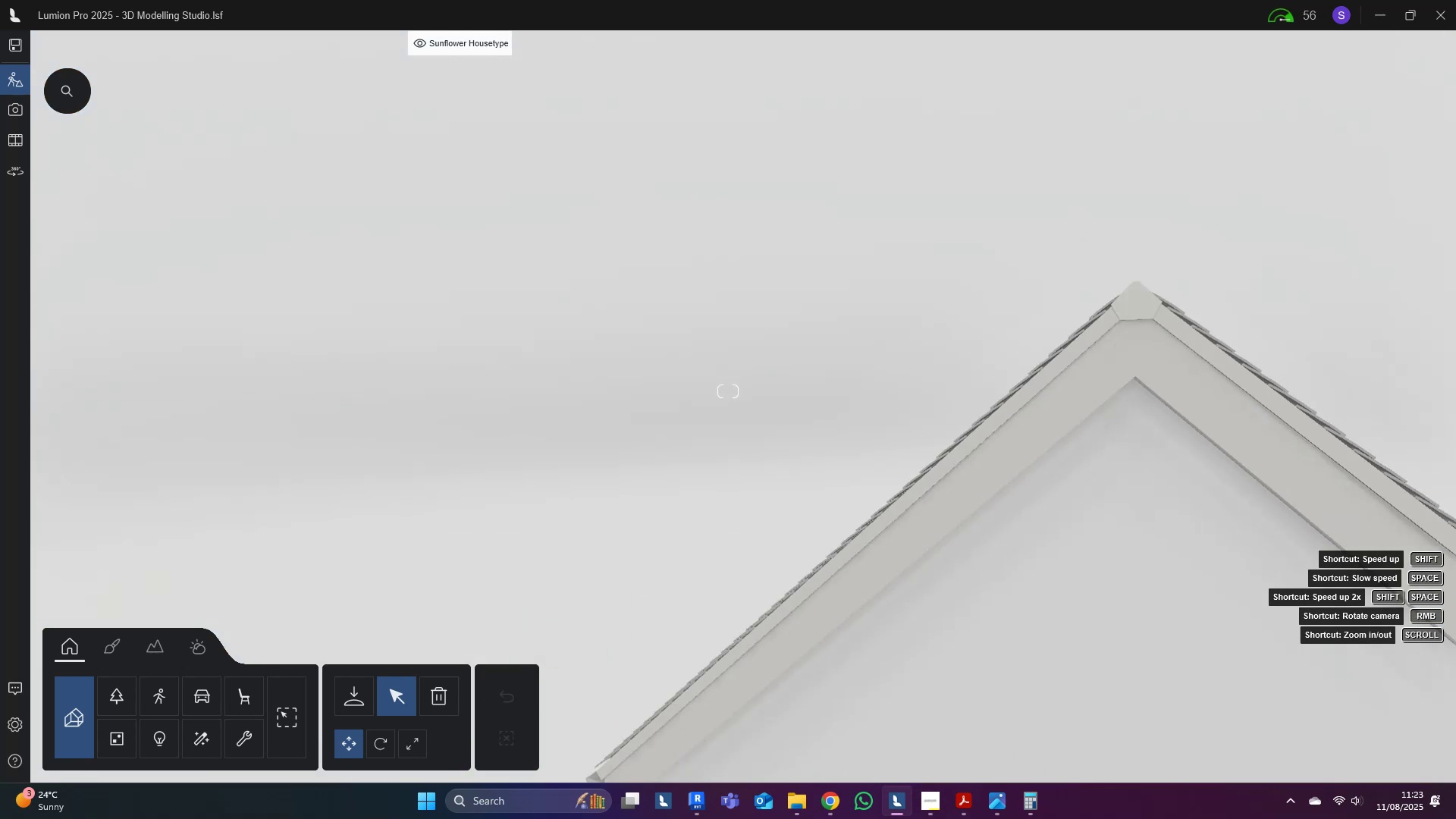 
hold_key(key=W, duration=0.99)
 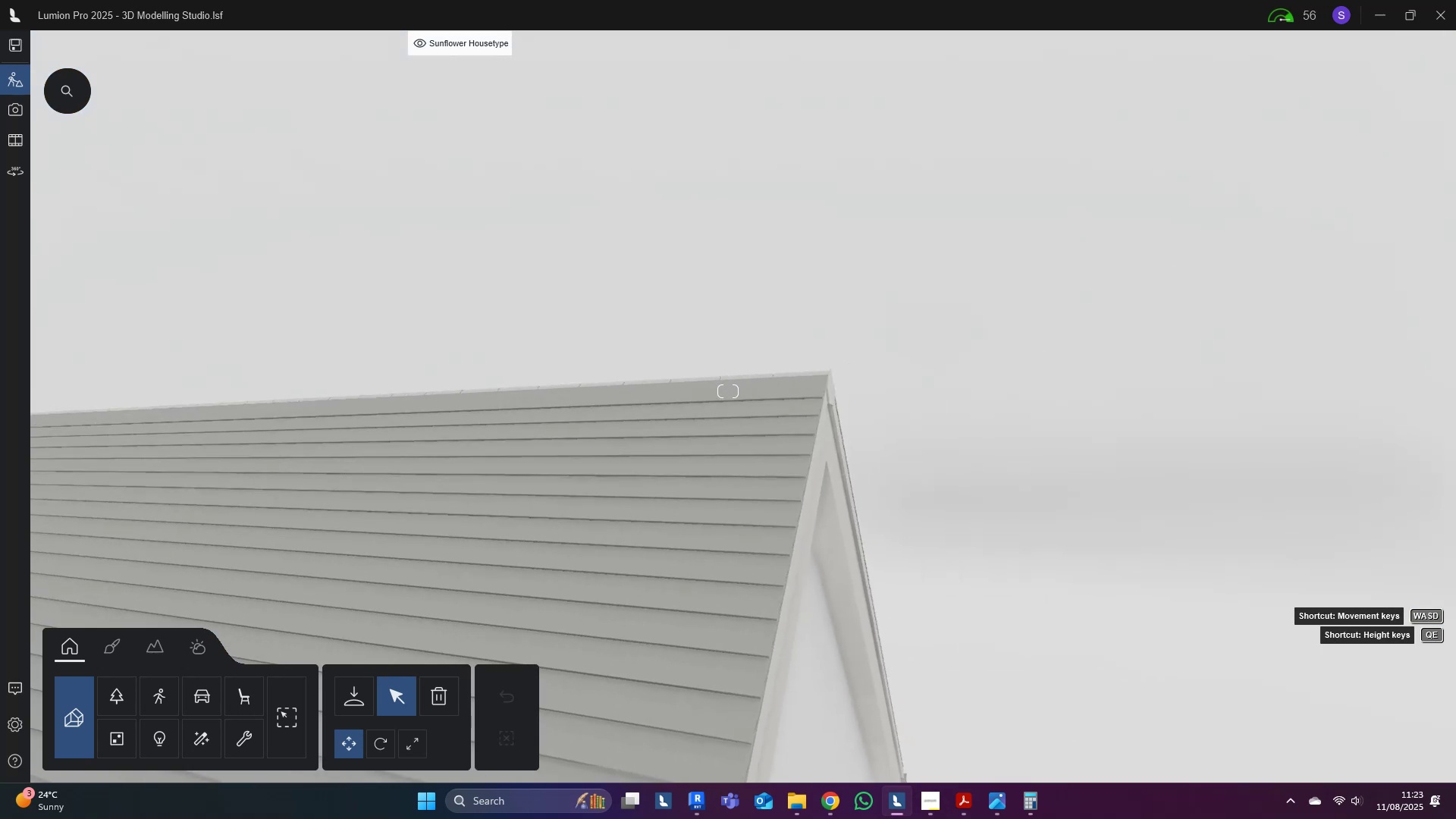 
type(AWD)
 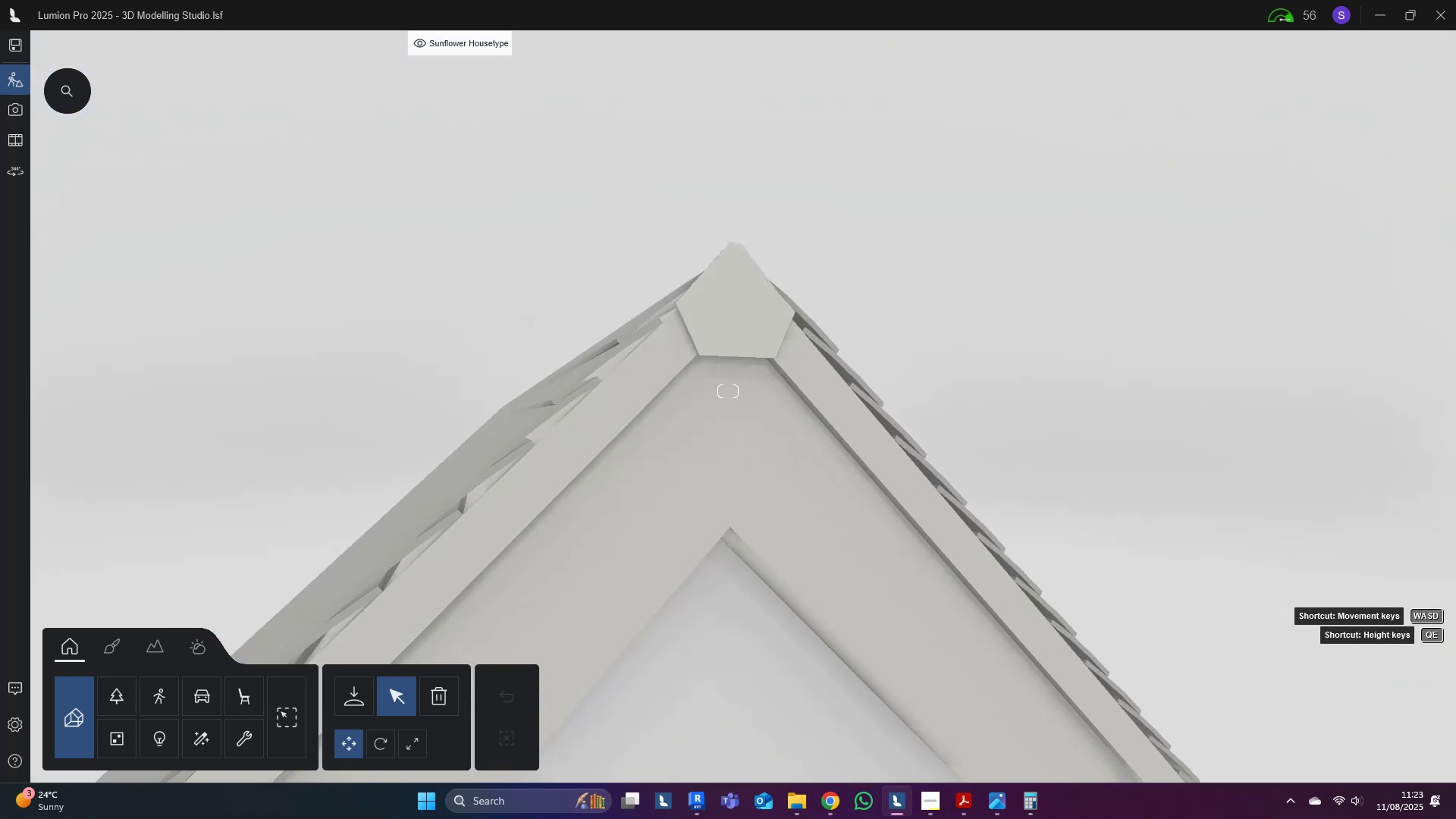 
right_click([723, 460])
 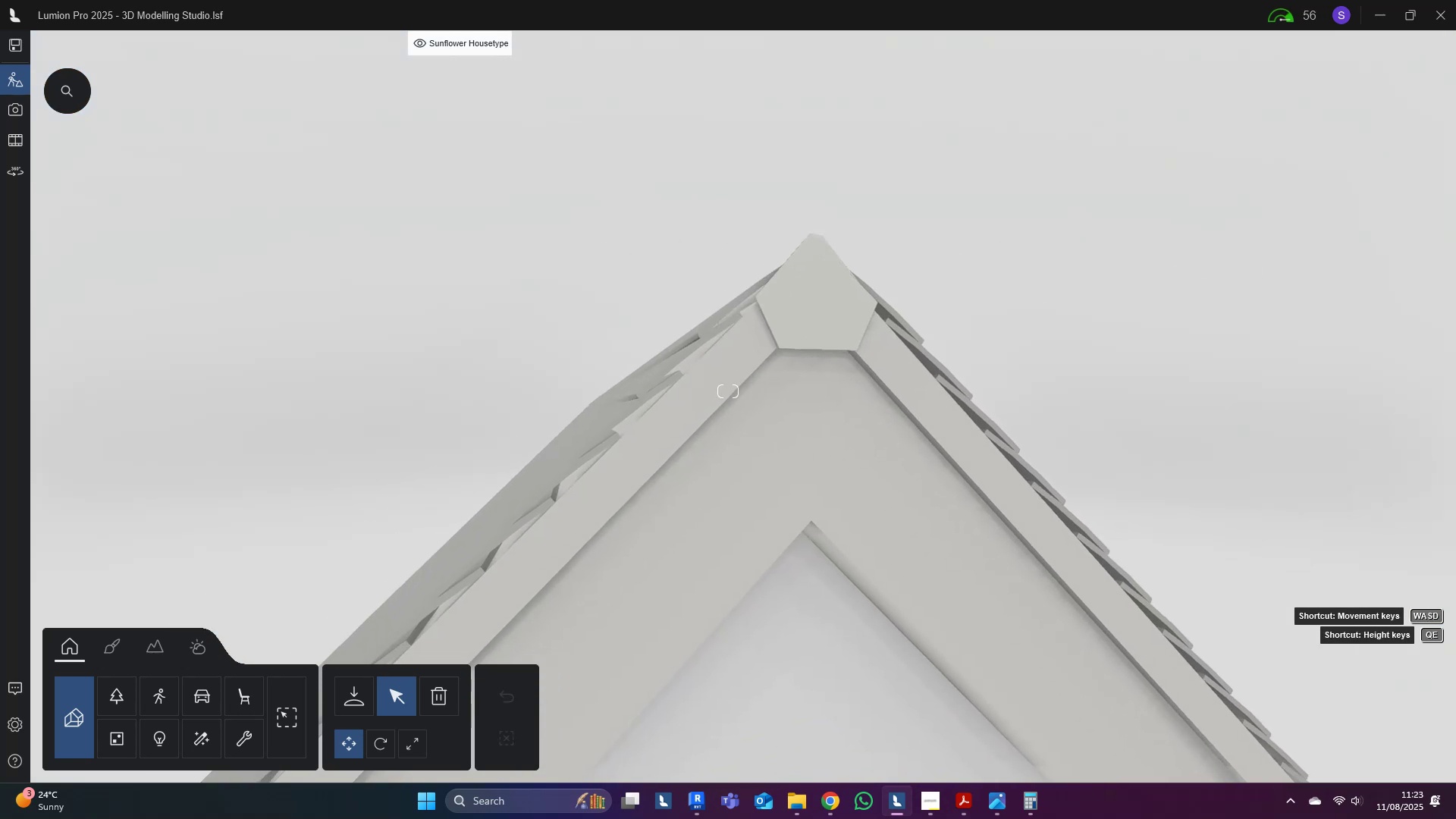 
hold_key(key=Space, duration=3.29)
 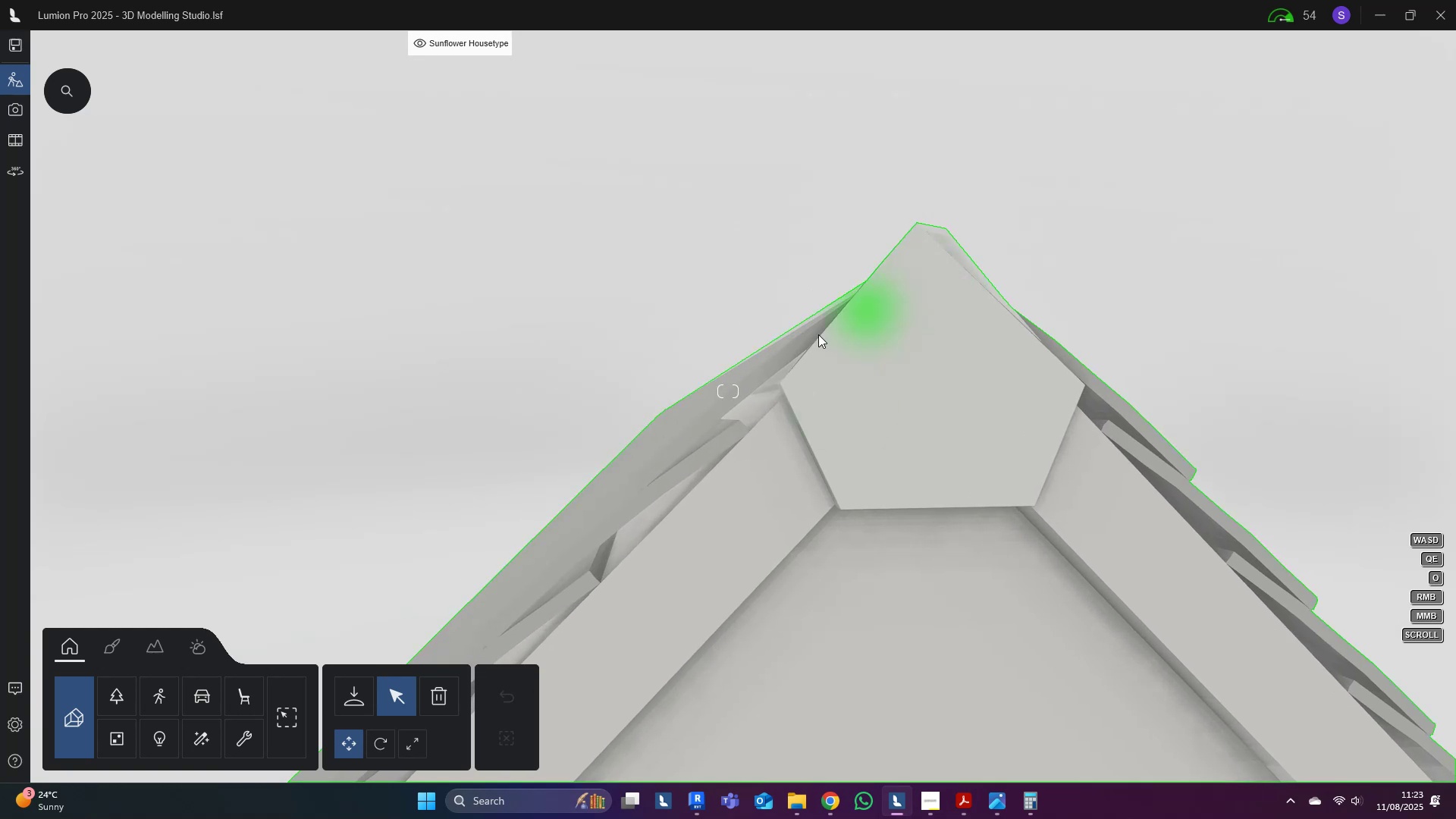 
type(dd)
 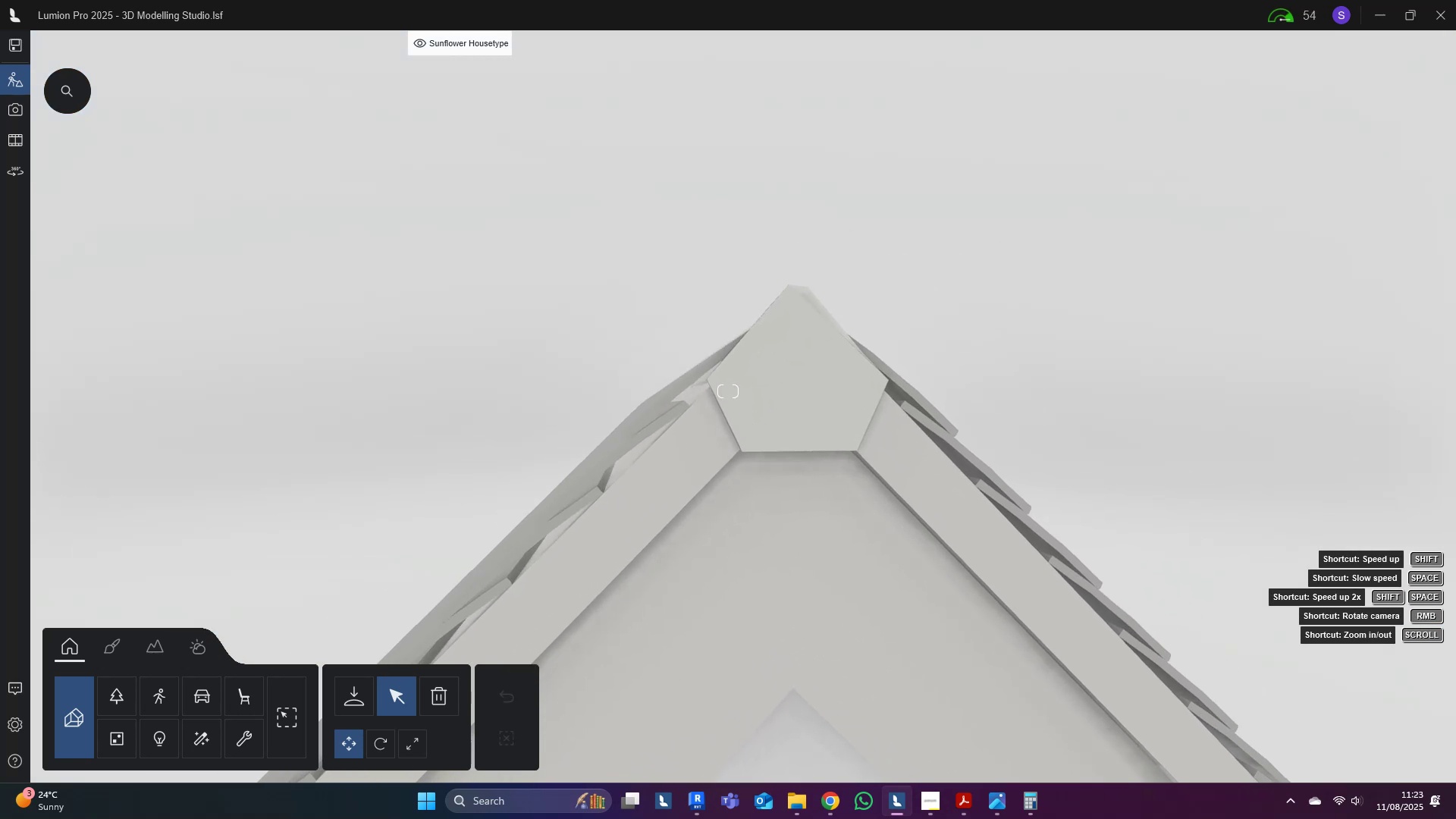 
hold_key(key=Q, duration=0.35)
 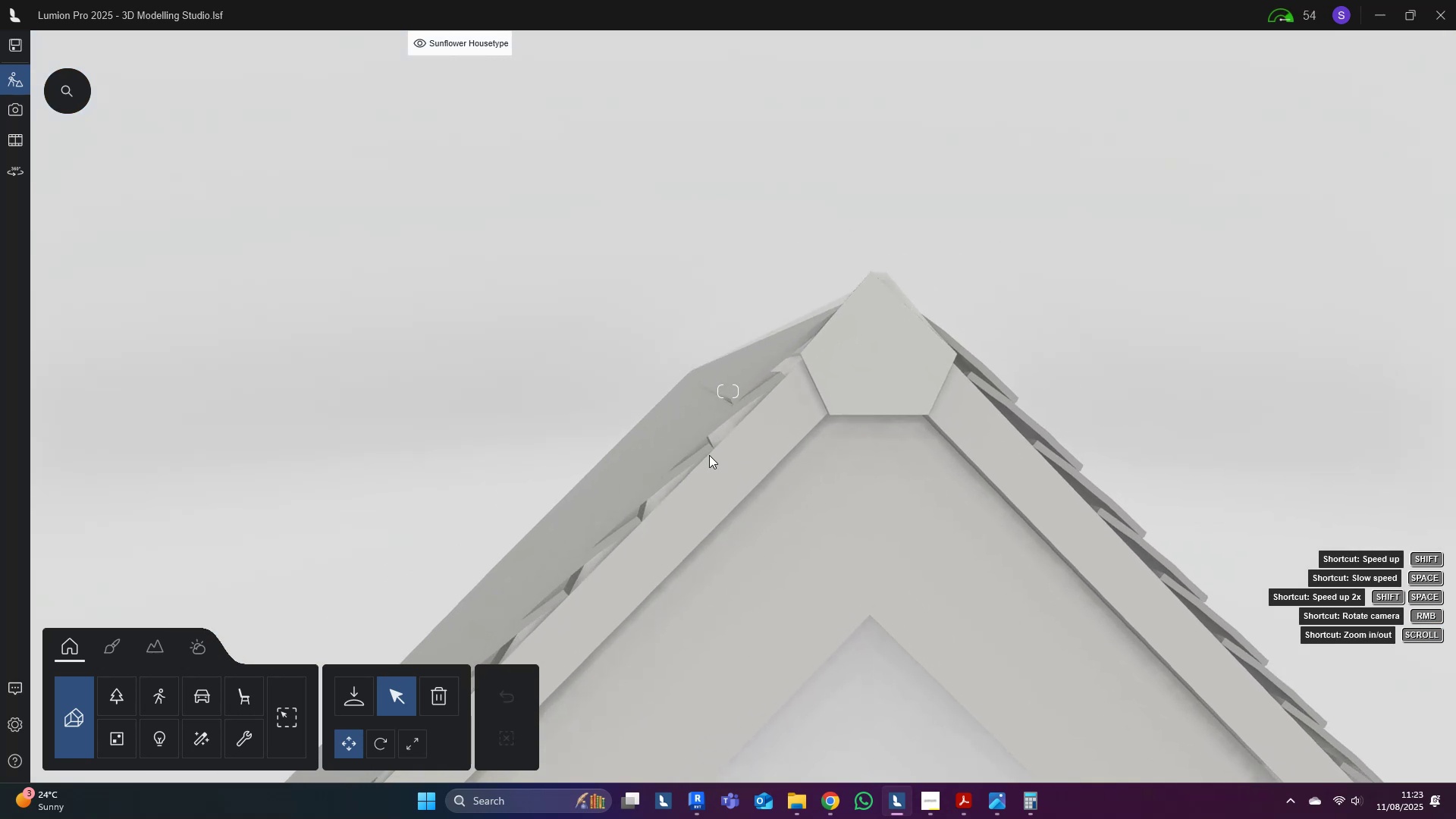 
hold_key(key=W, duration=1.15)
 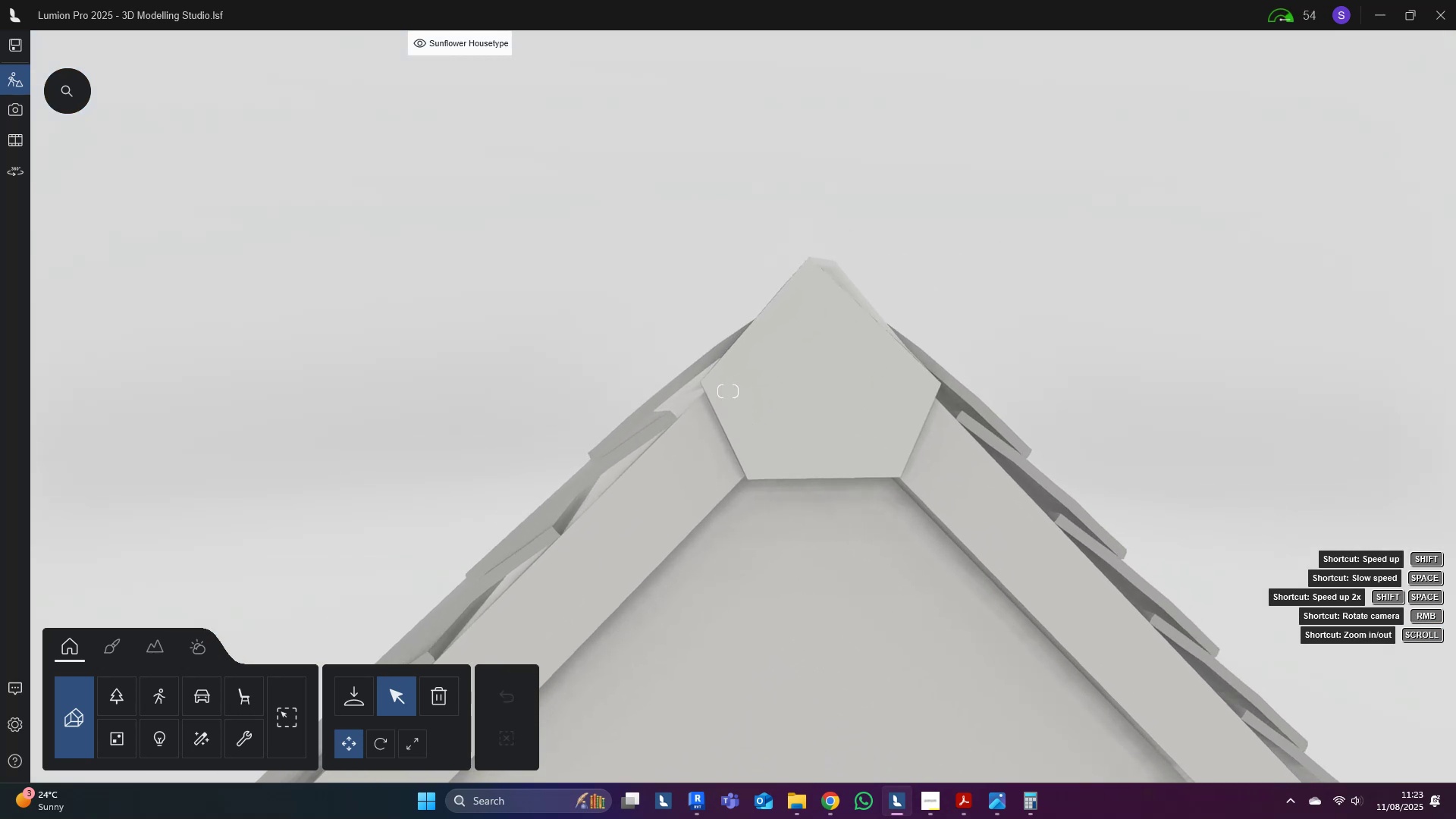 
right_click([709, 455])
 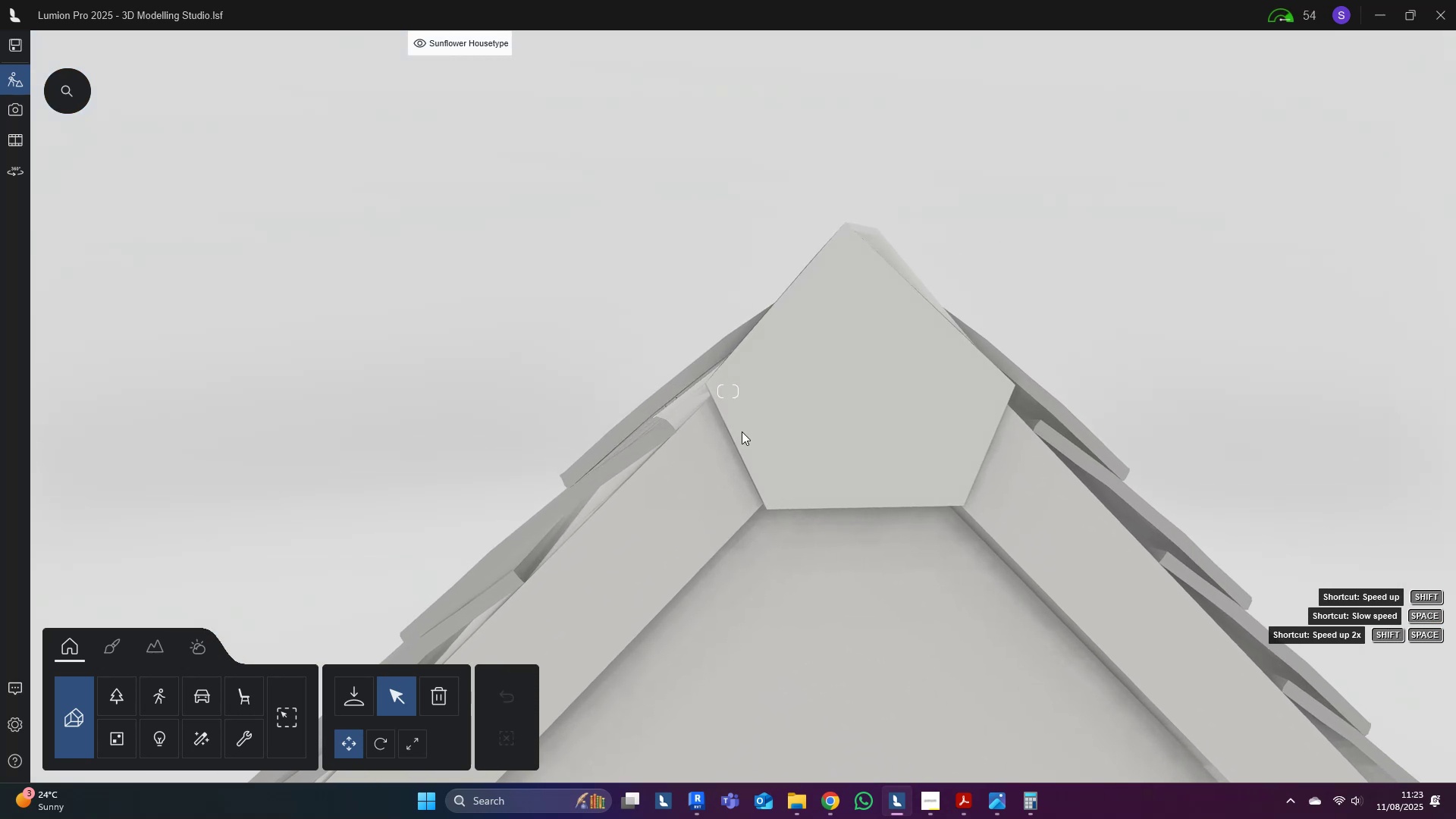 
key(A)
 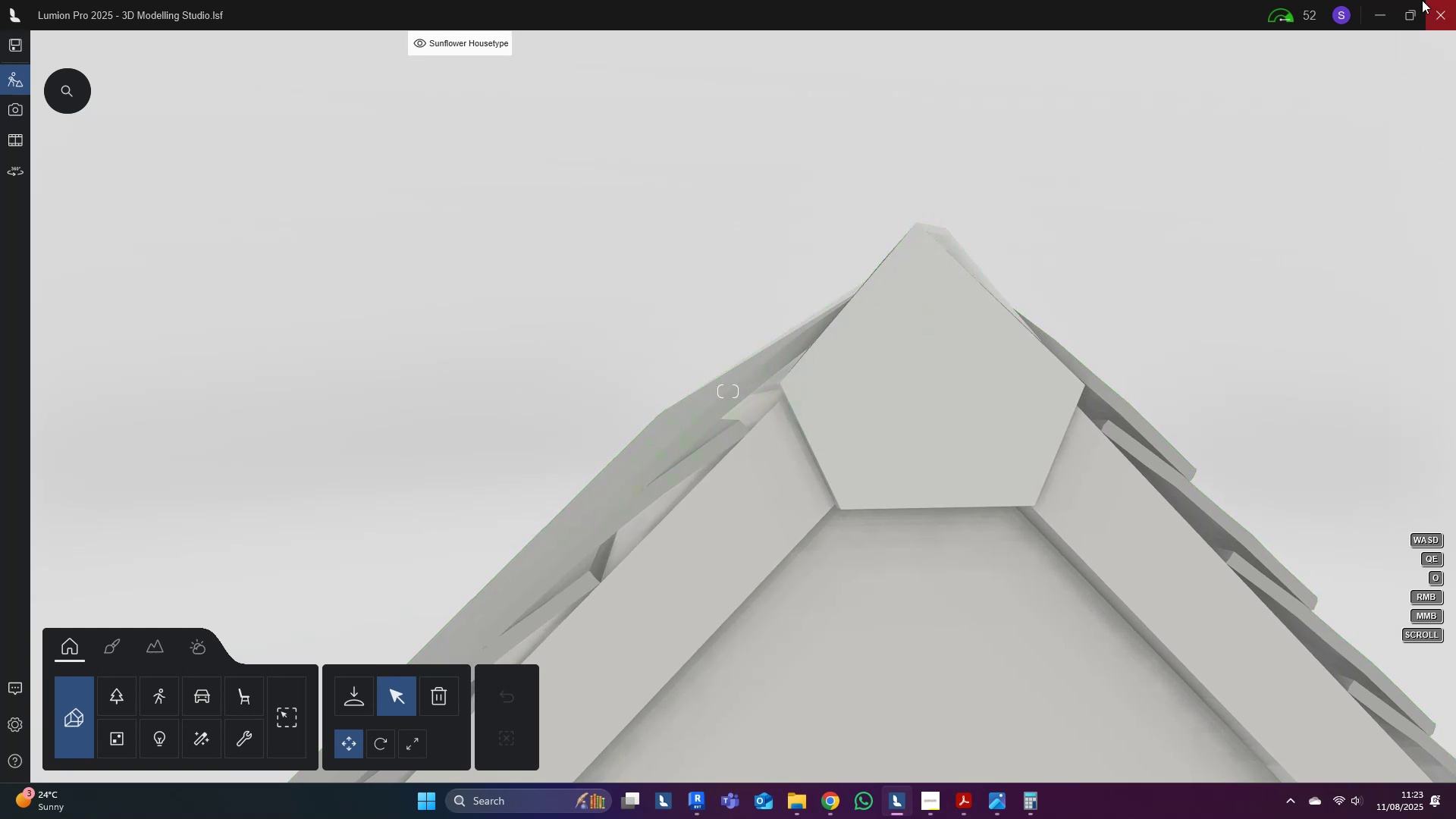 
left_click([1365, 11])
 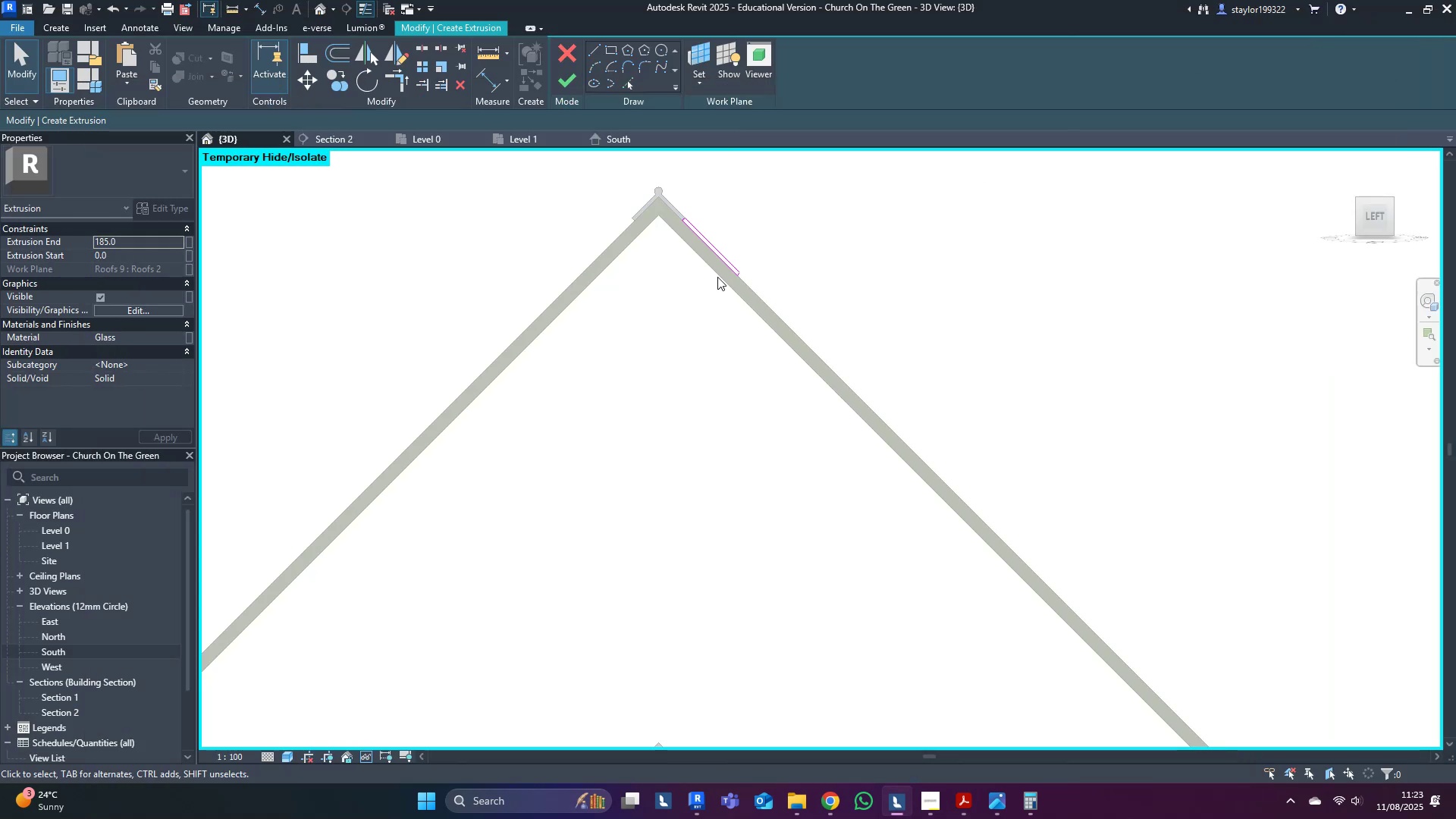 
middle_click([708, 276])
 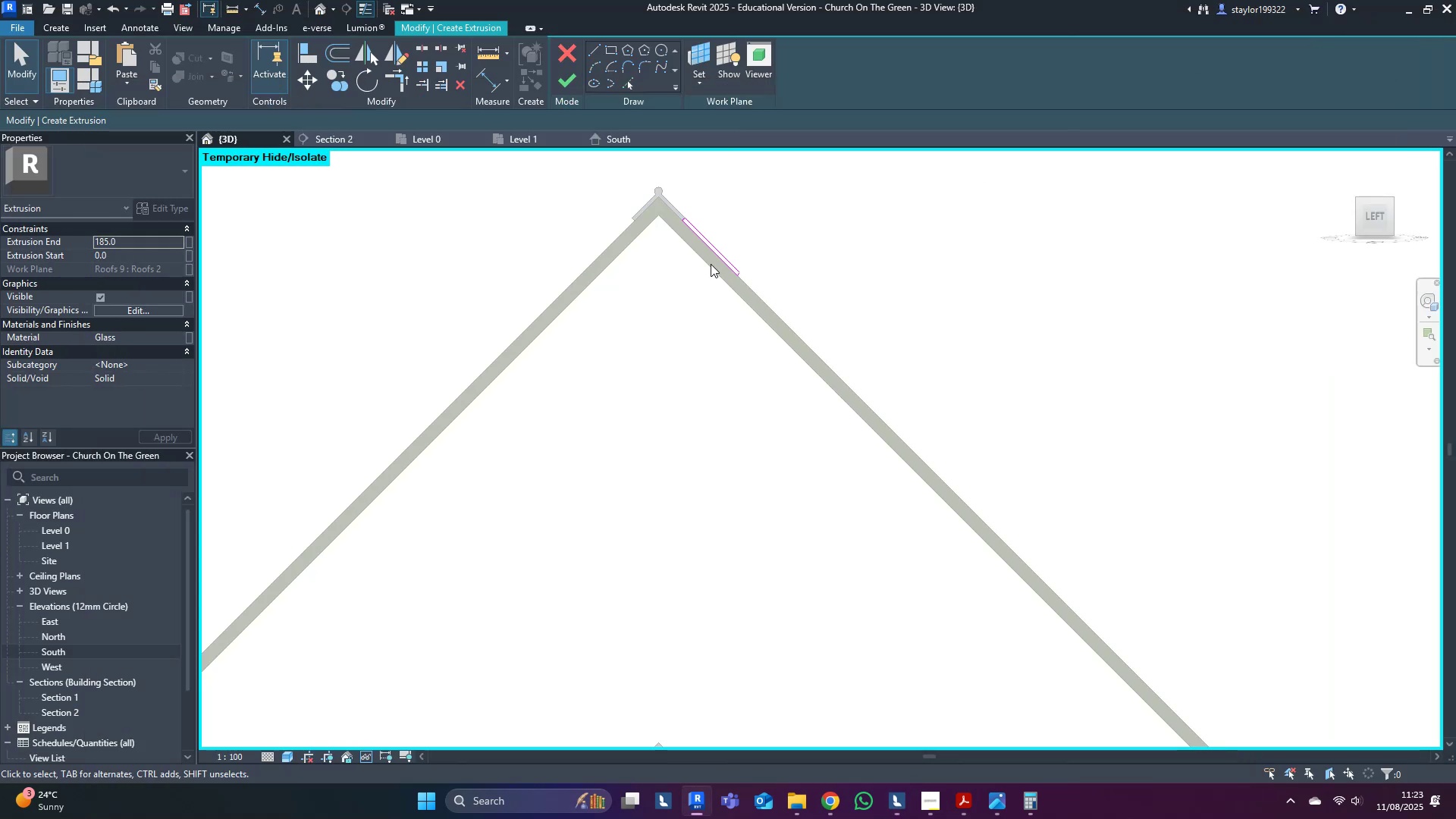 
scroll: coordinate [777, 340], scroll_direction: up, amount: 13.0
 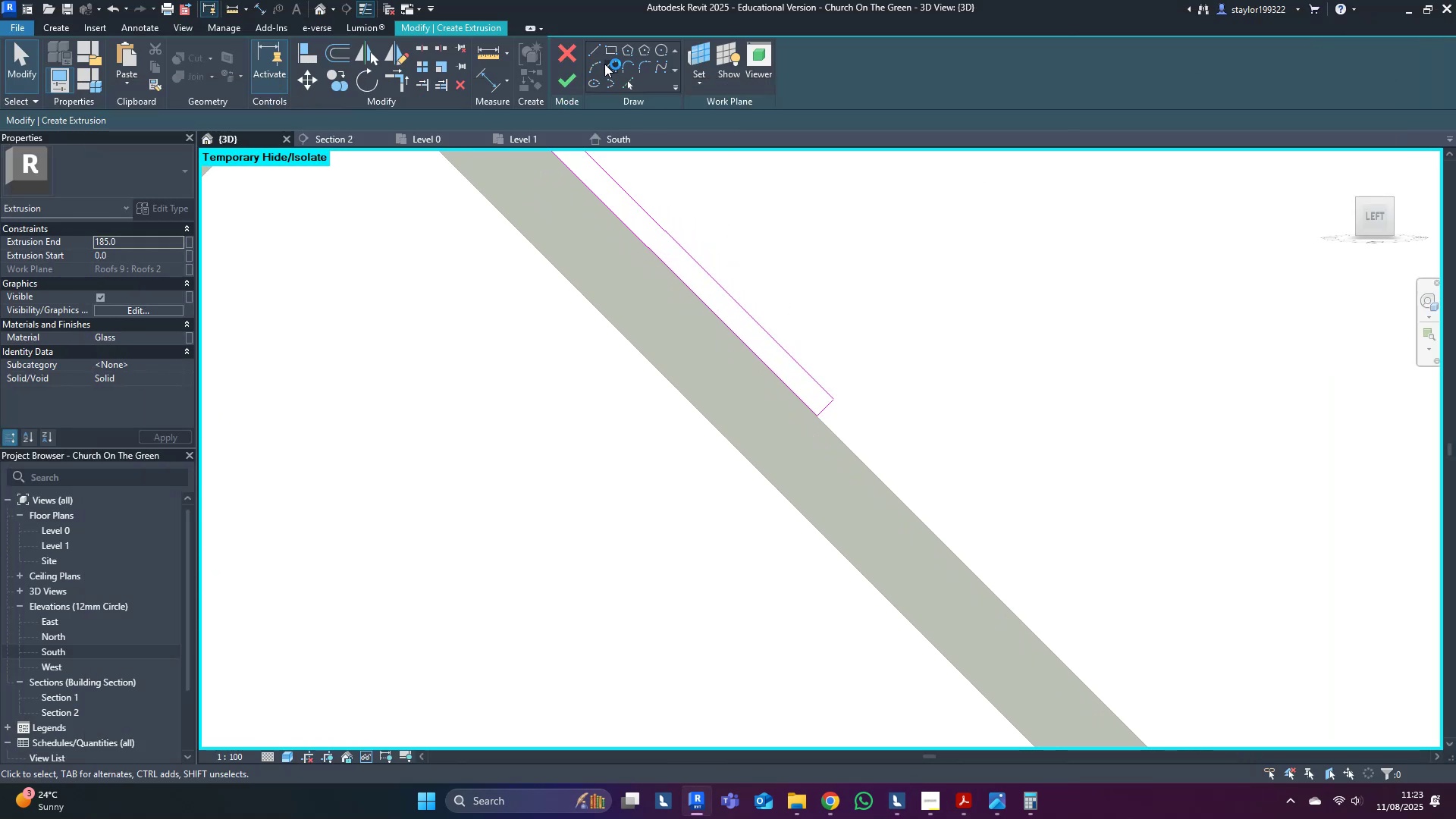 
left_click([594, 65])
 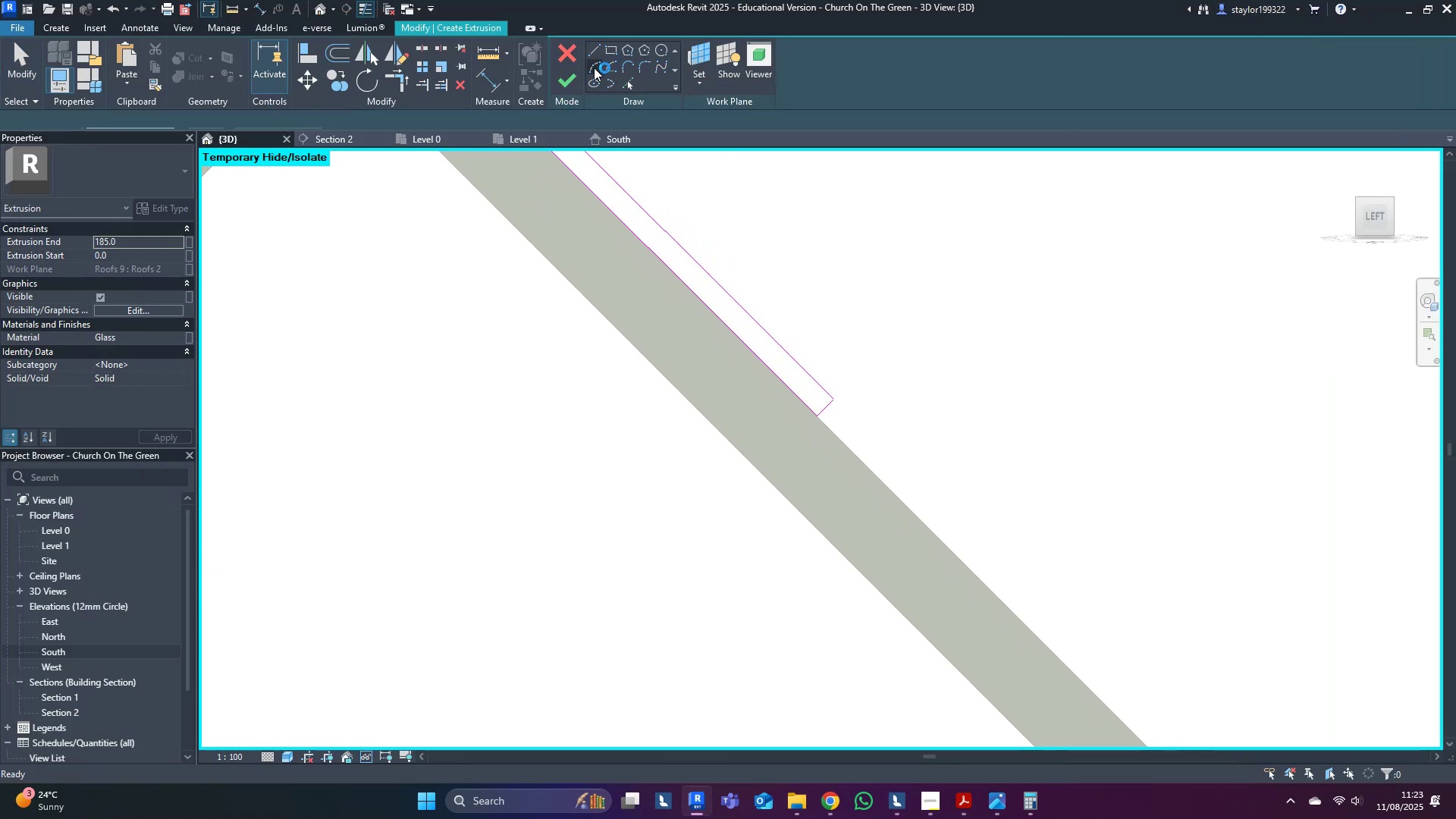 
scroll: coordinate [792, 322], scroll_direction: up, amount: 4.0
 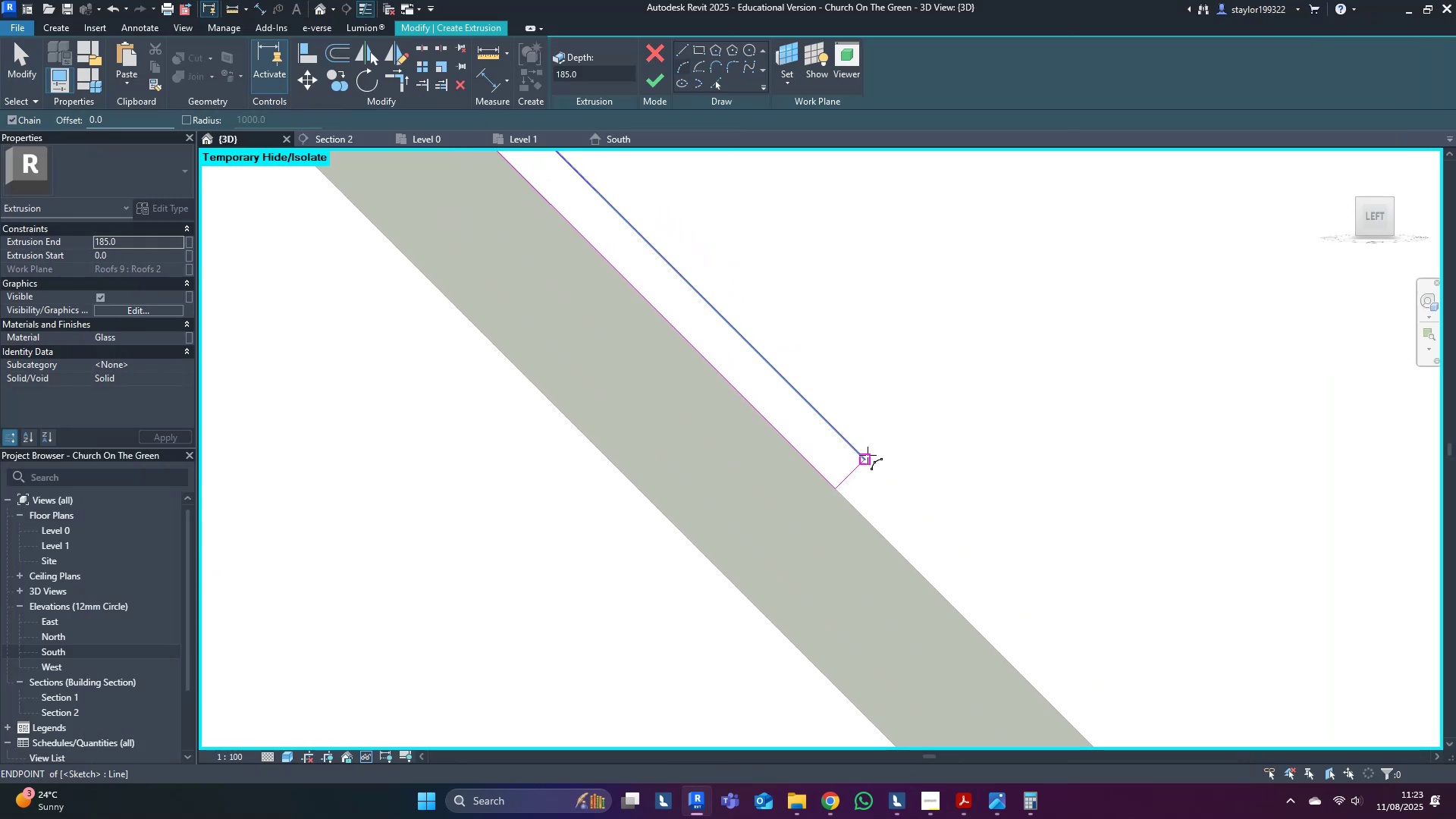 
left_click([868, 455])
 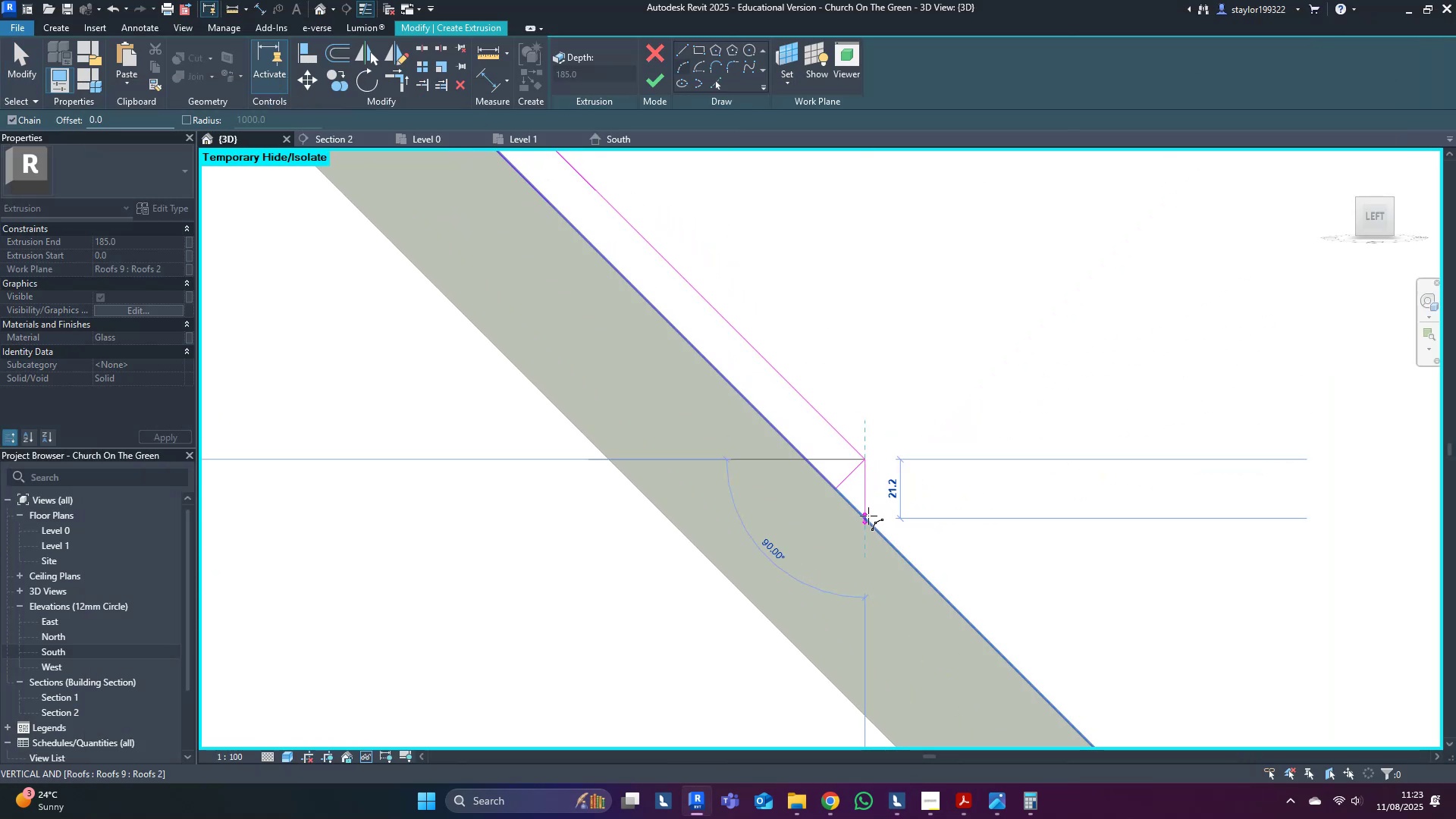 
left_click([868, 516])
 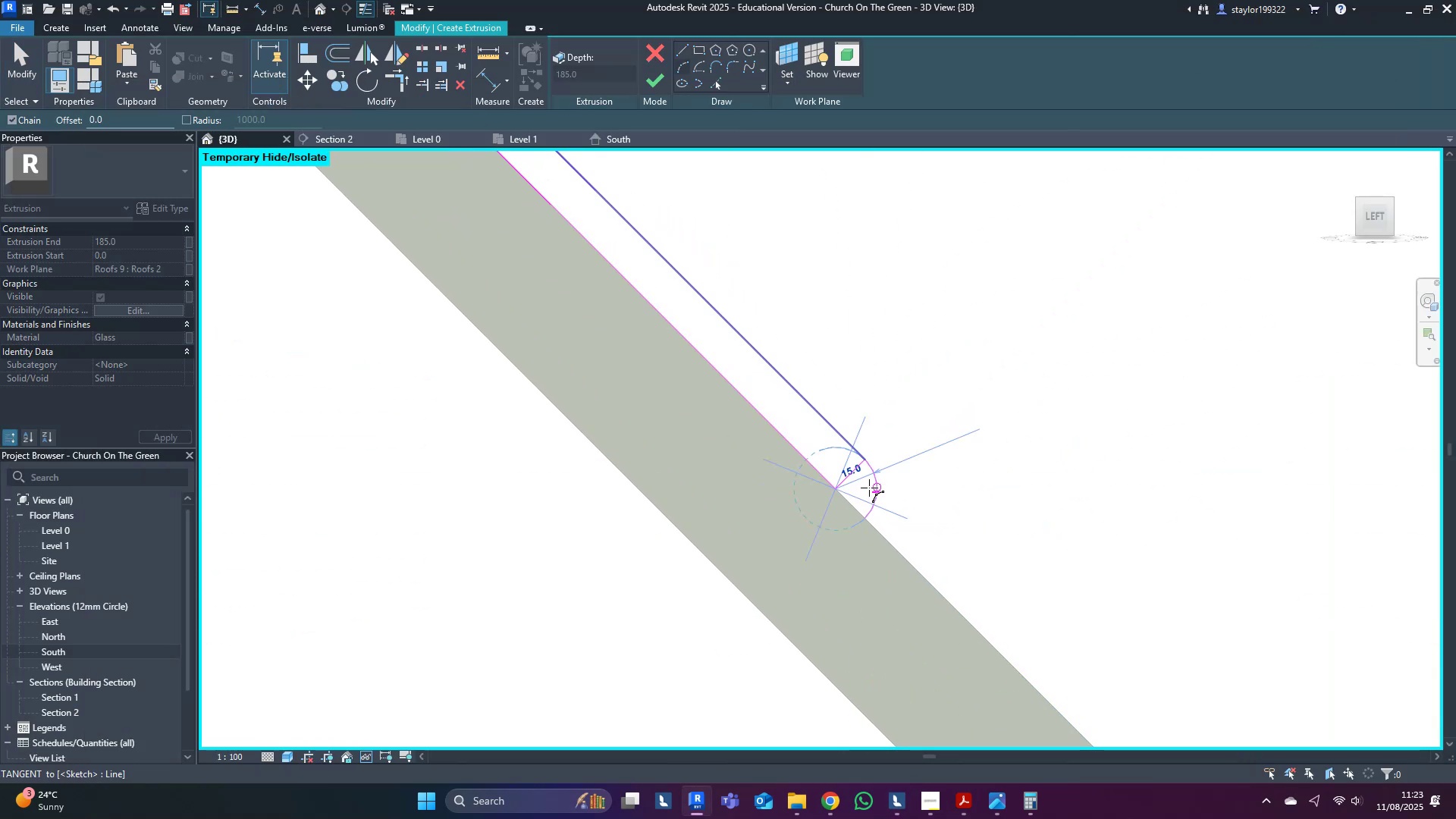 
left_click([871, 488])
 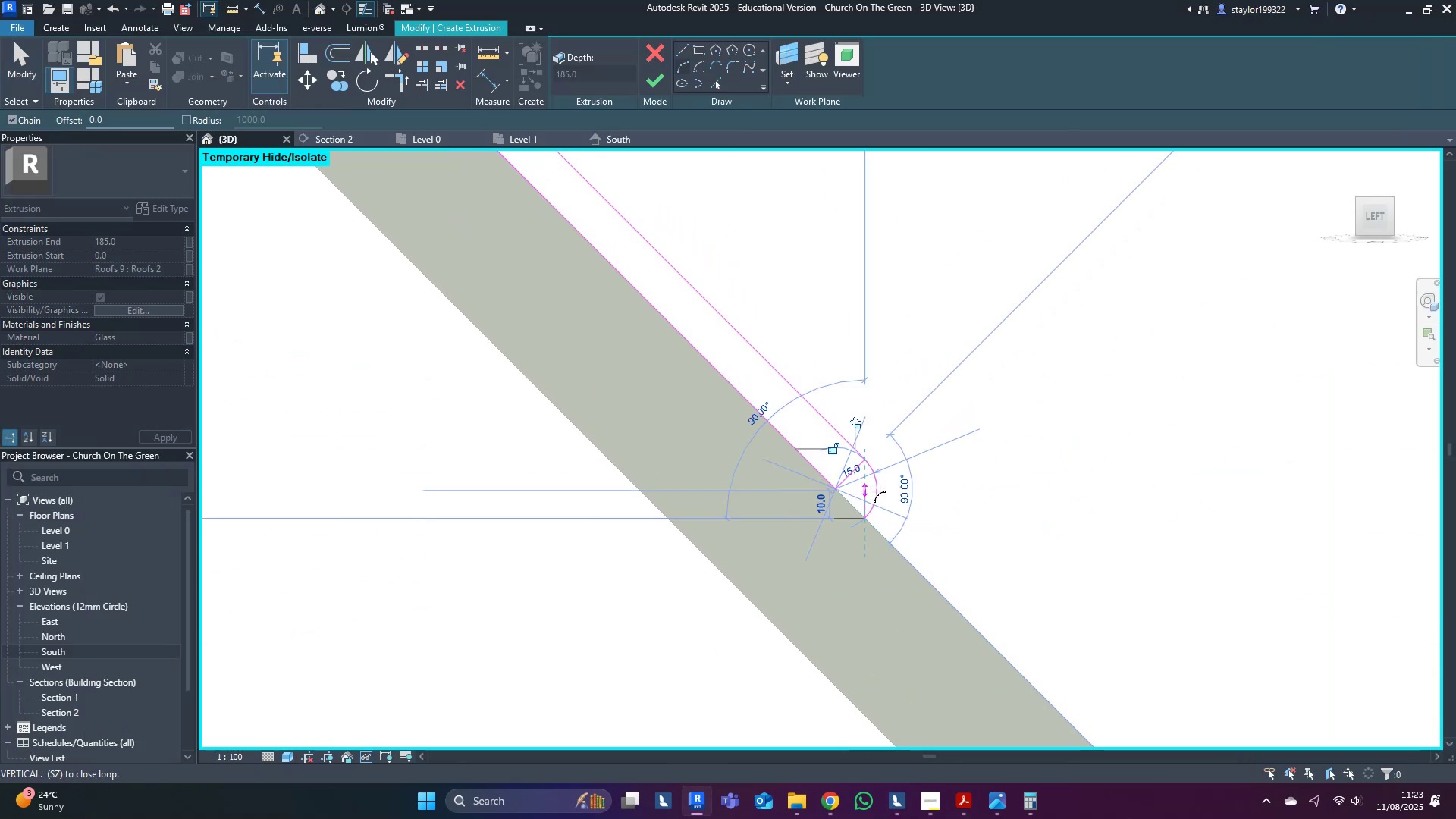 
key(Escape)
 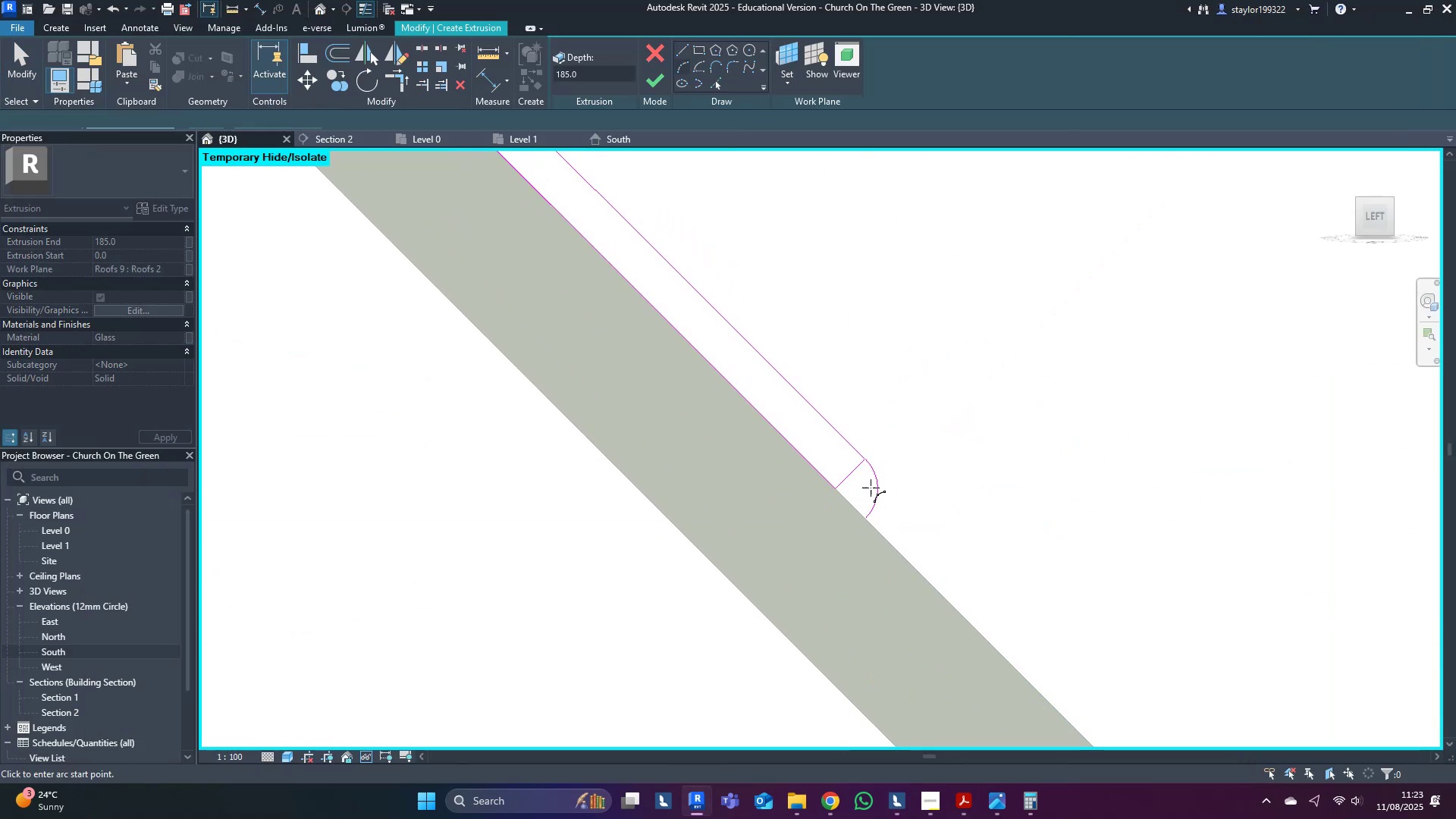 
middle_click([871, 488])
 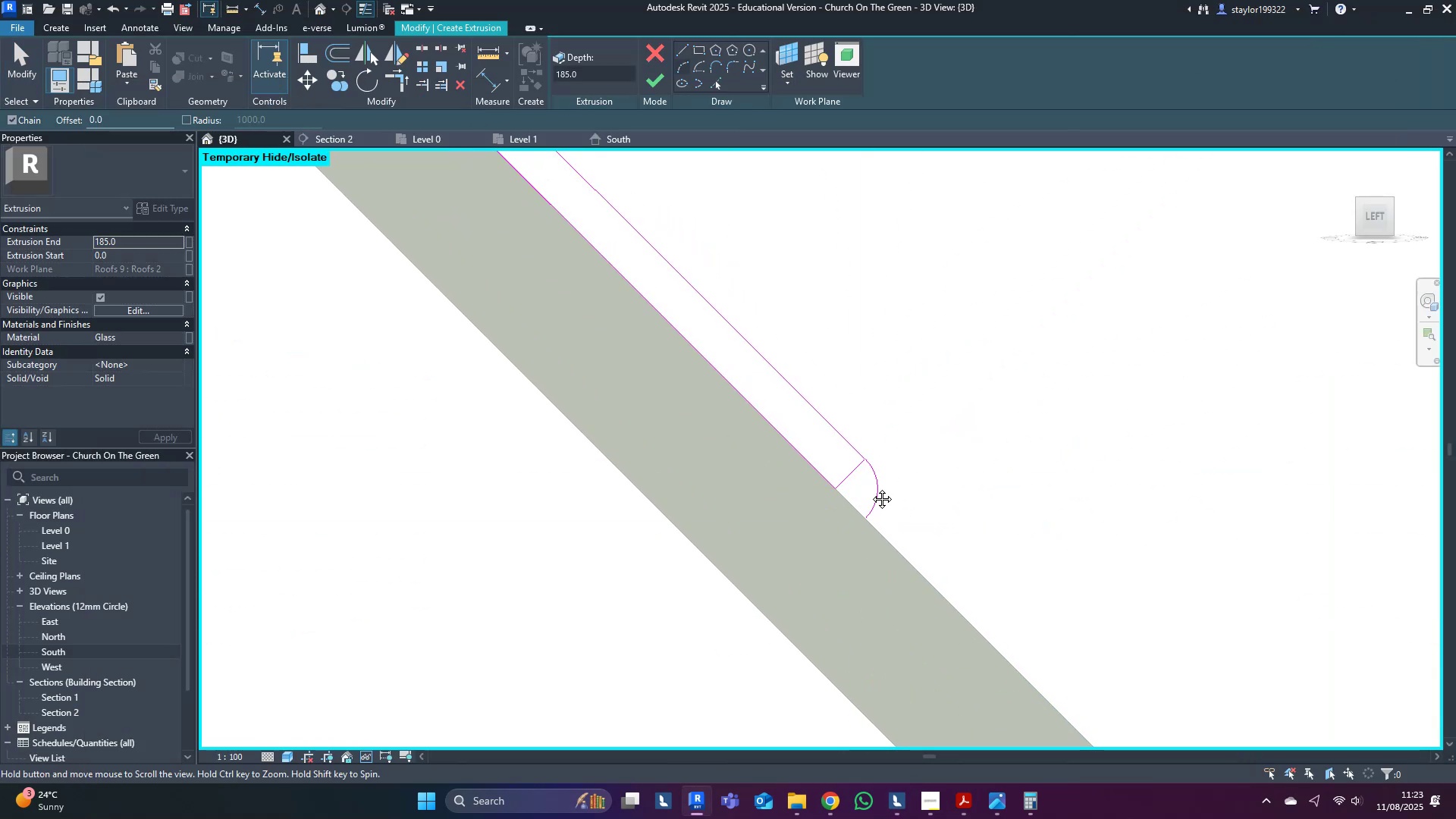 
type(tr)
 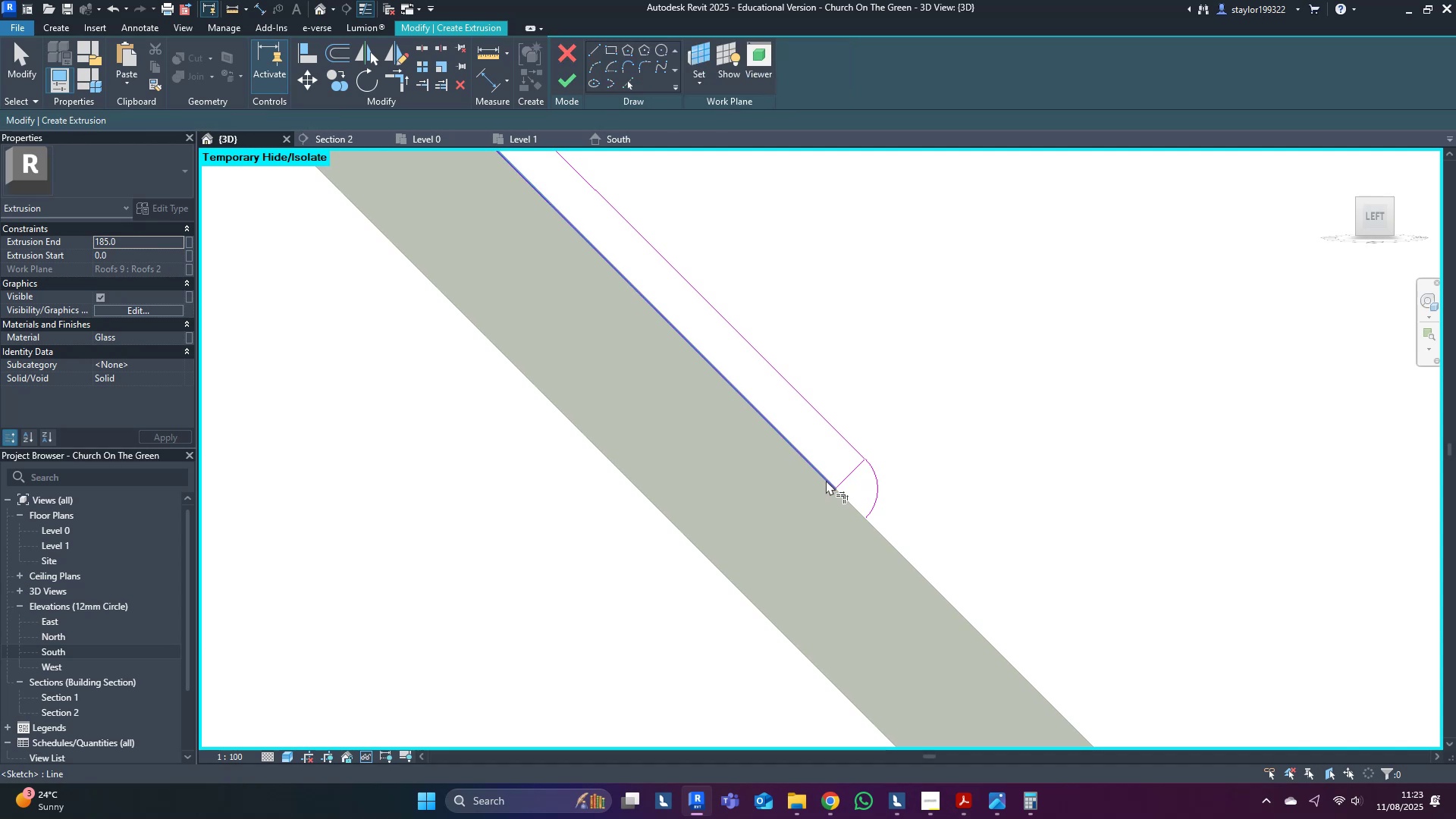 
left_click([826, 480])
 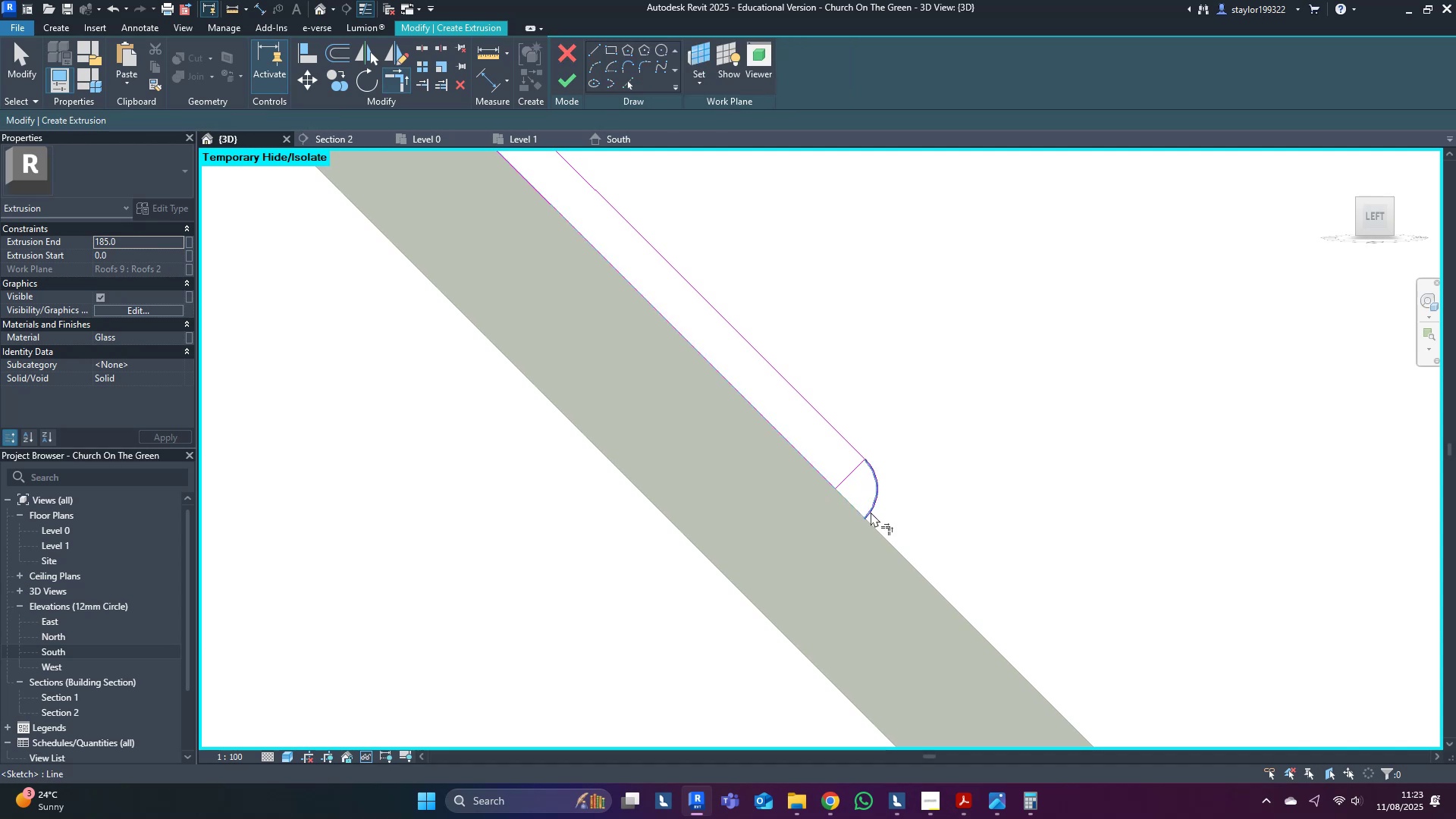 
left_click([871, 512])
 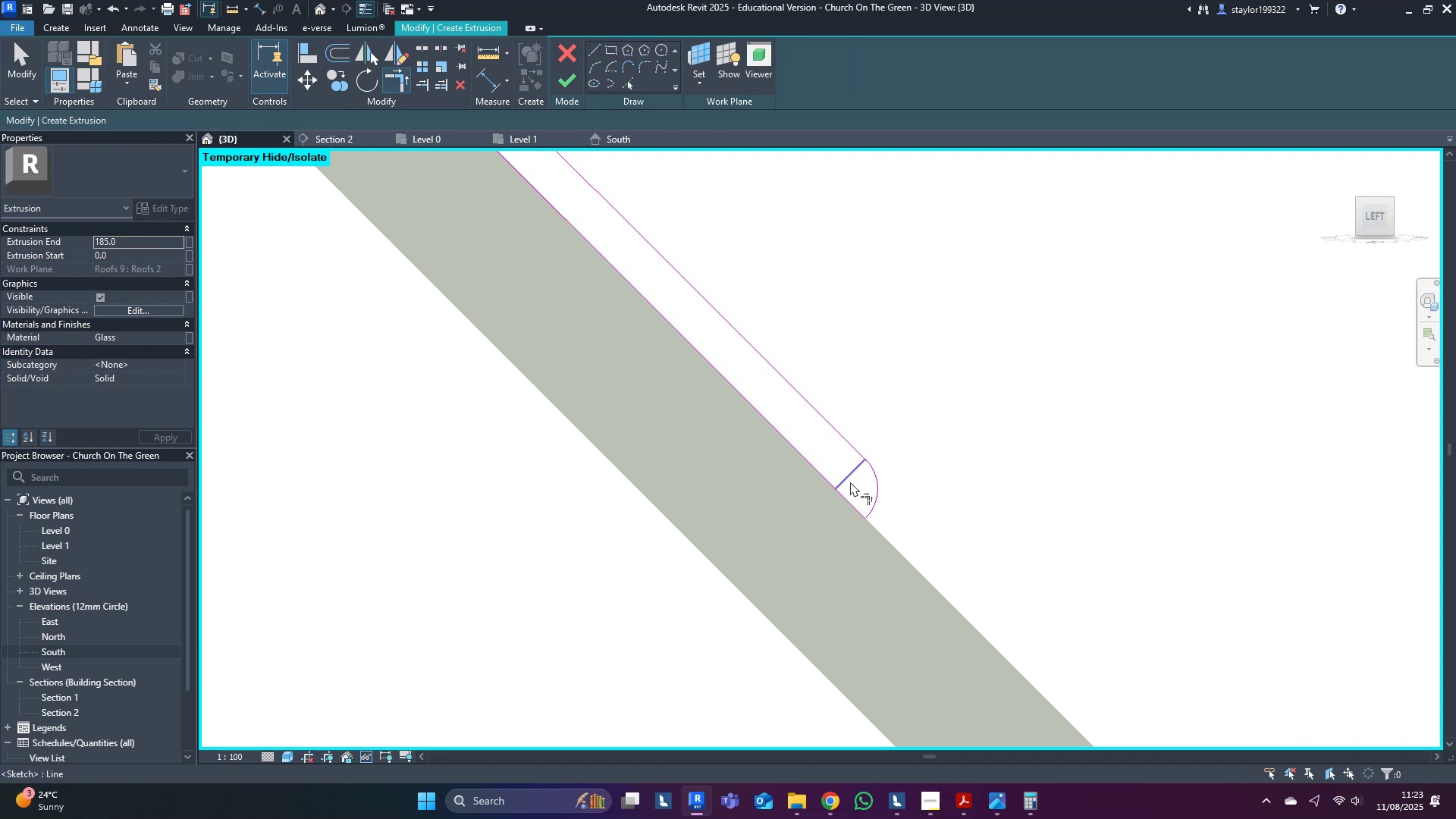 
type(md)
 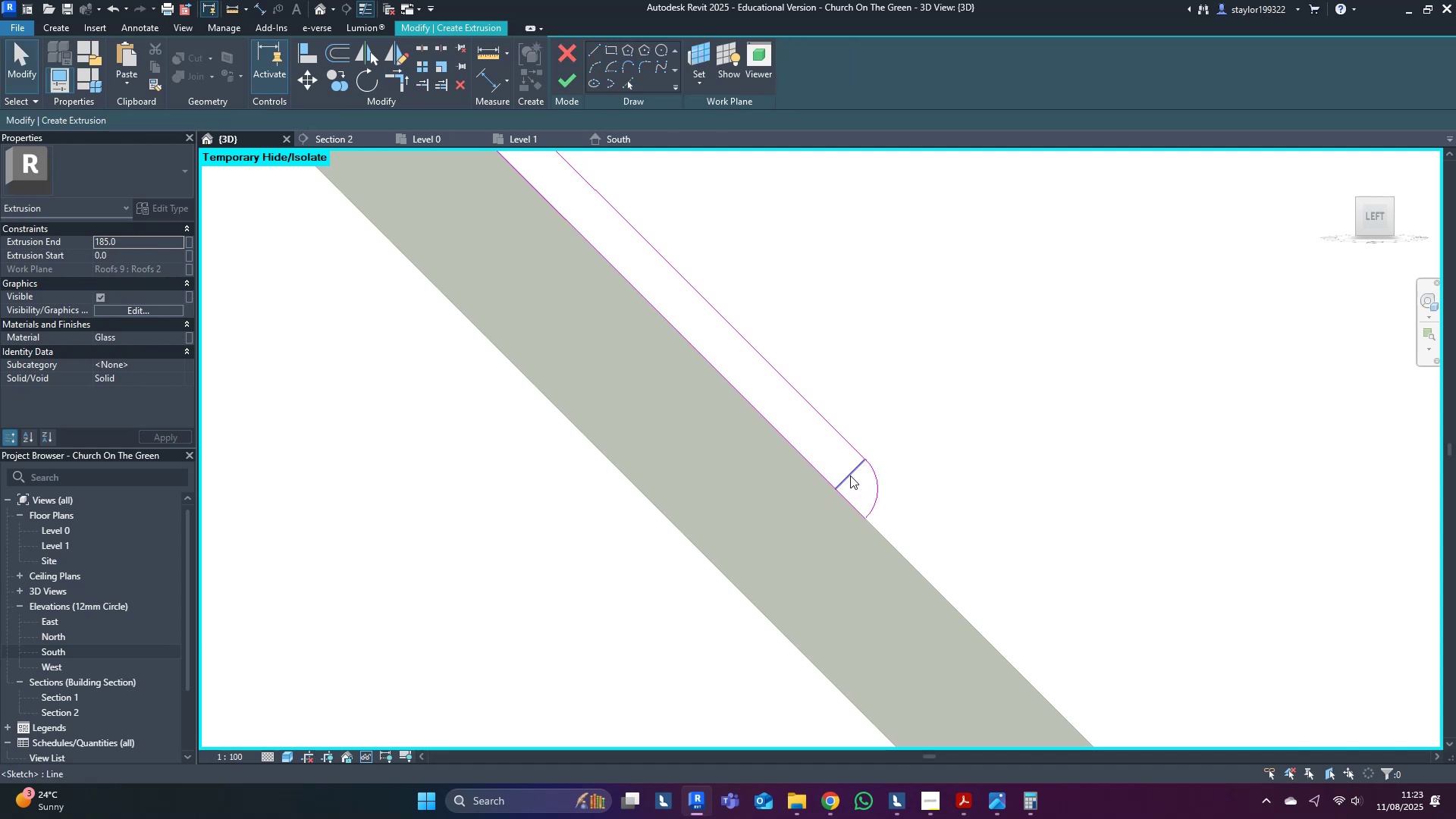 
left_click([850, 475])
 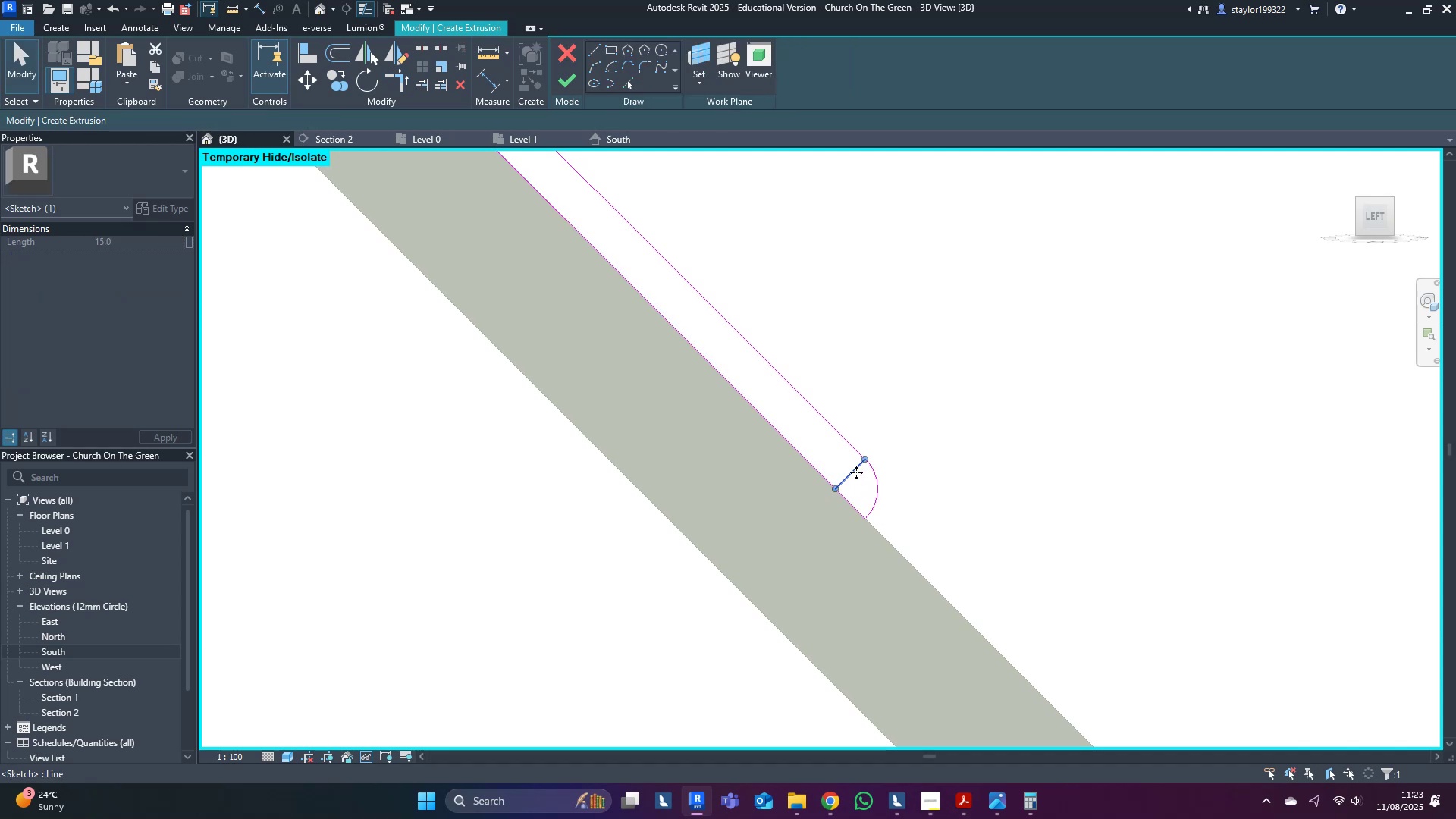 
key(Delete)
 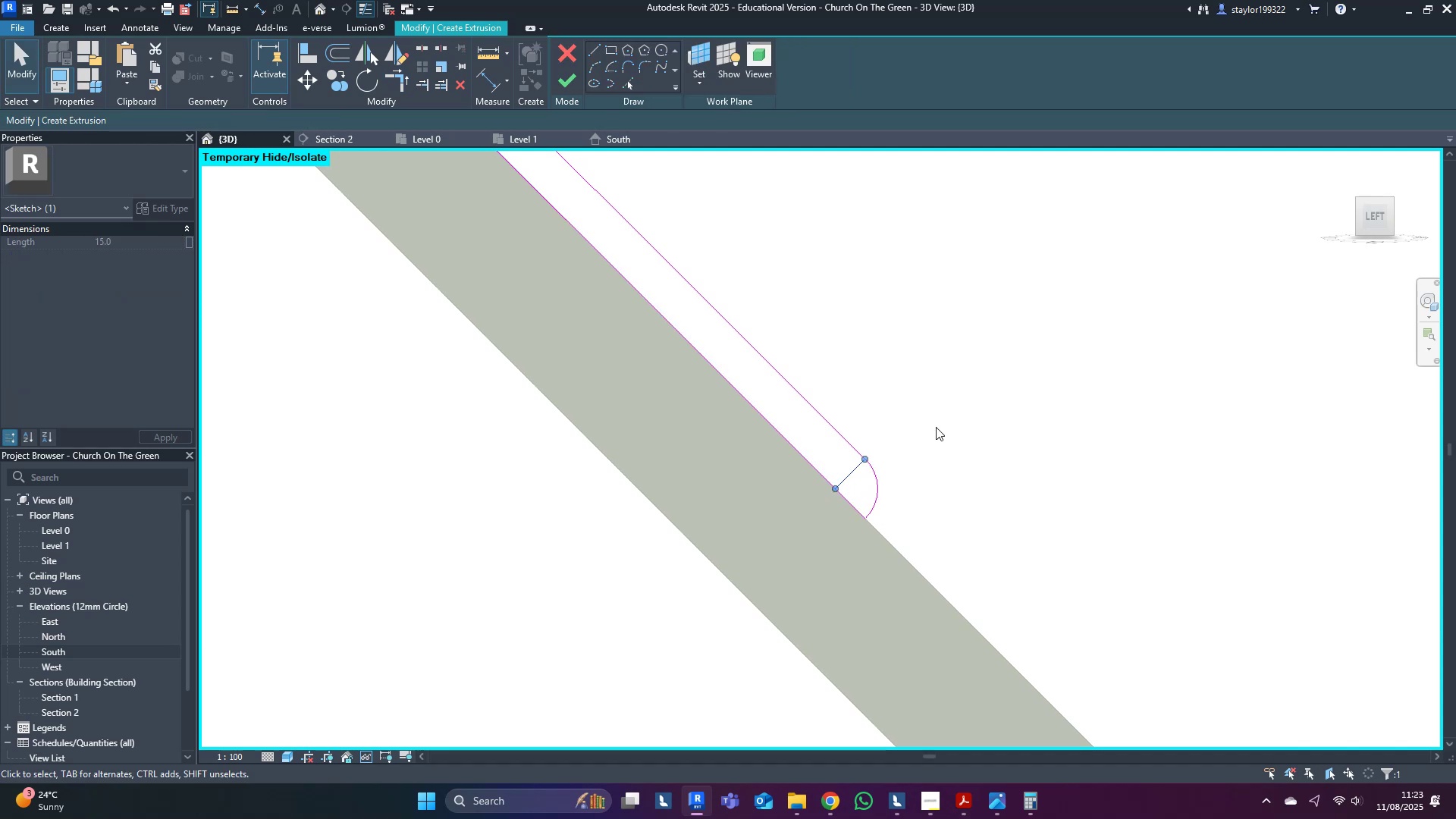 
left_click([942, 422])
 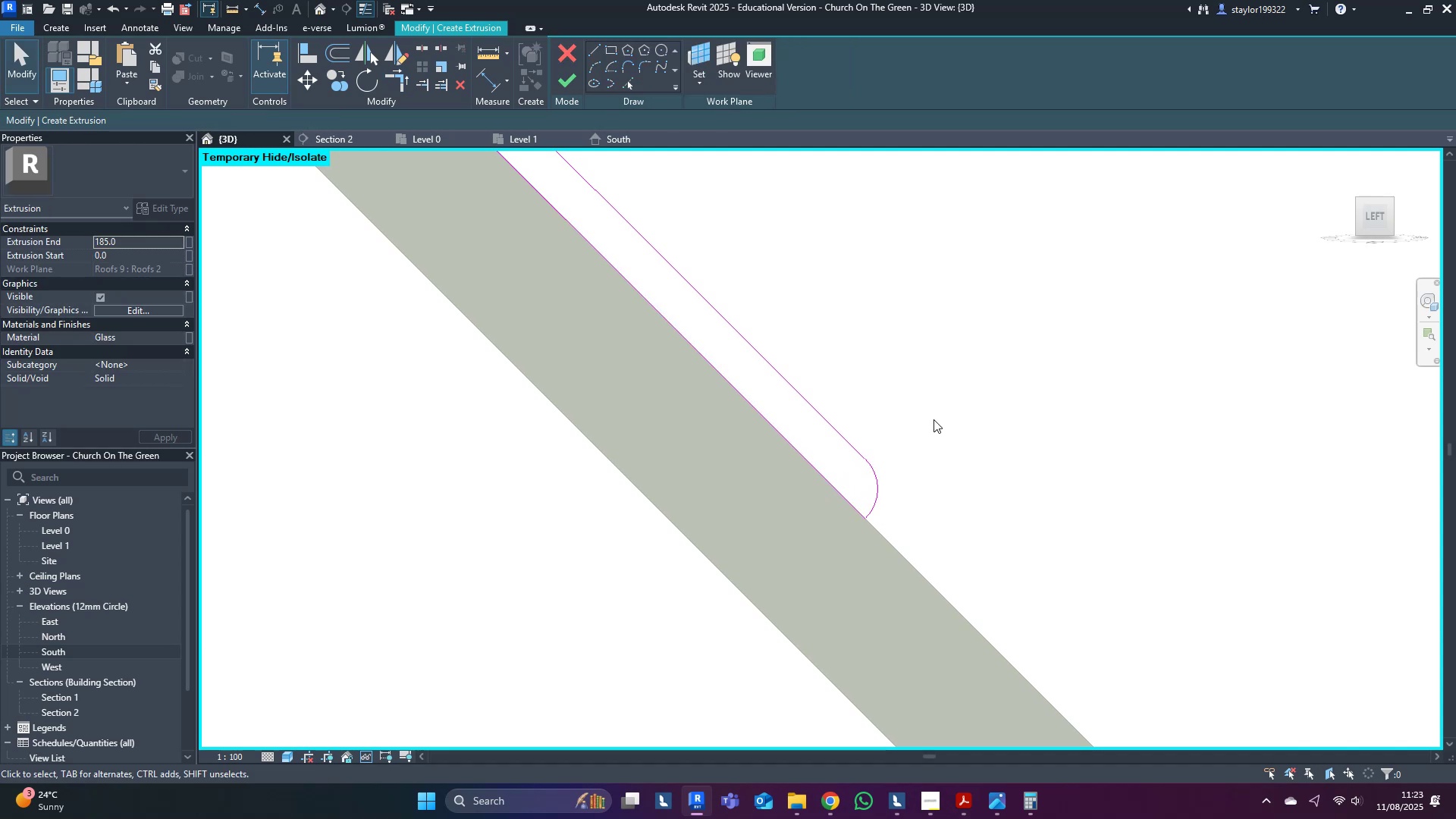 
scroll: coordinate [940, 404], scroll_direction: down, amount: 5.0
 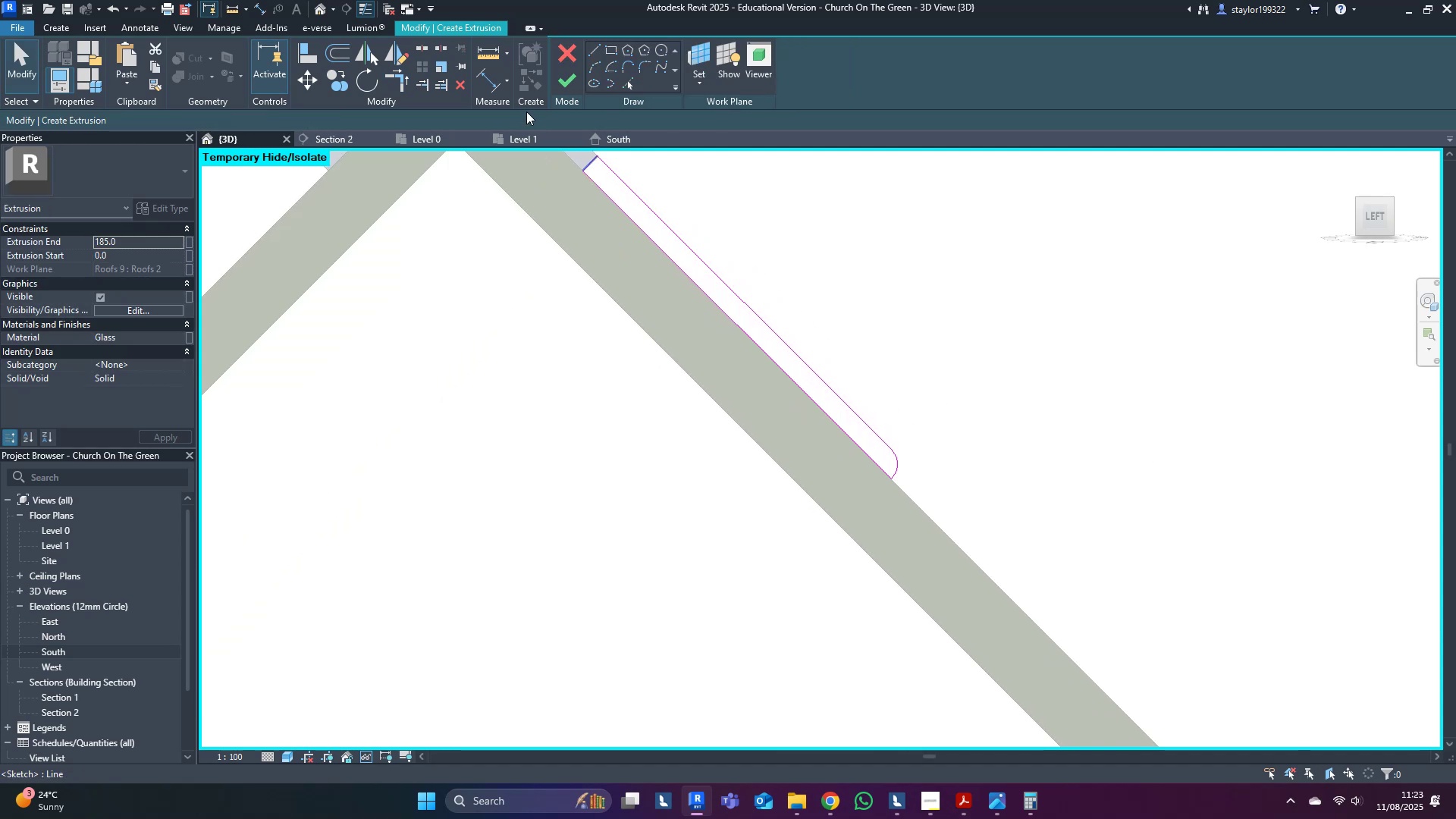 
mouse_move([536, 98])
 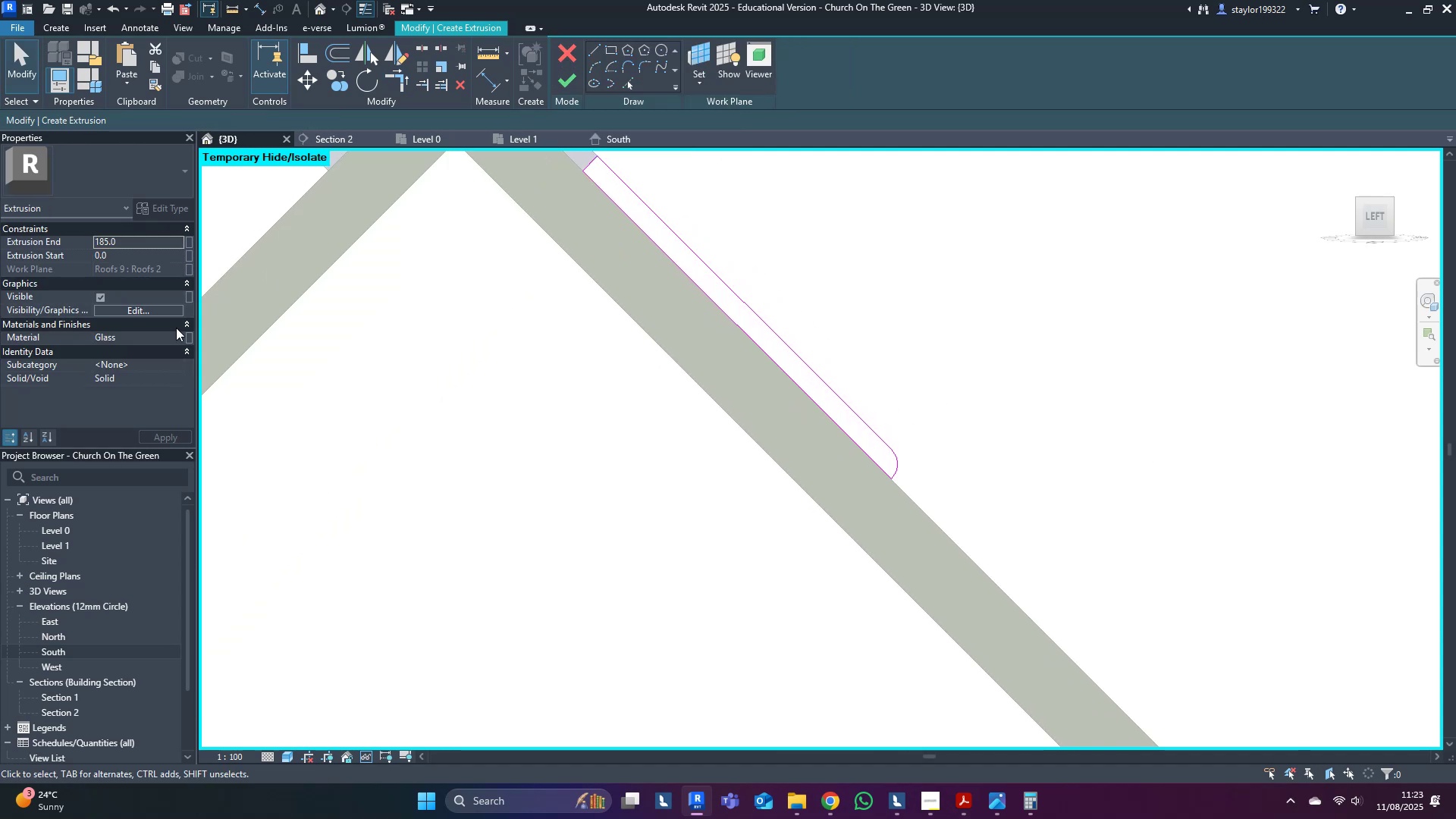 
left_click([175, 334])
 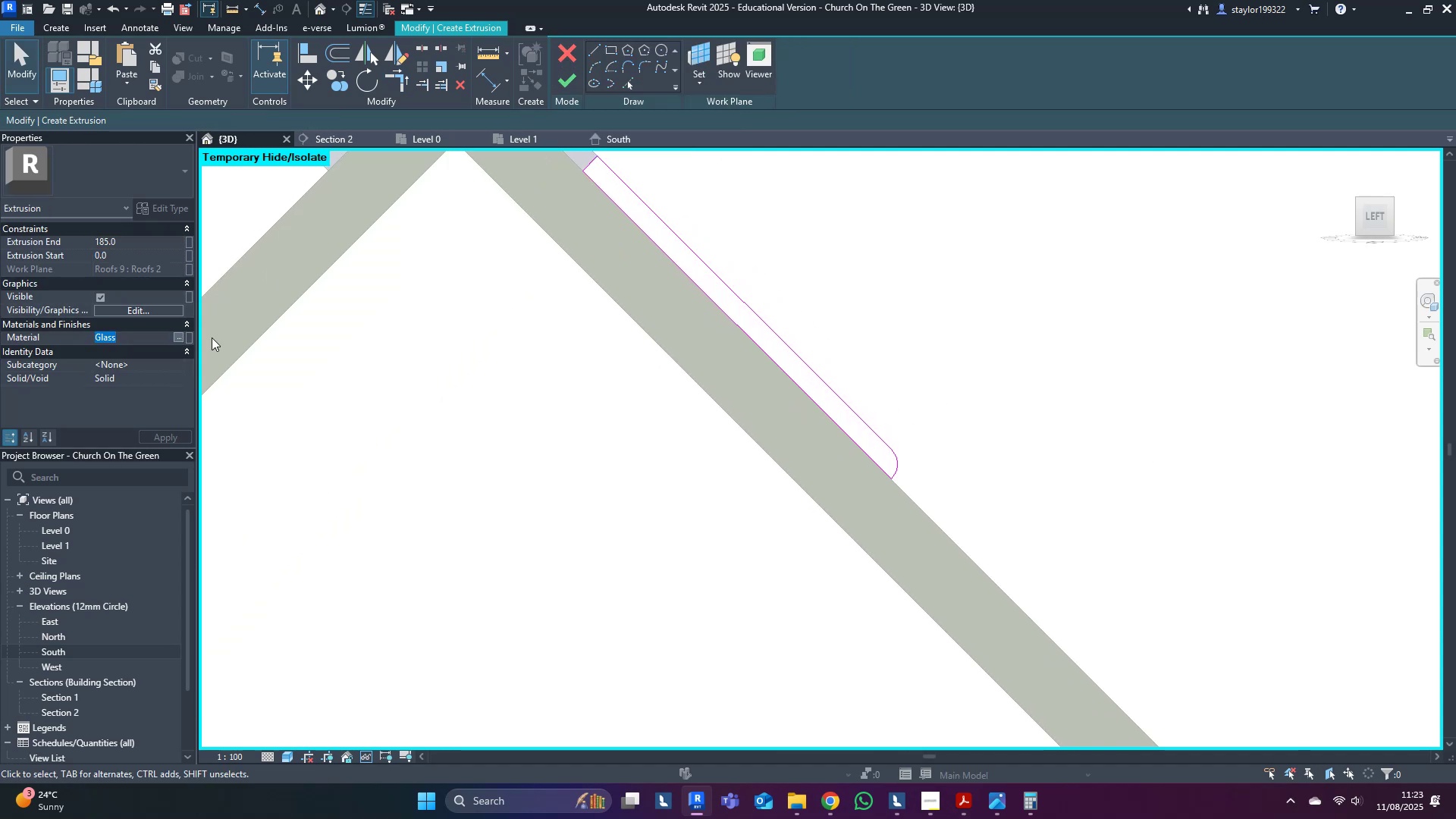 
left_click([177, 332])
 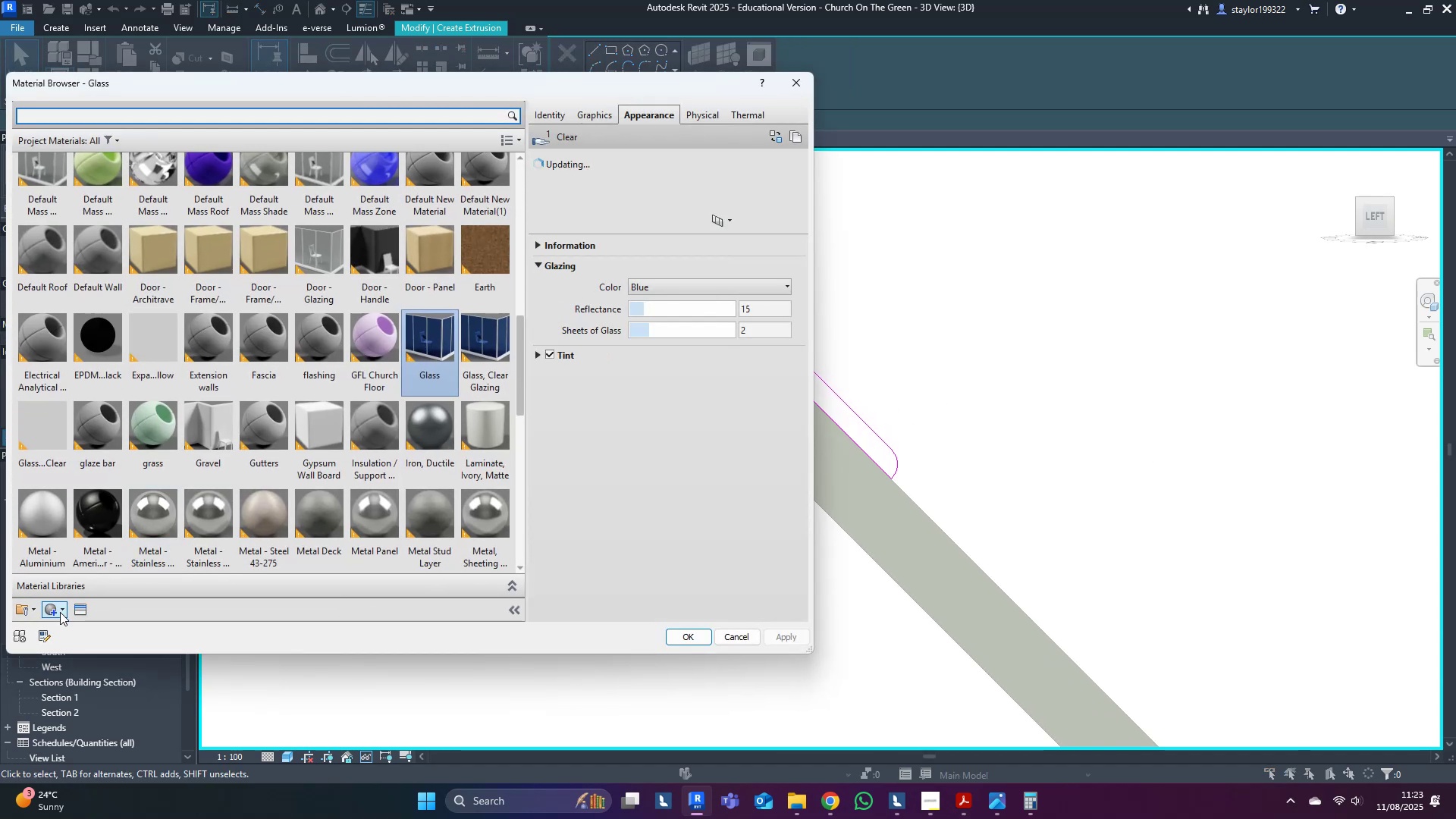 
double_click([64, 626])
 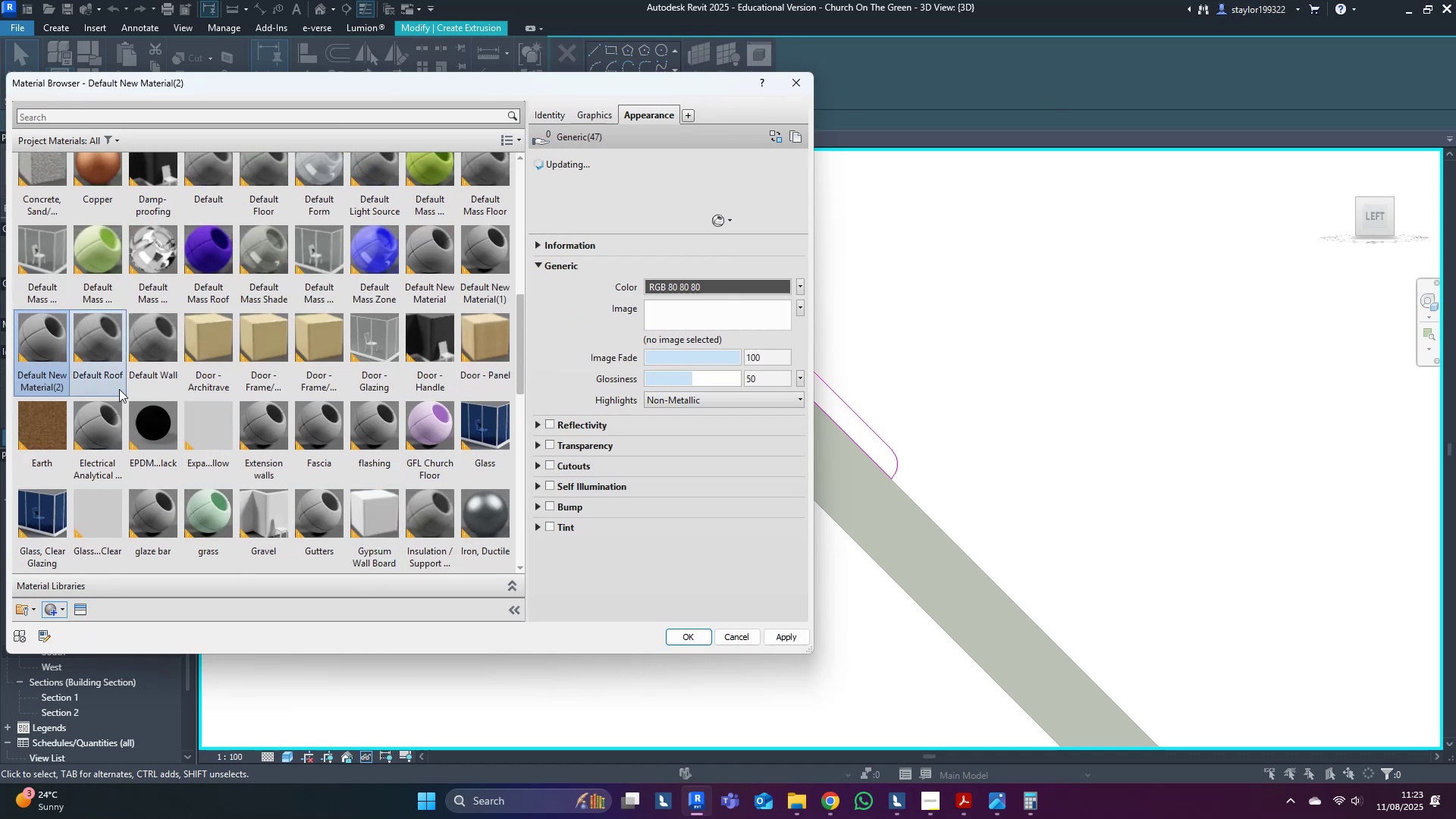 
right_click([58, 356])
 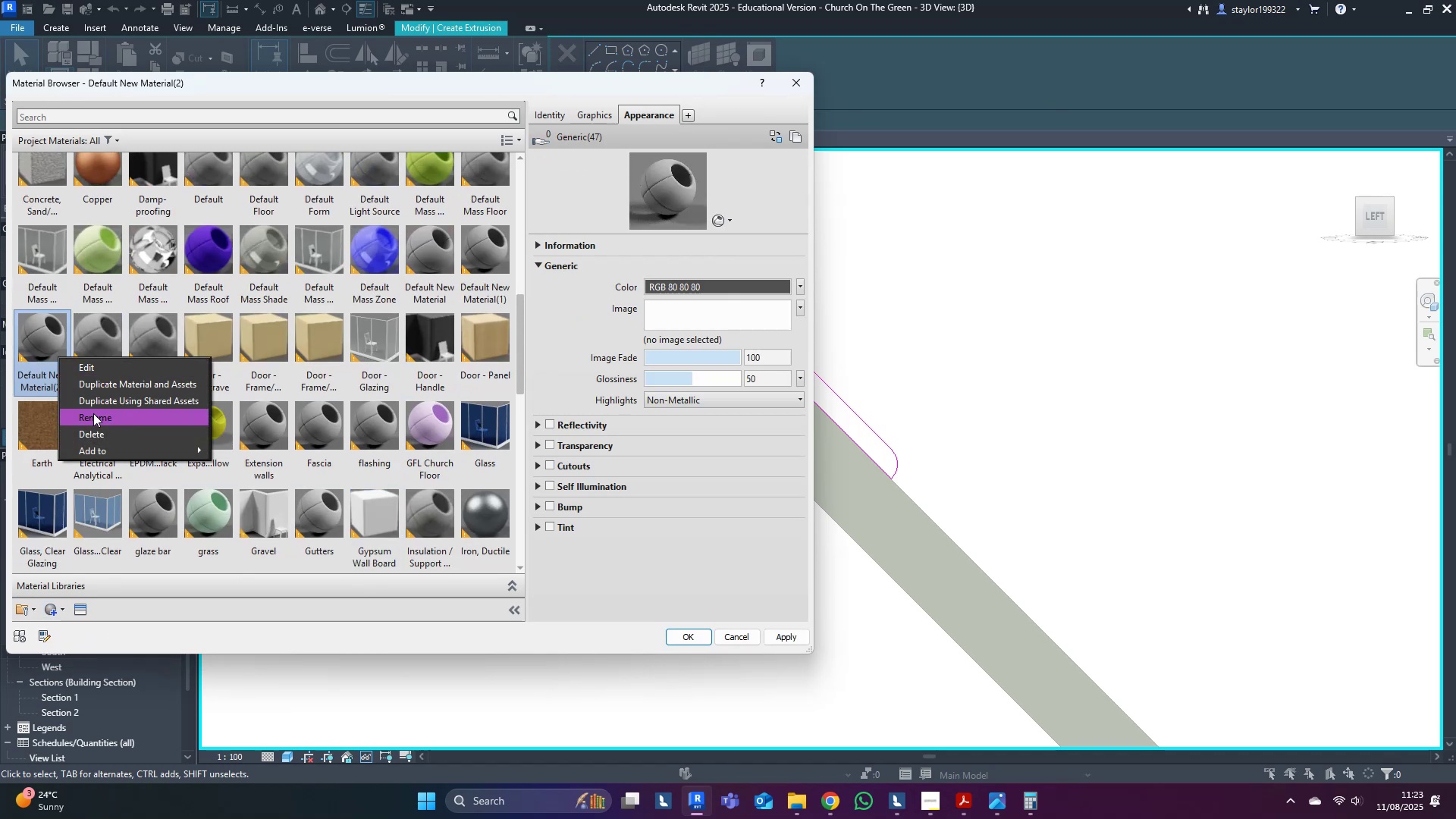 
left_click([93, 414])
 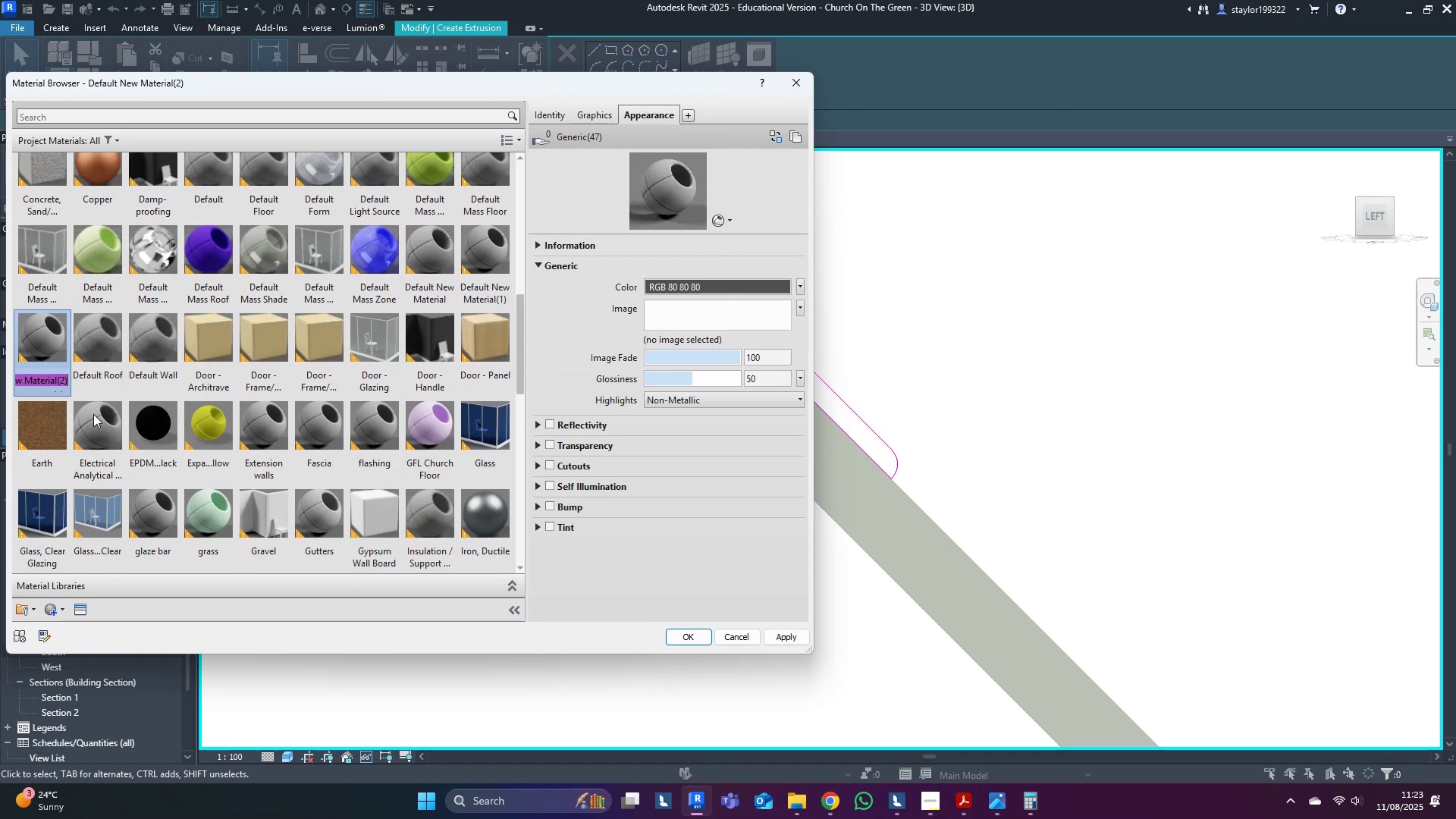 
type(Roof Tile)
 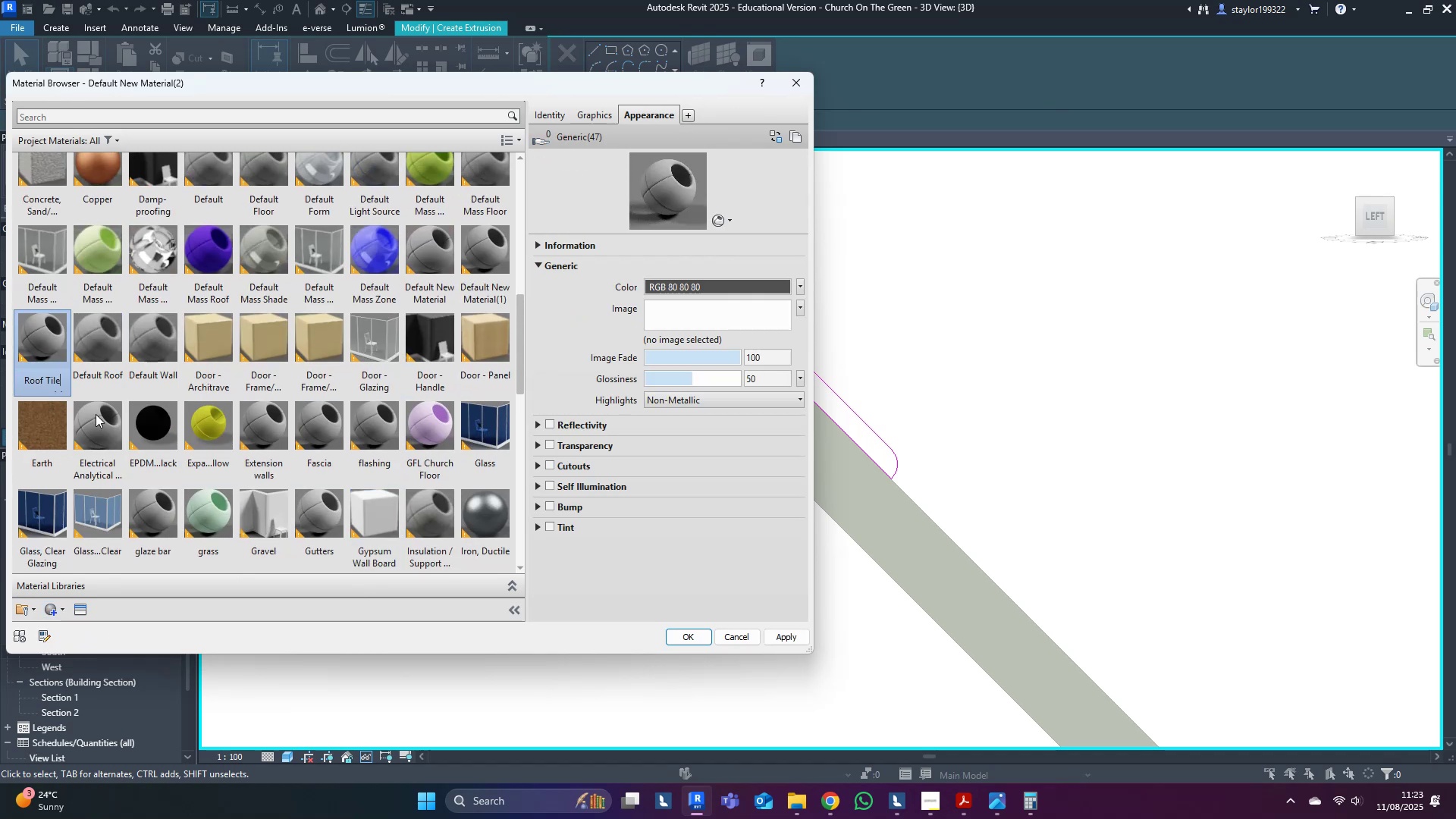 
key(Enter)
 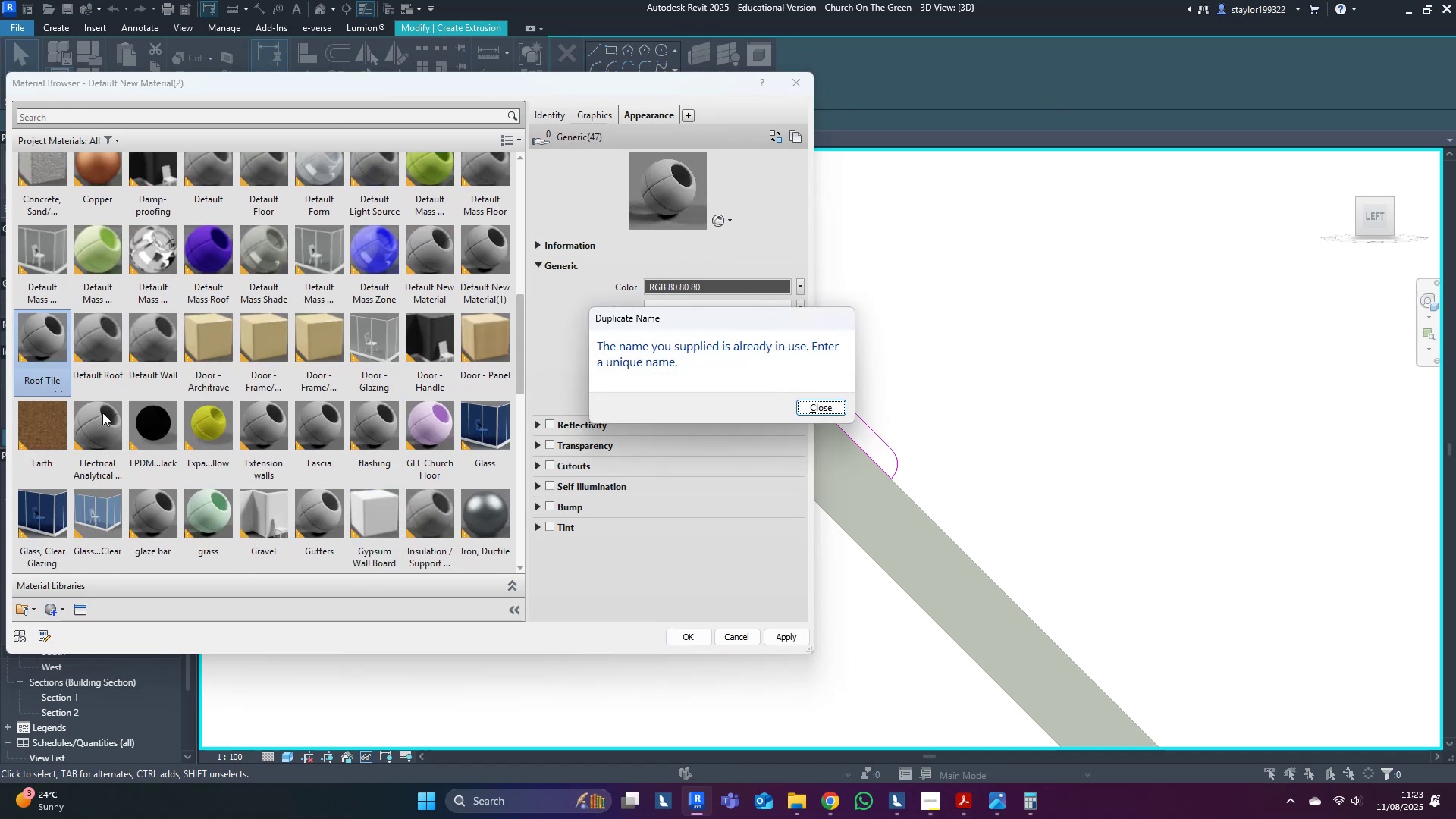 
key(Escape)
 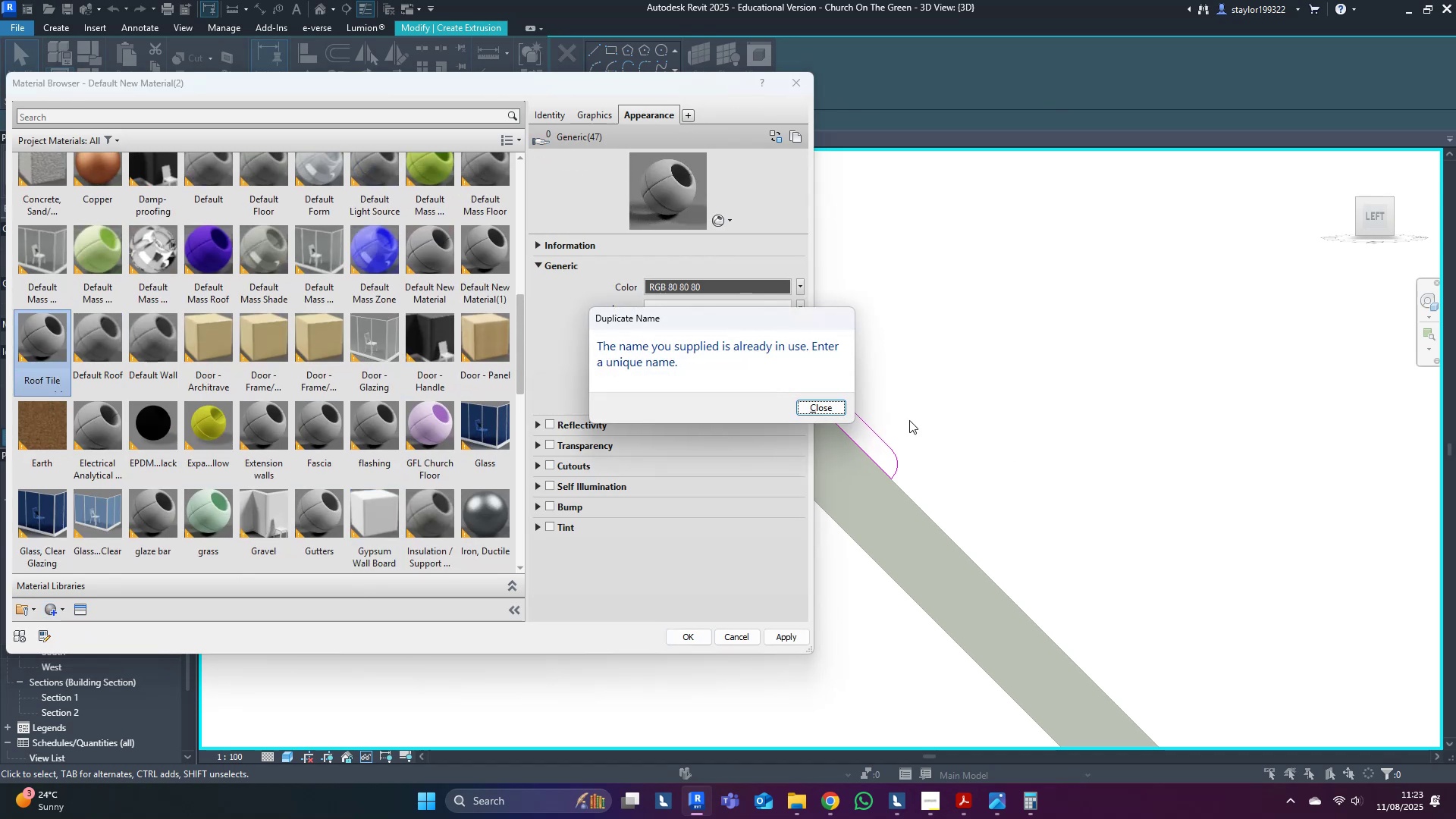 
left_click([832, 407])
 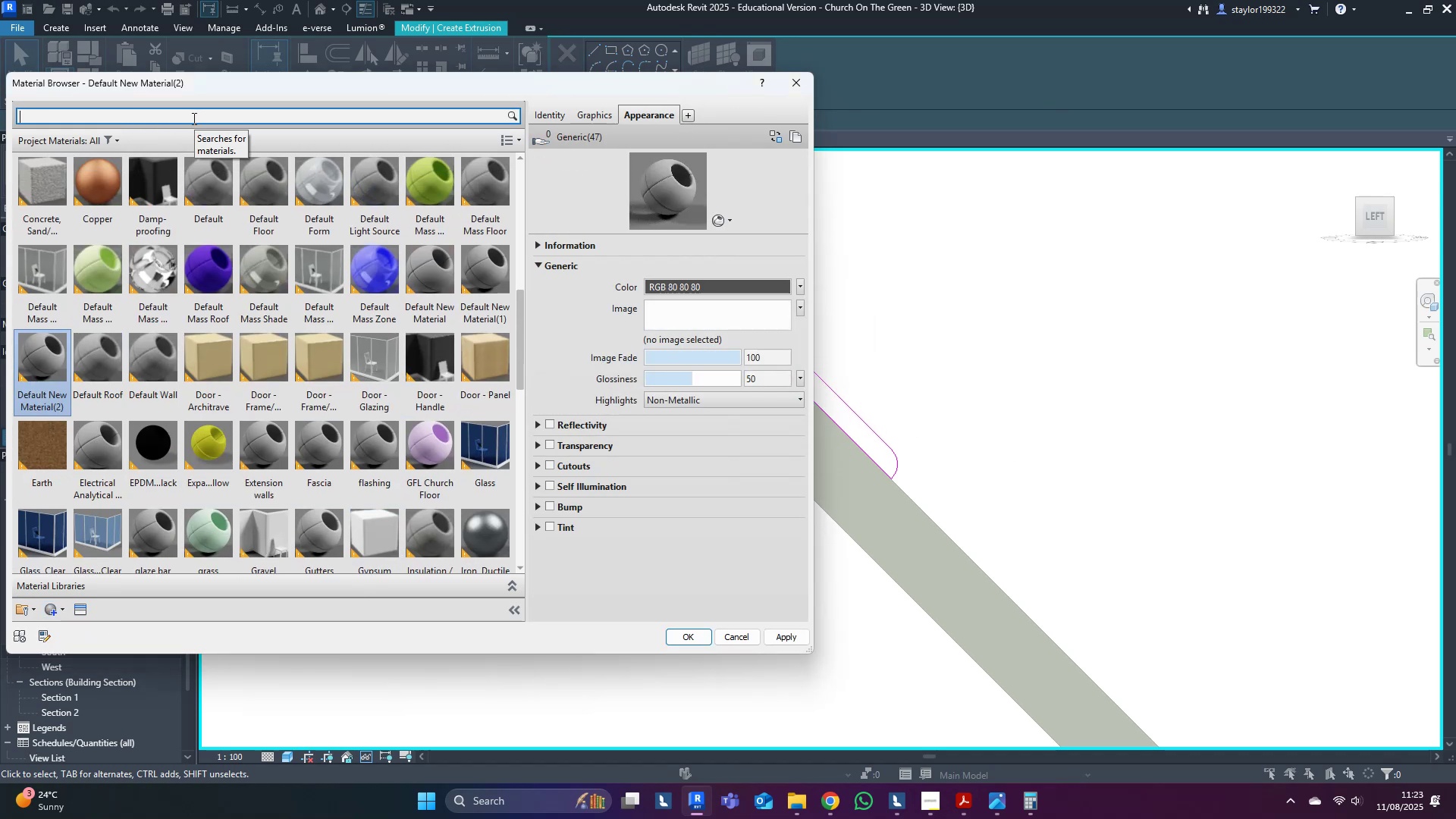 
type(roof)
 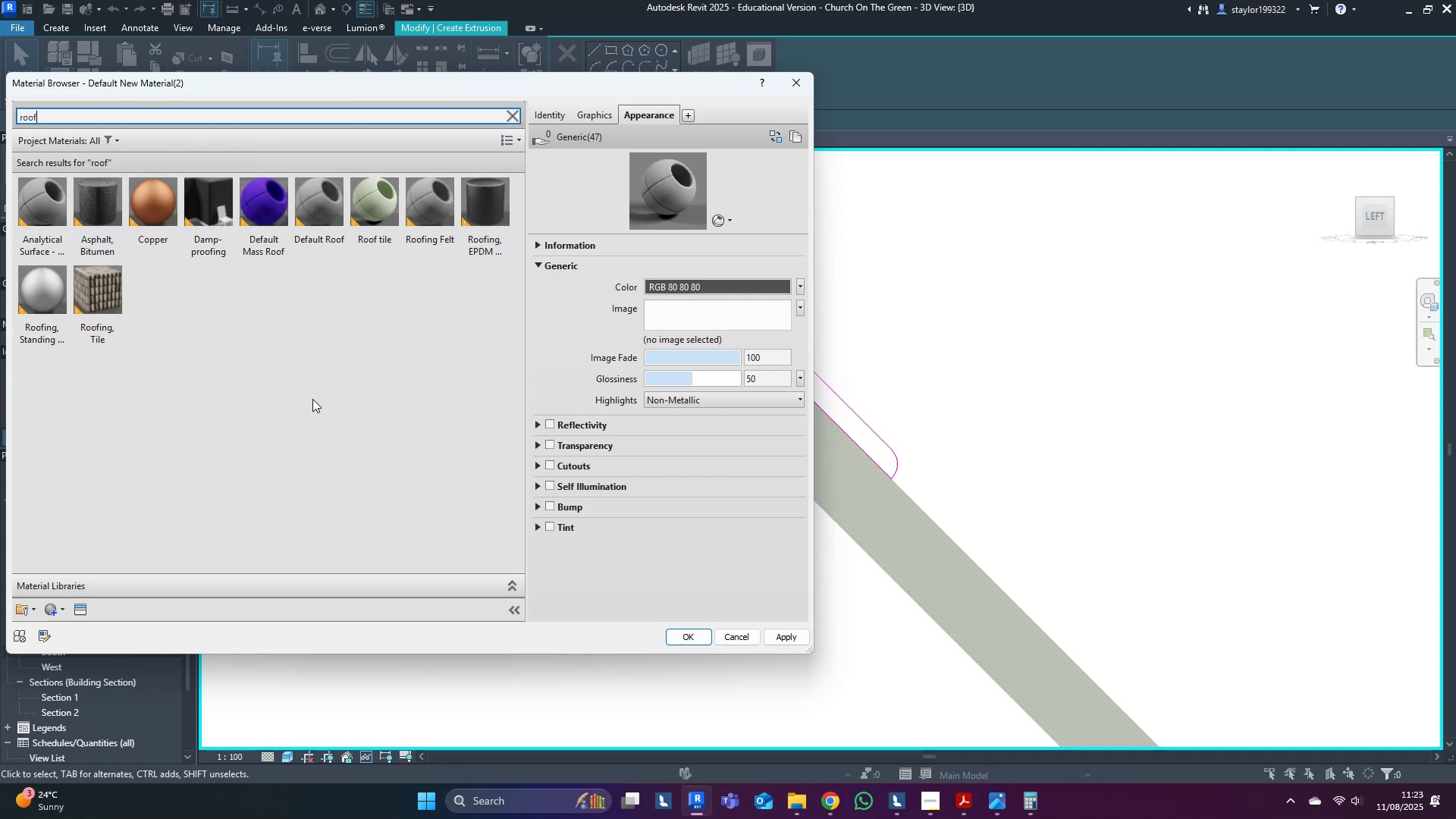 
double_click([344, 227])
 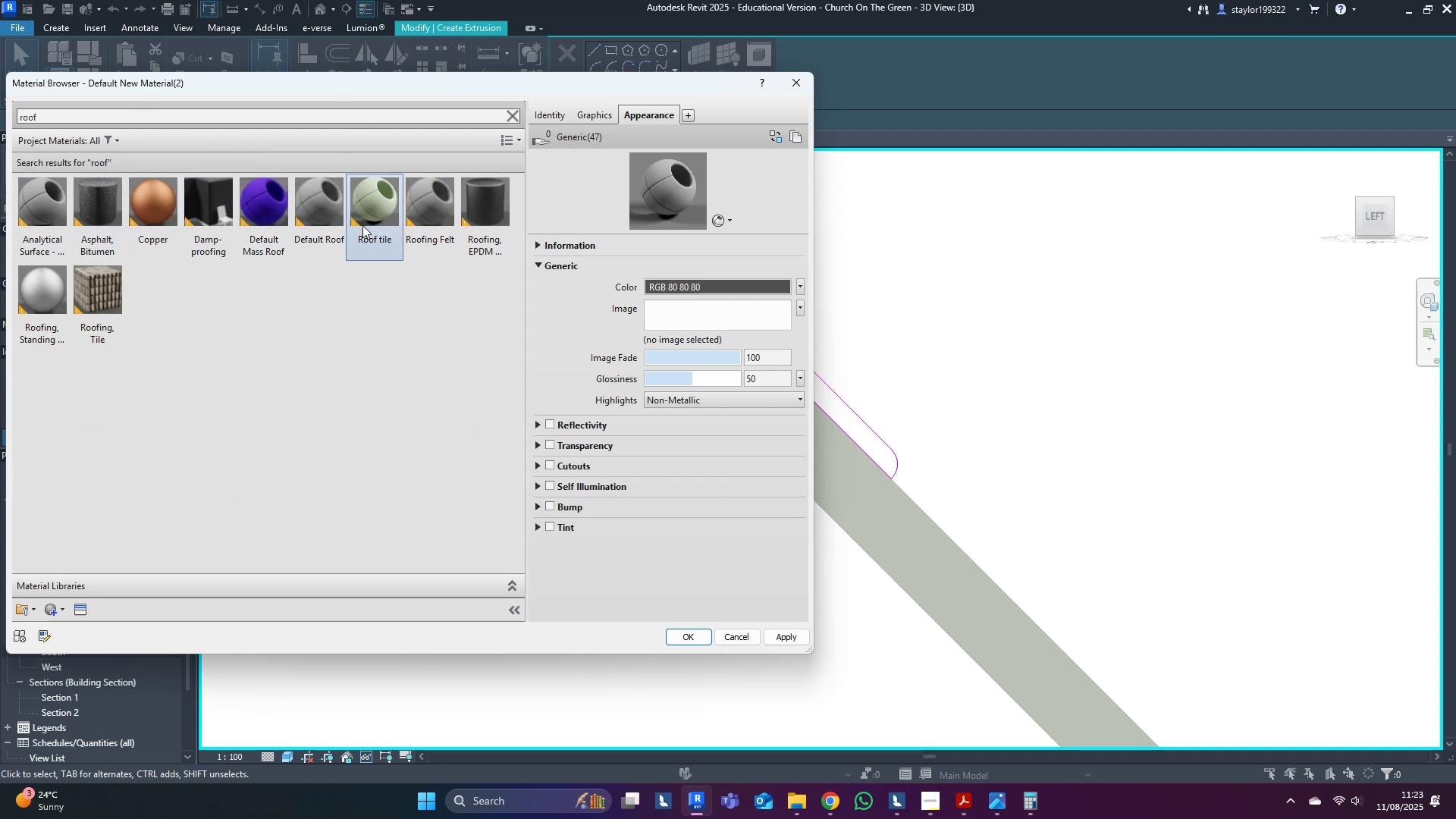 
triple_click([372, 224])
 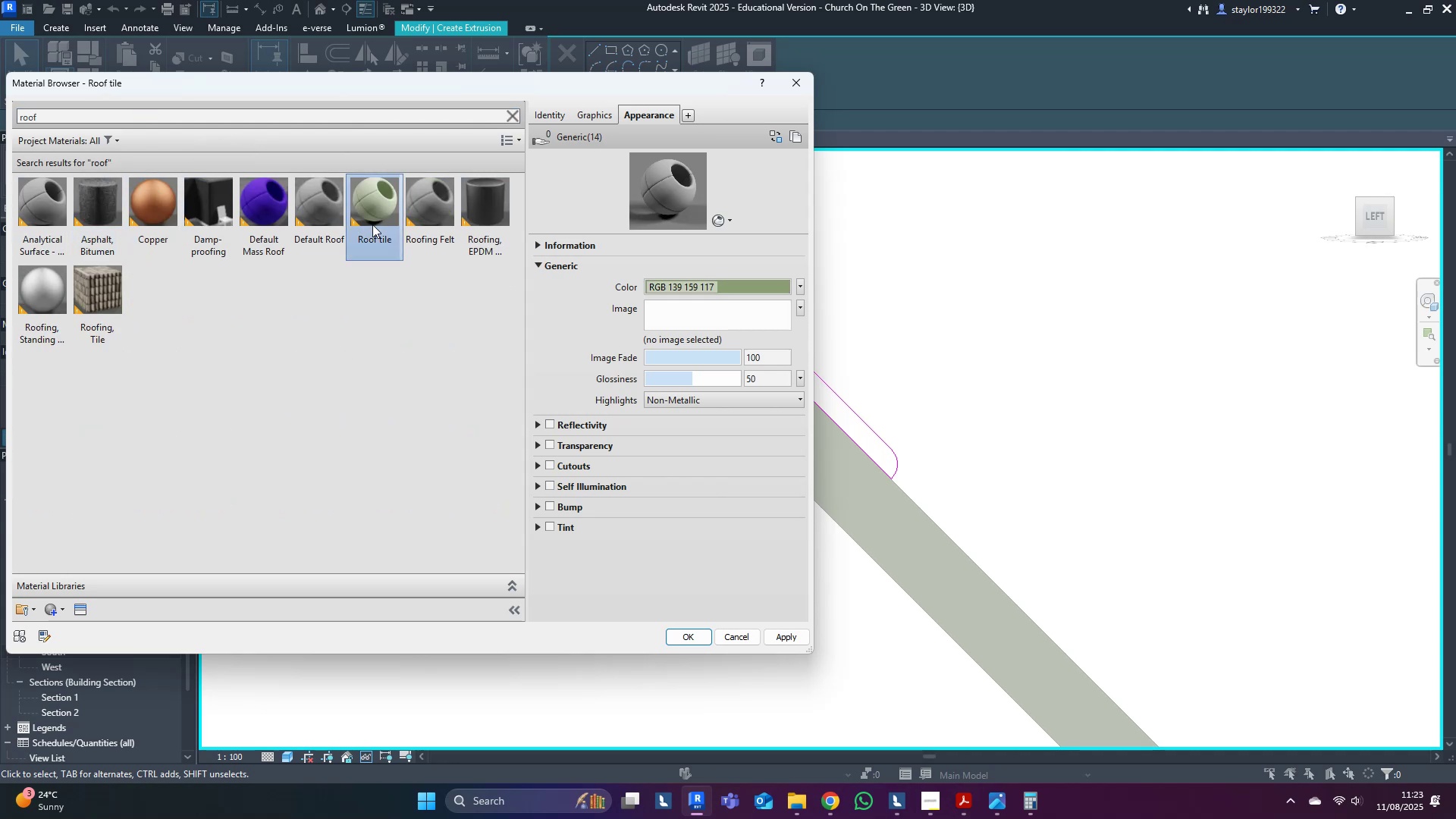 
triple_click([372, 224])
 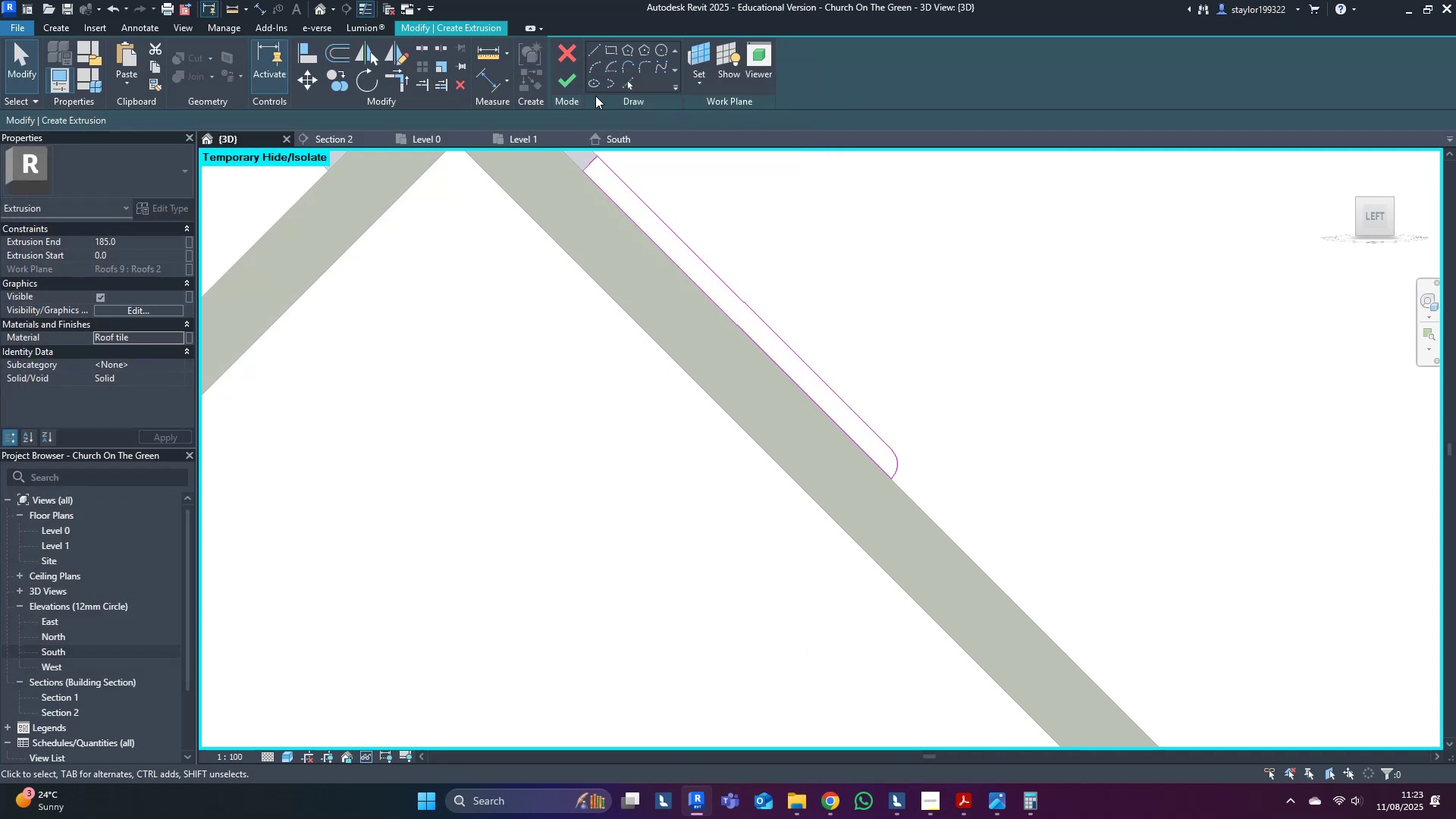 
left_click([578, 82])
 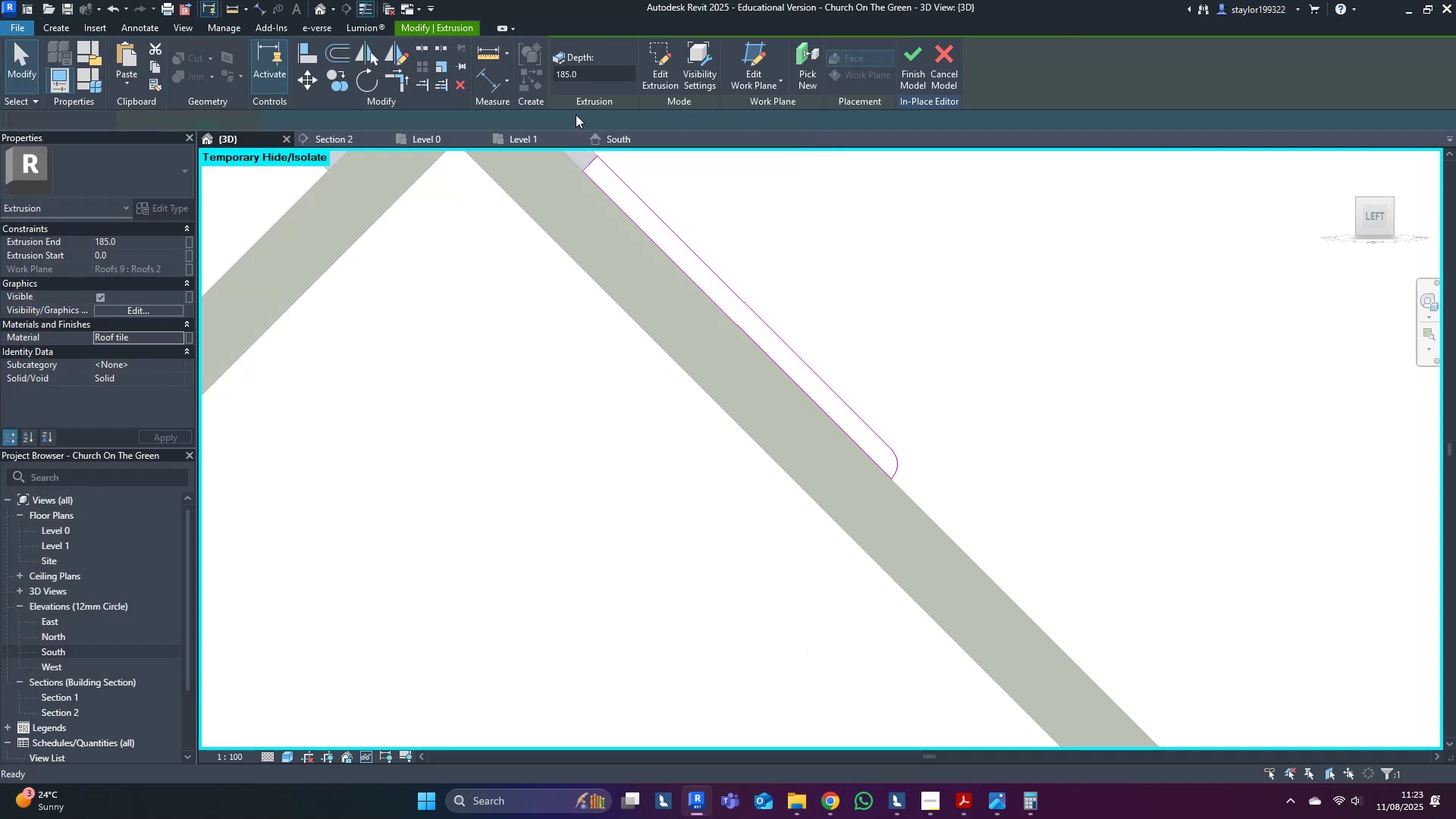 
scroll: coordinate [638, 453], scroll_direction: down, amount: 13.0
 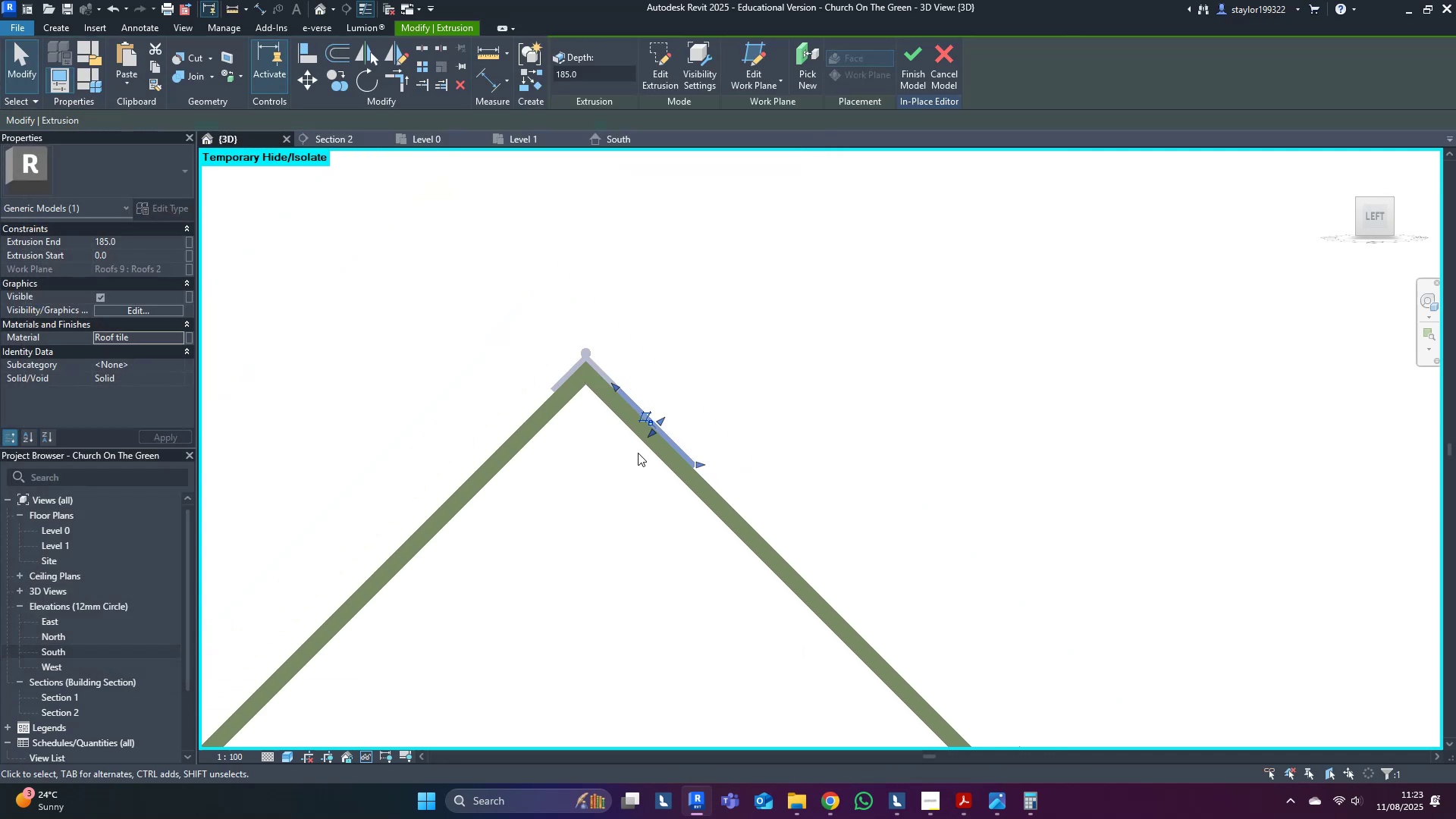 
hold_key(key=ShiftLeft, duration=0.38)
 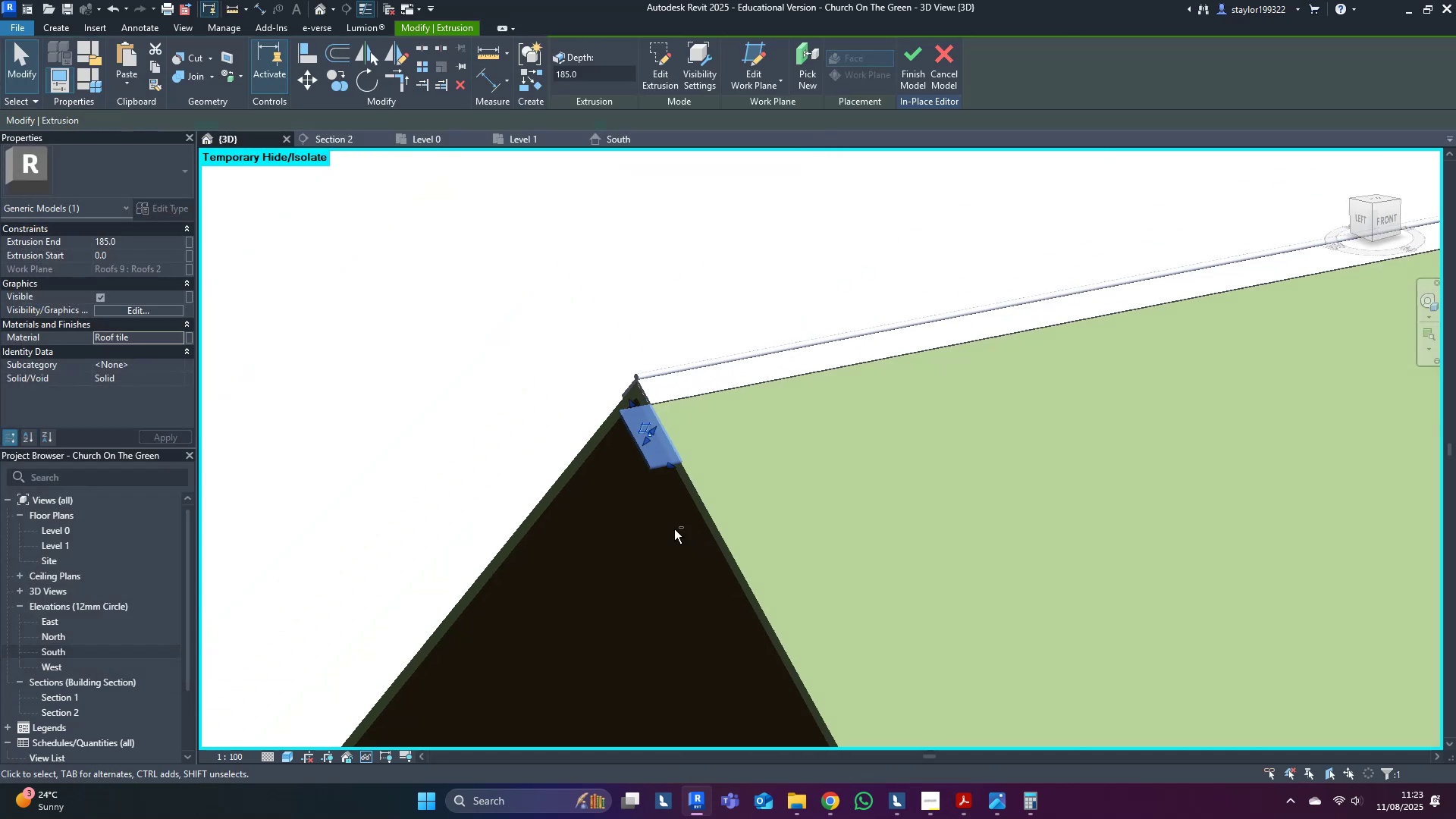 
scroll: coordinate [663, 488], scroll_direction: down, amount: 10.0
 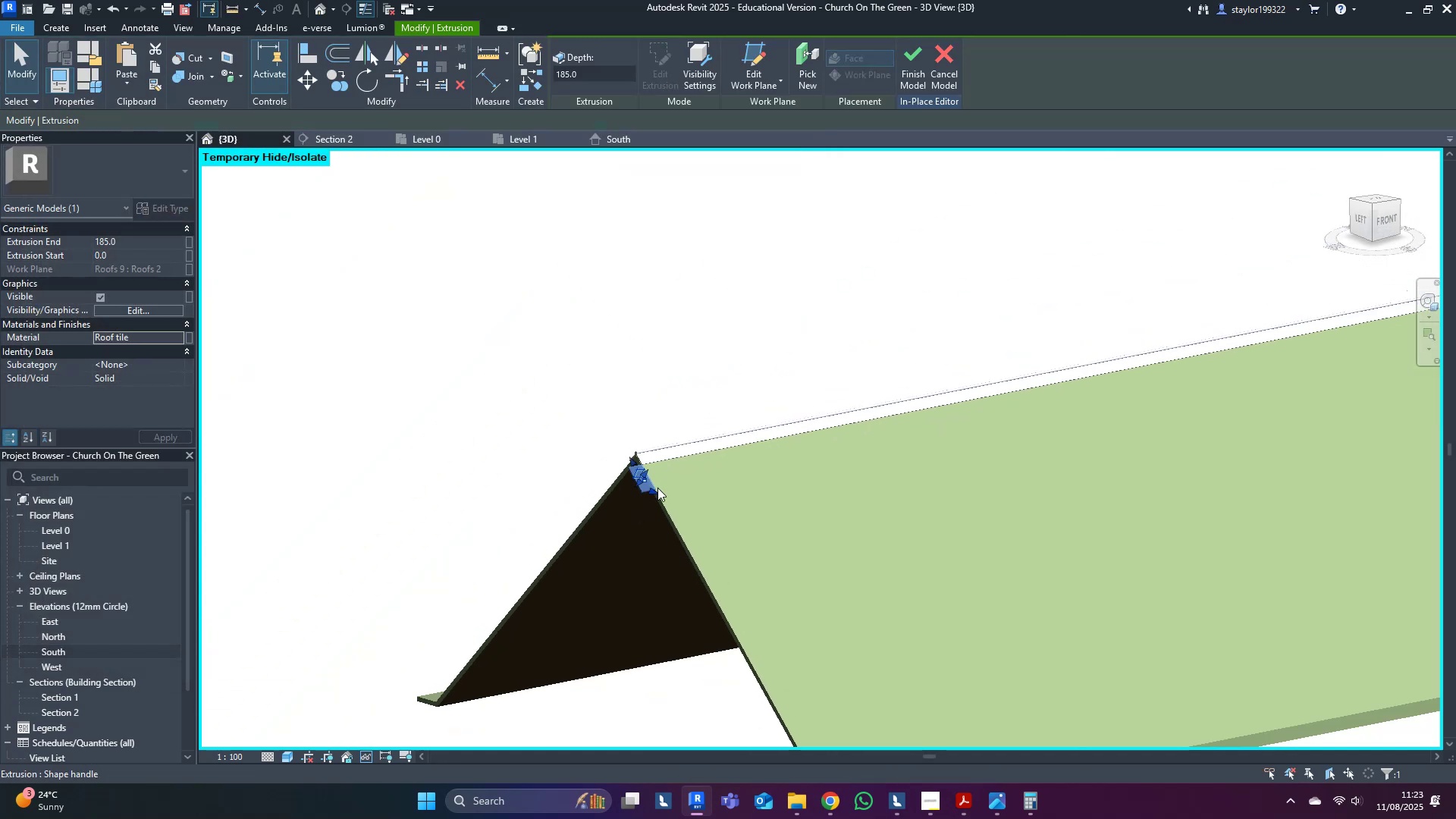 
hold_key(key=ShiftLeft, duration=0.47)
 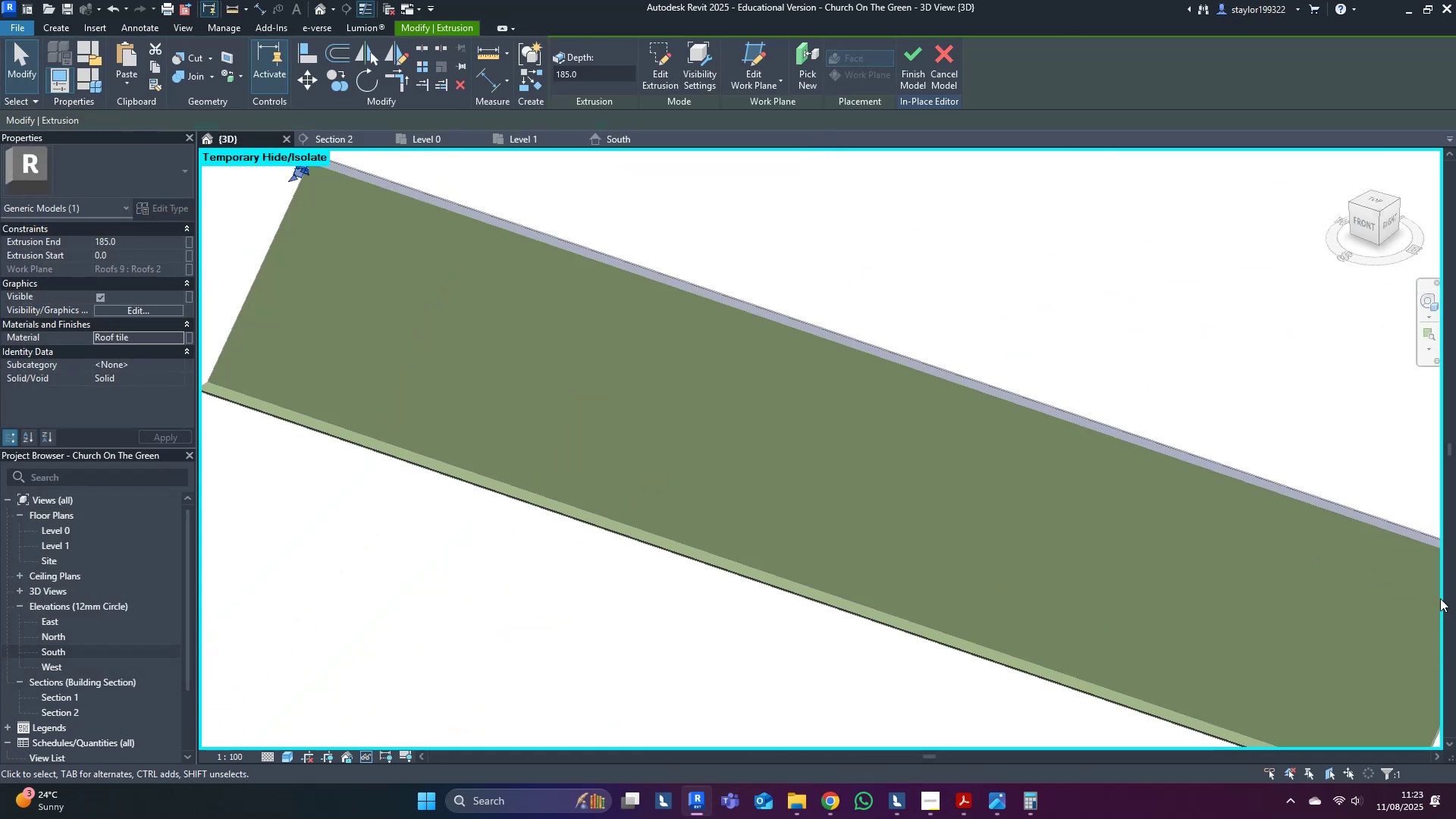 
scroll: coordinate [852, 362], scroll_direction: up, amount: 21.0
 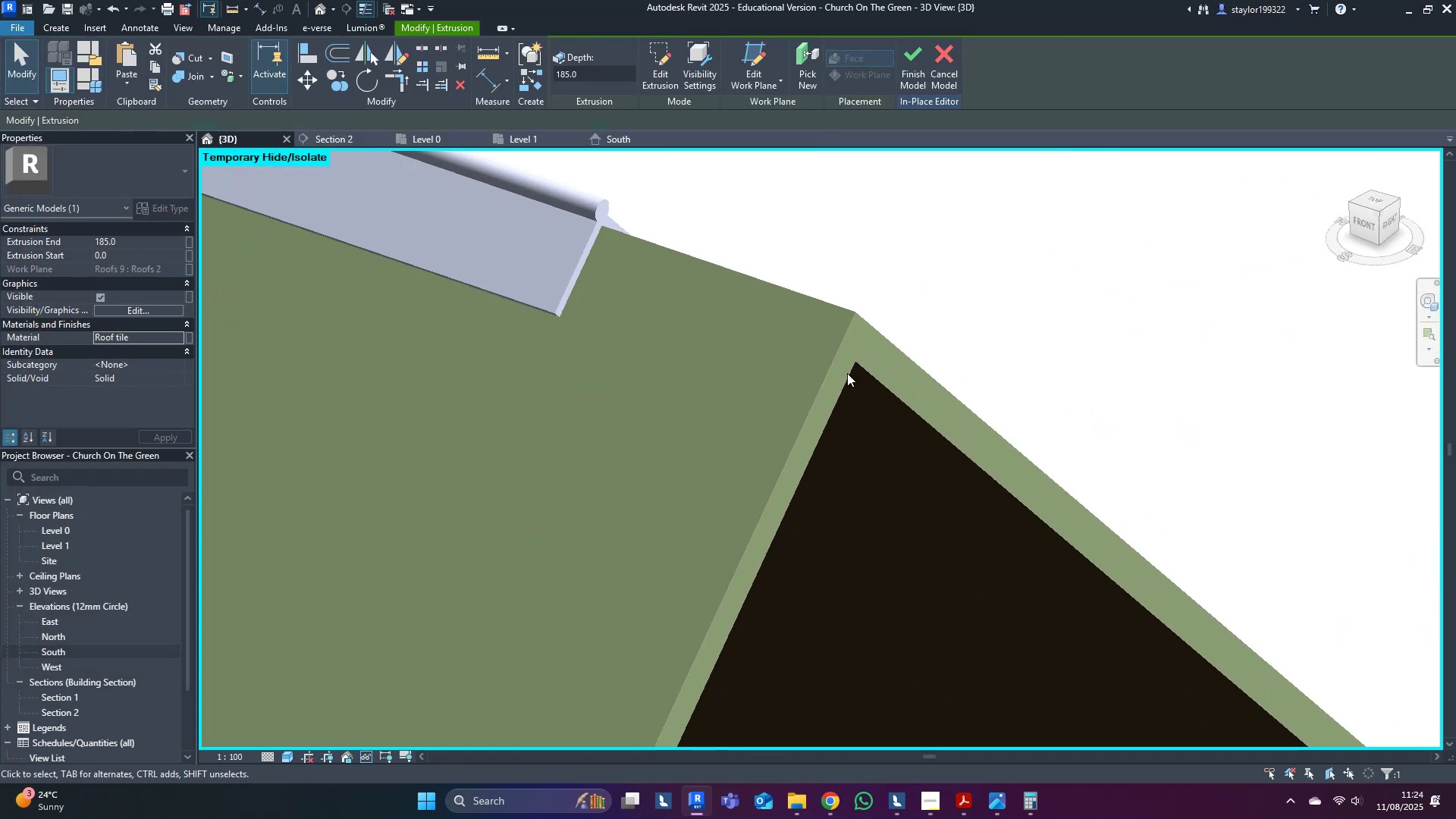 
type(al)
 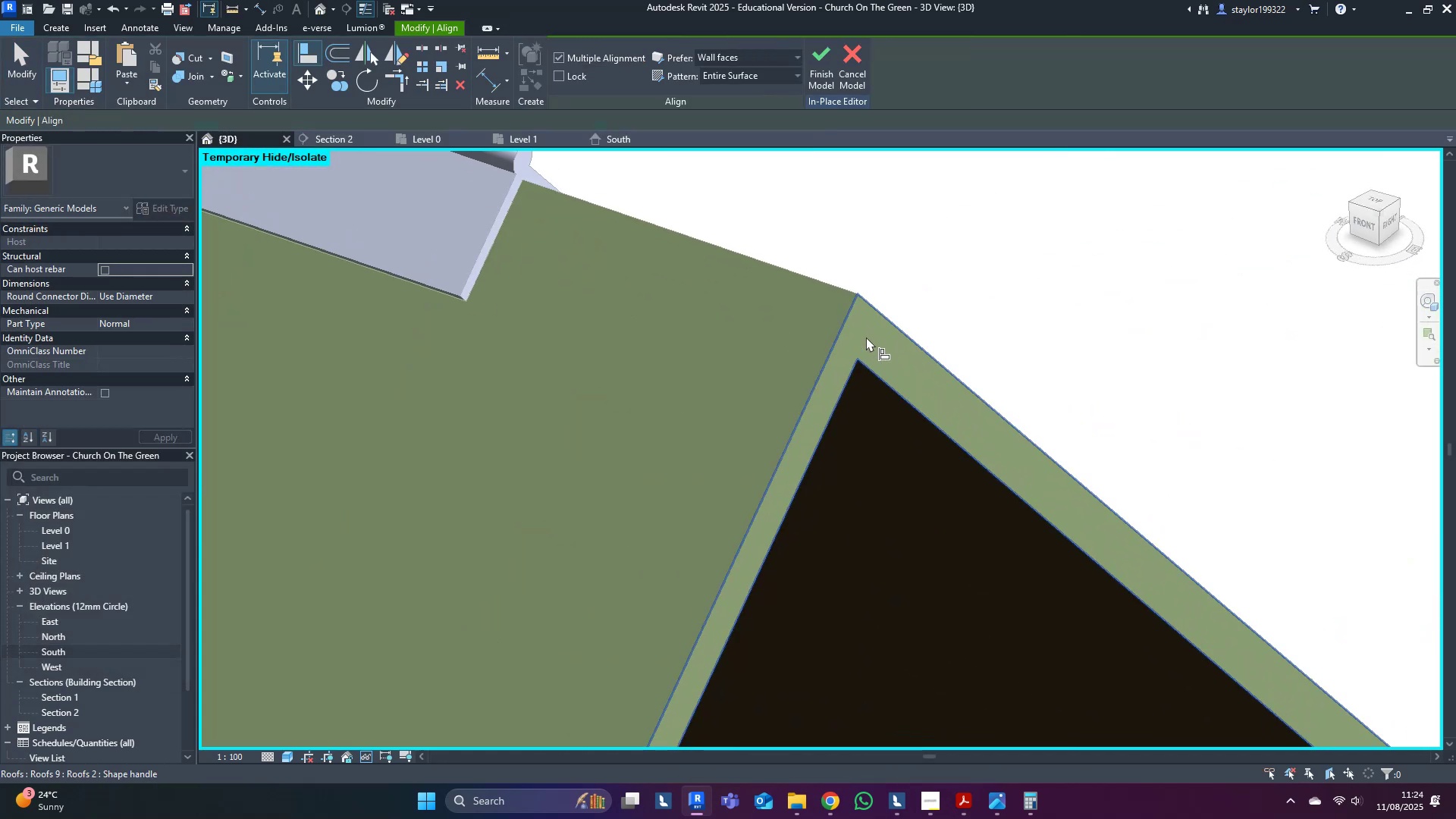 
left_click([866, 337])
 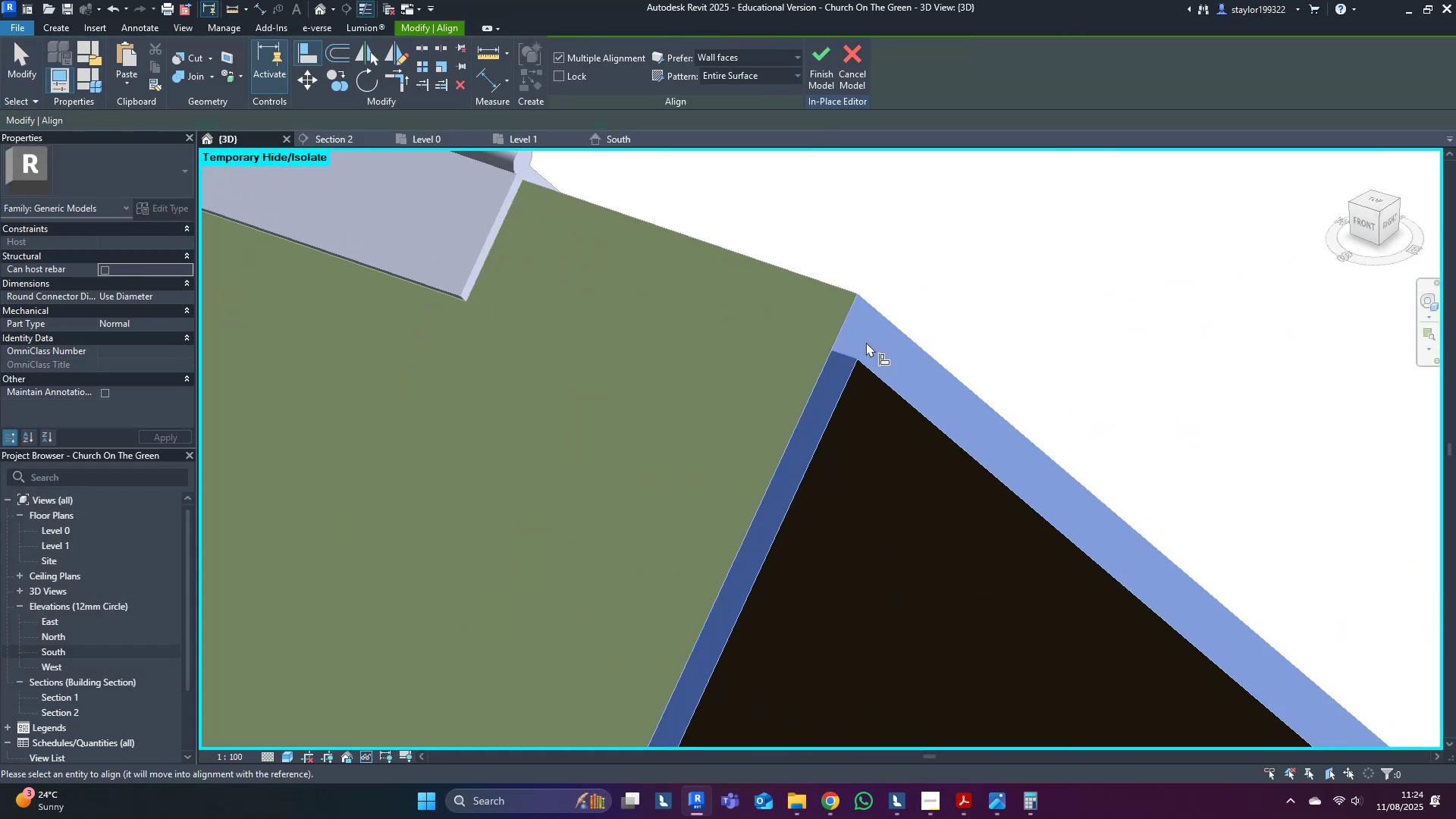 
scroll: coordinate [843, 353], scroll_direction: down, amount: 25.0
 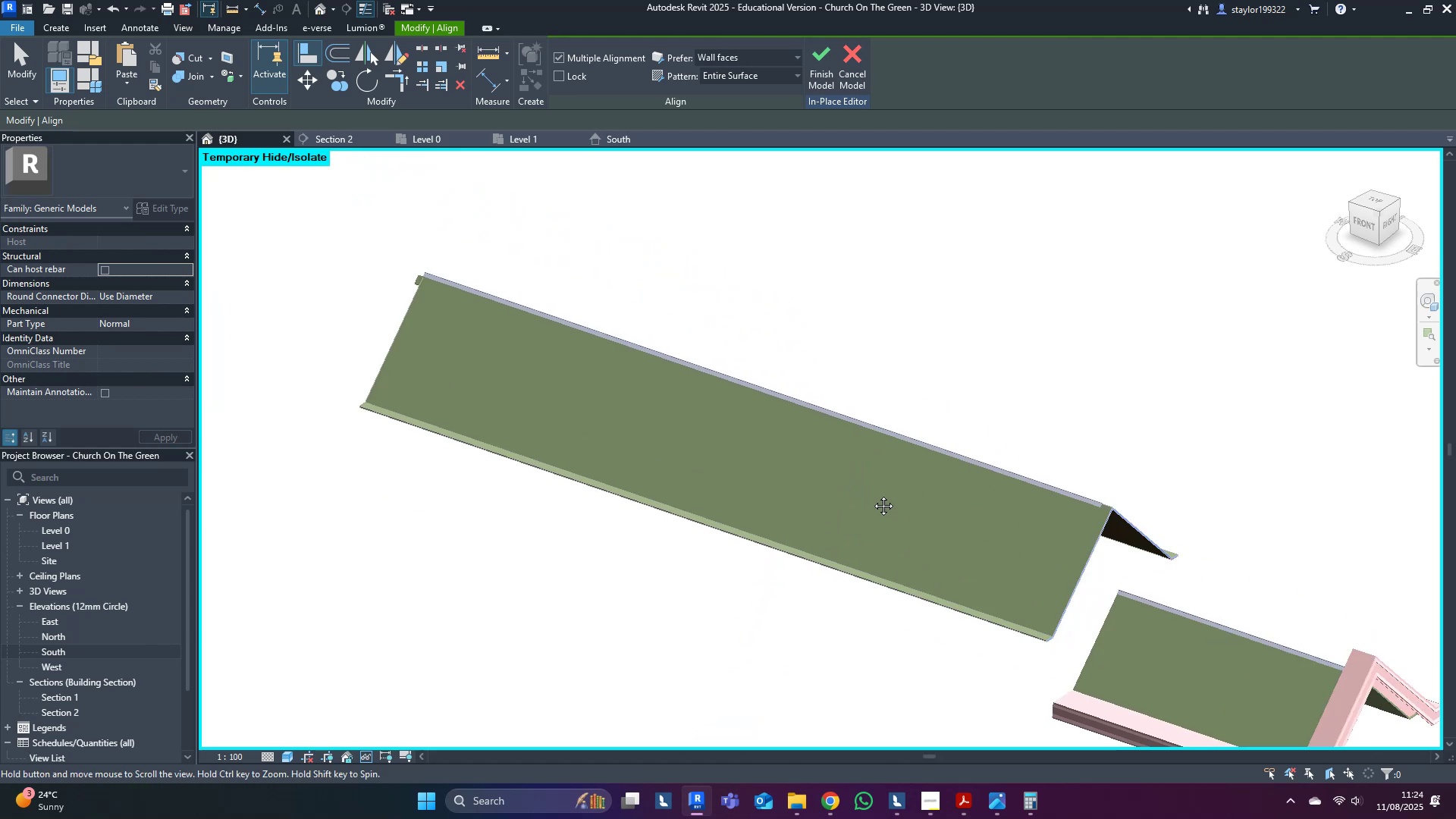 
scroll: coordinate [559, 400], scroll_direction: up, amount: 10.0
 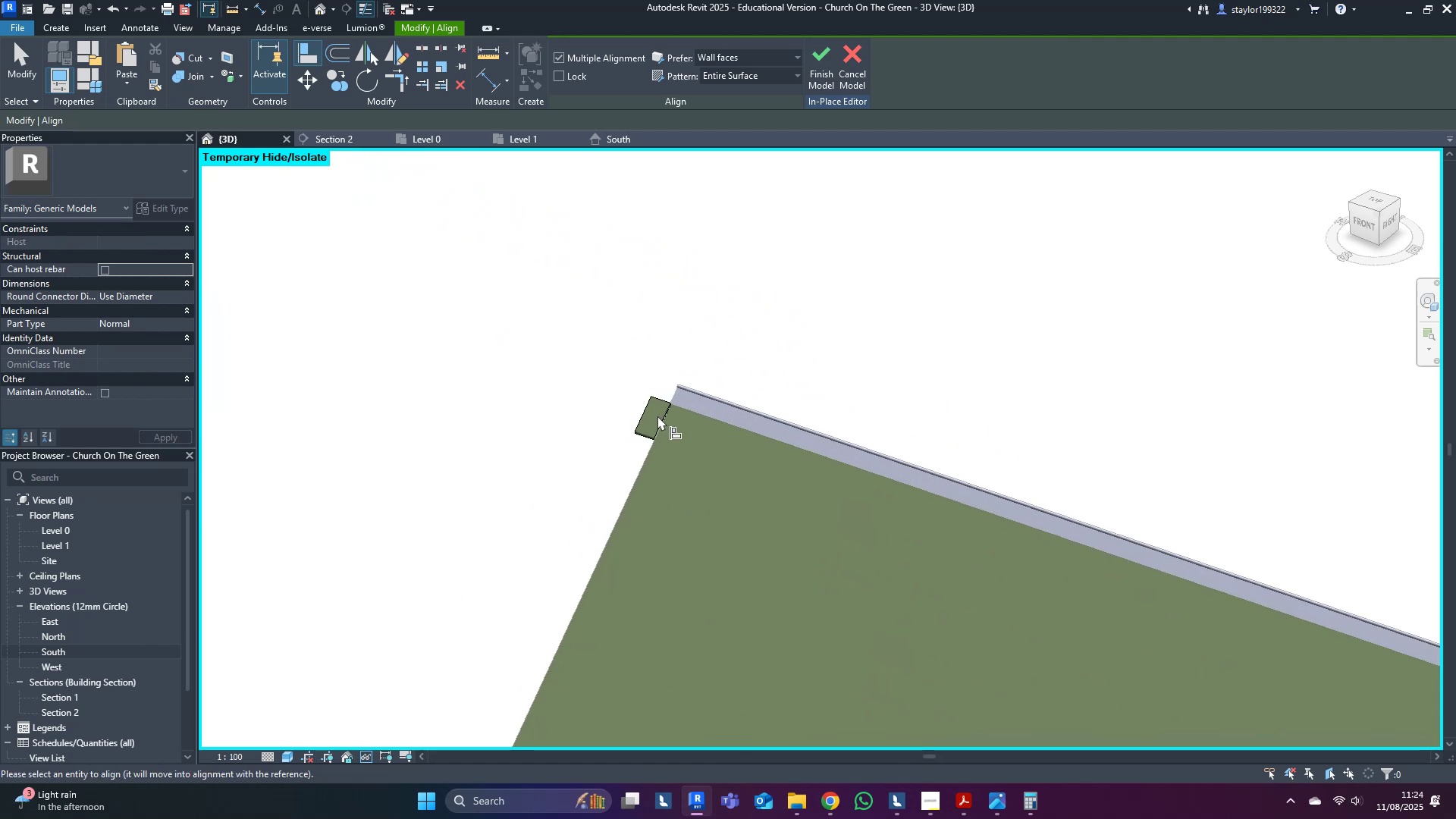 
left_click([657, 416])
 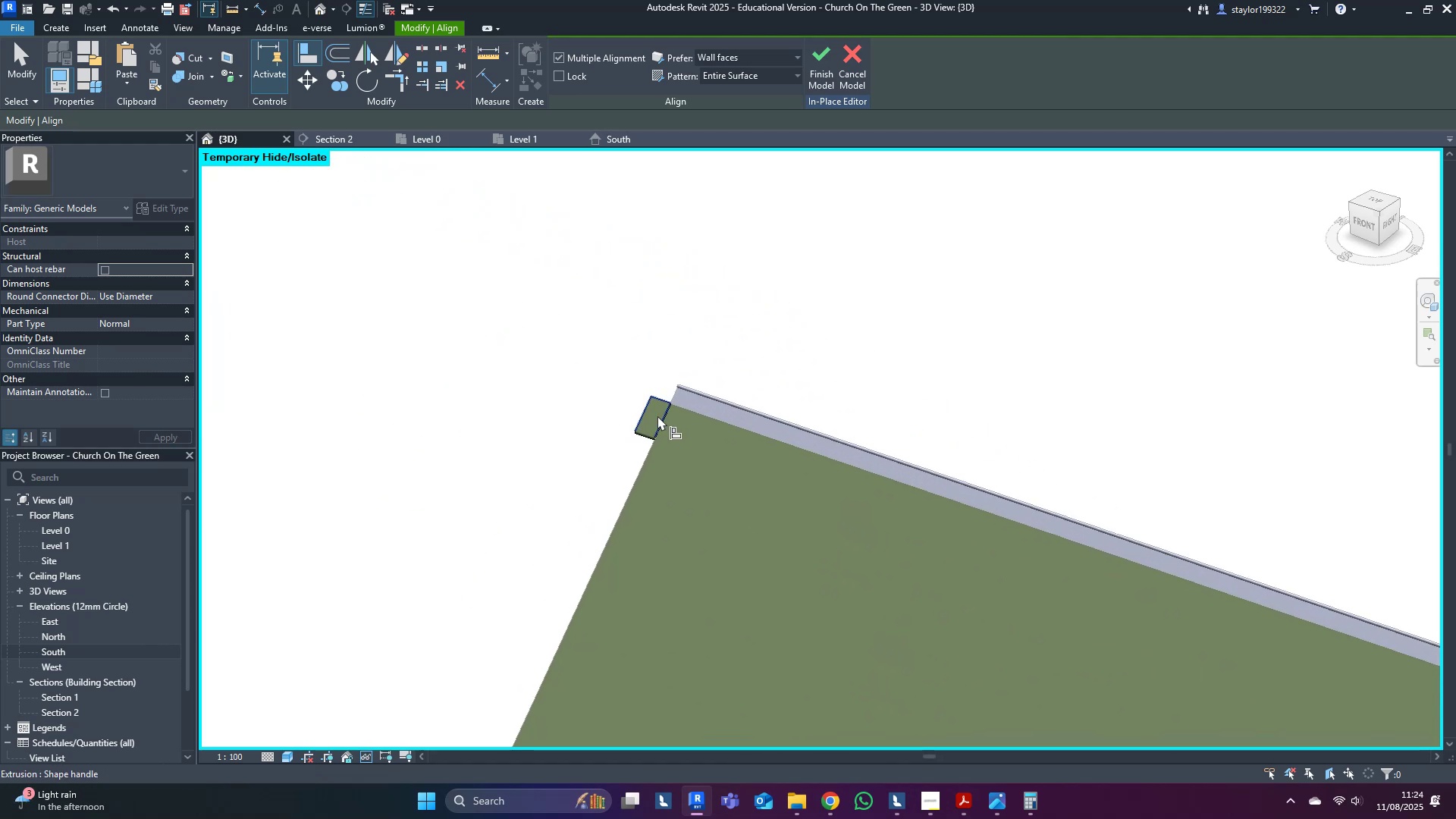 
scroll: coordinate [664, 423], scroll_direction: down, amount: 4.0
 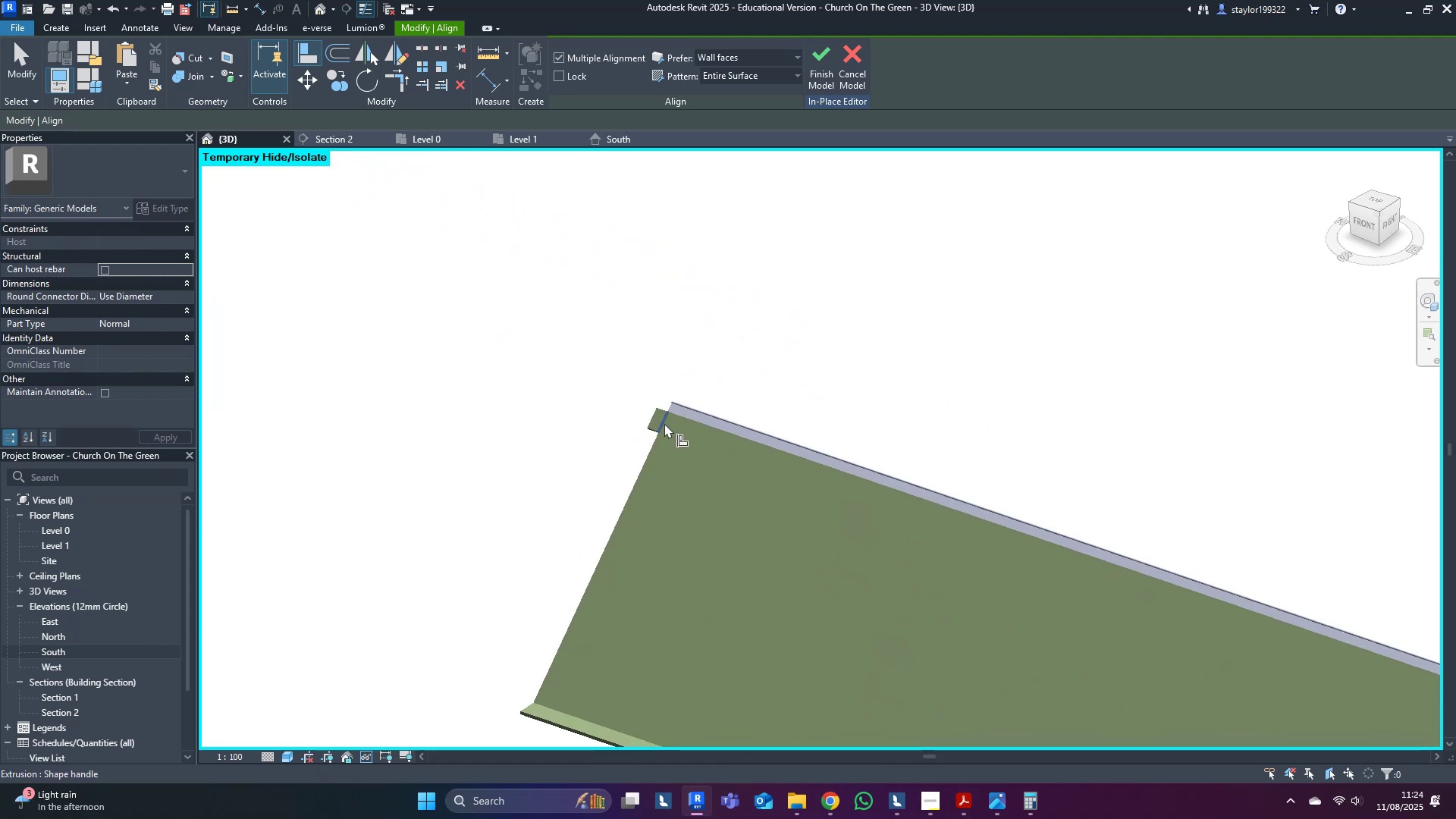 
key(Escape)
 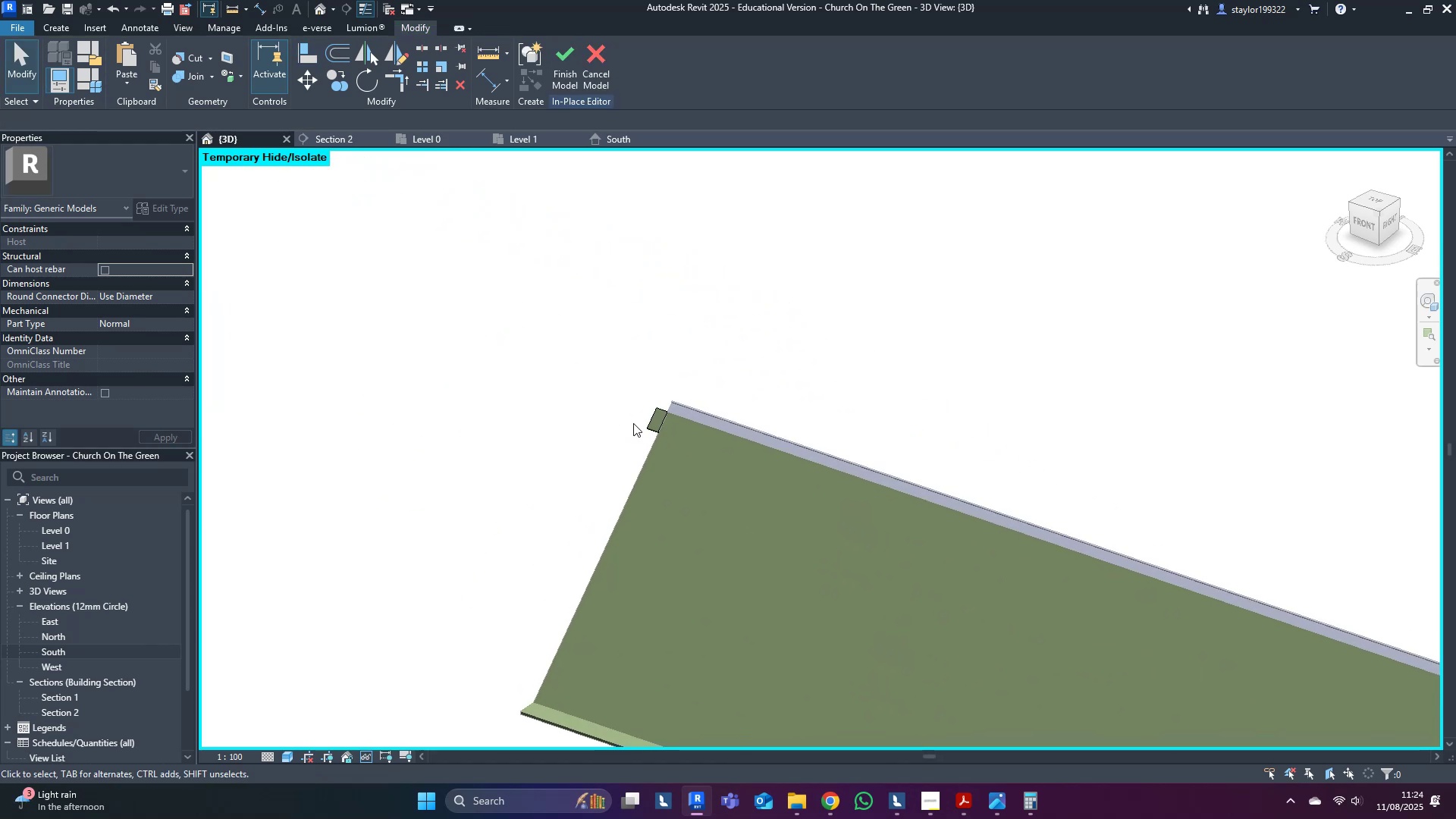 
double_click([646, 428])
 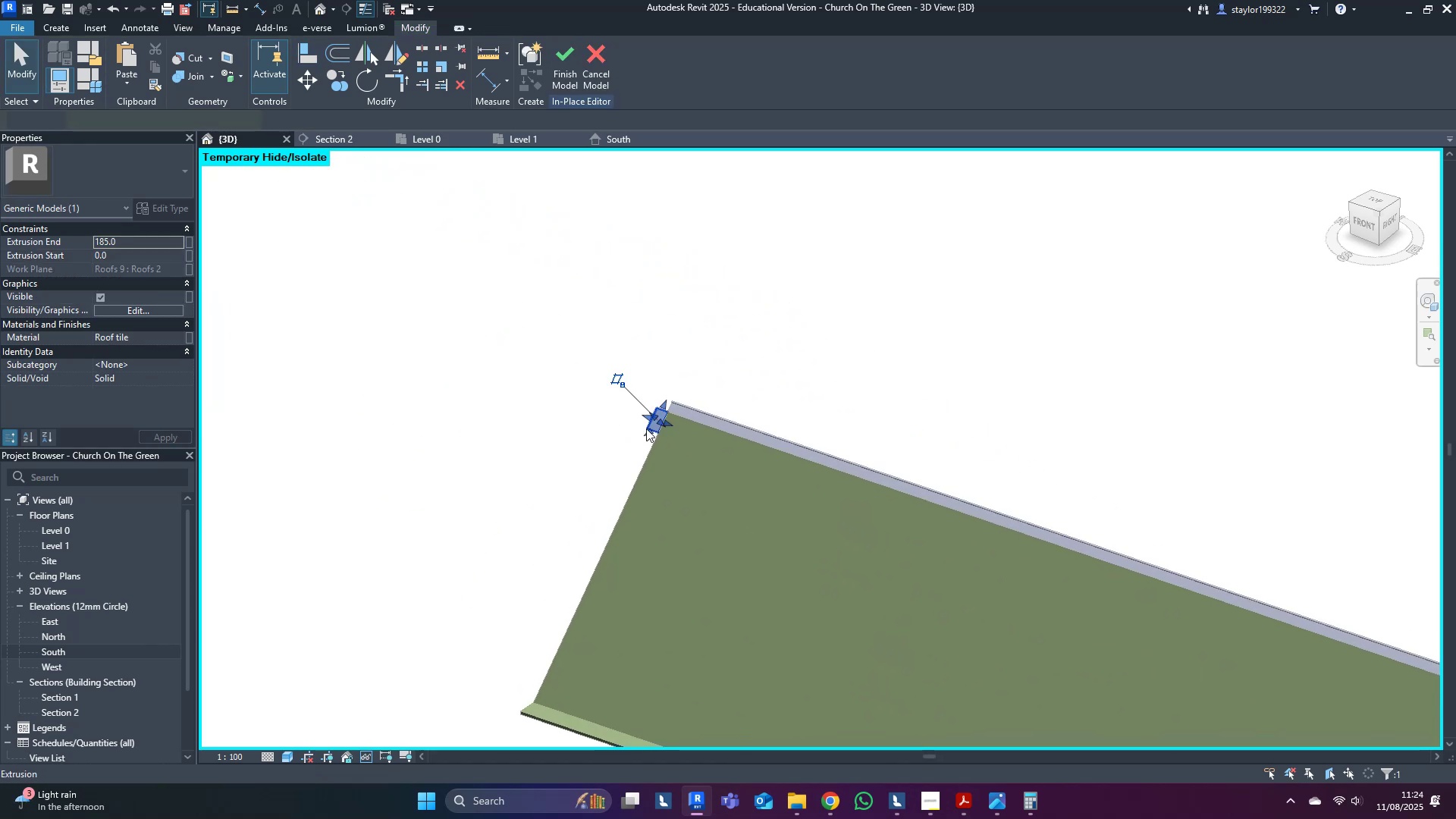 
scroll: coordinate [642, 428], scroll_direction: down, amount: 5.0
 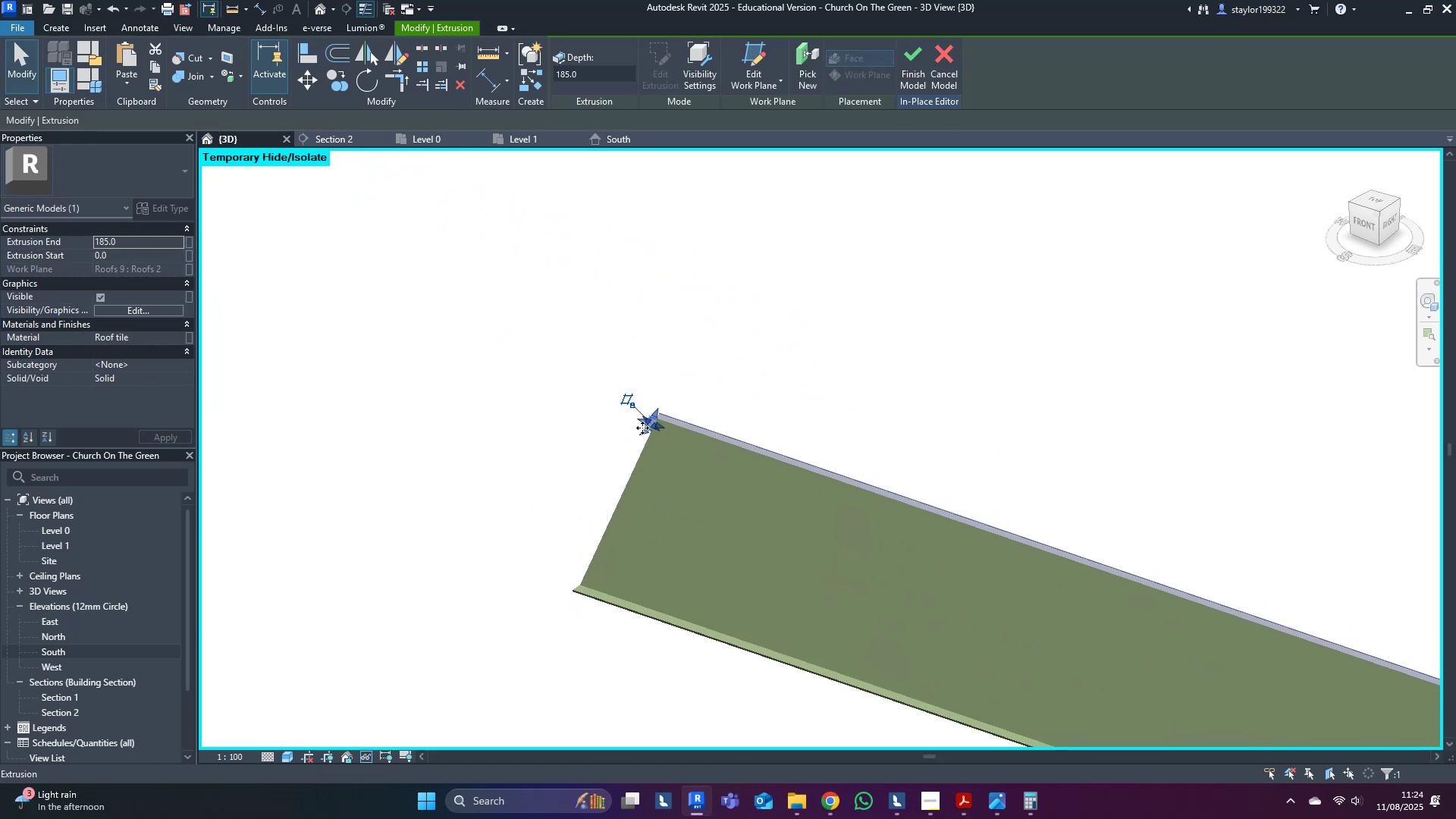 
hold_key(key=ShiftLeft, duration=0.5)
 